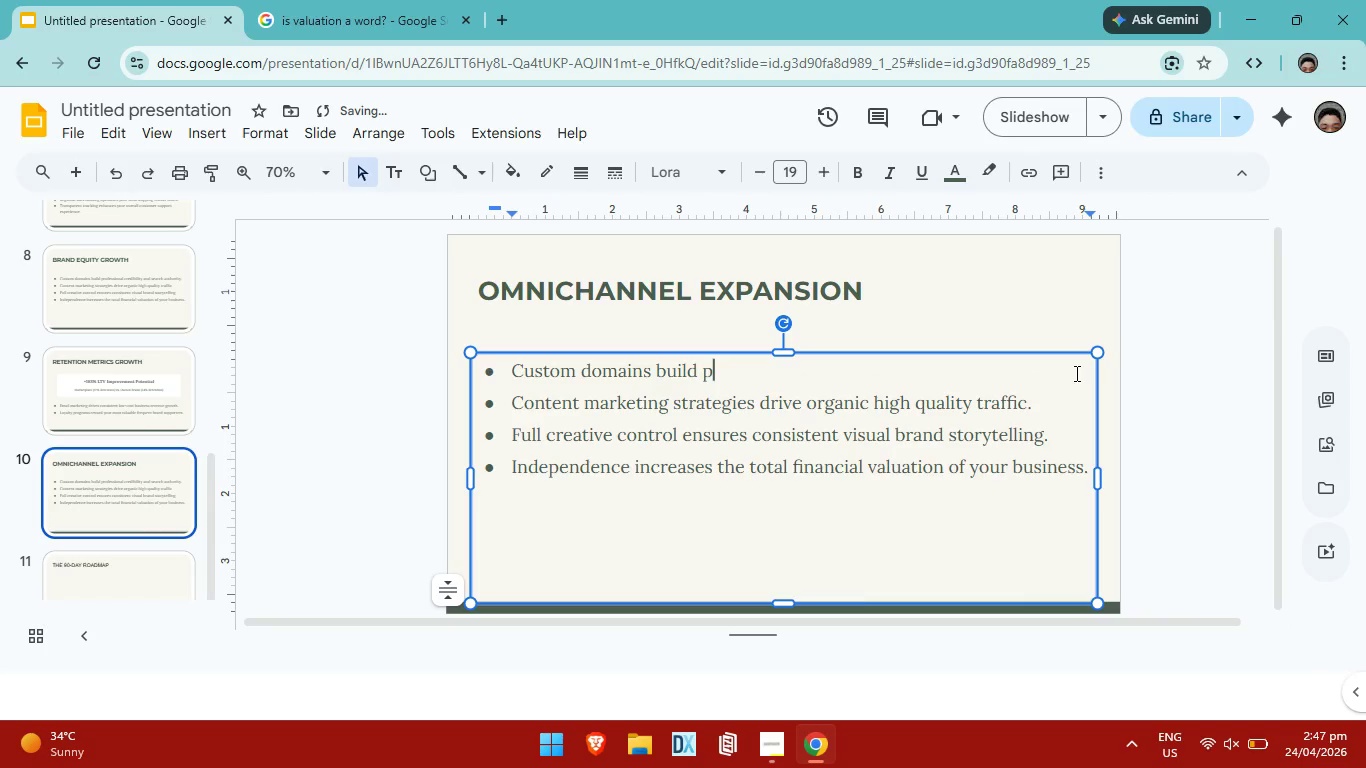 
key(Backspace)
key(Backspace)
key(Backspace)
key(Backspace)
key(Backspace)
key(Backspace)
key(Backspace)
key(Backspace)
key(Backspace)
key(Backspace)
key(Backspace)
key(Backspace)
key(Backspace)
key(Backspace)
key(Backspace)
key(Backspace)
key(Backspace)
key(Backspace)
type(Synchronize your inventory acc)
key(Backspace)
type(ross multiple digital saled)
key(Backspace)
type(s channels.)
 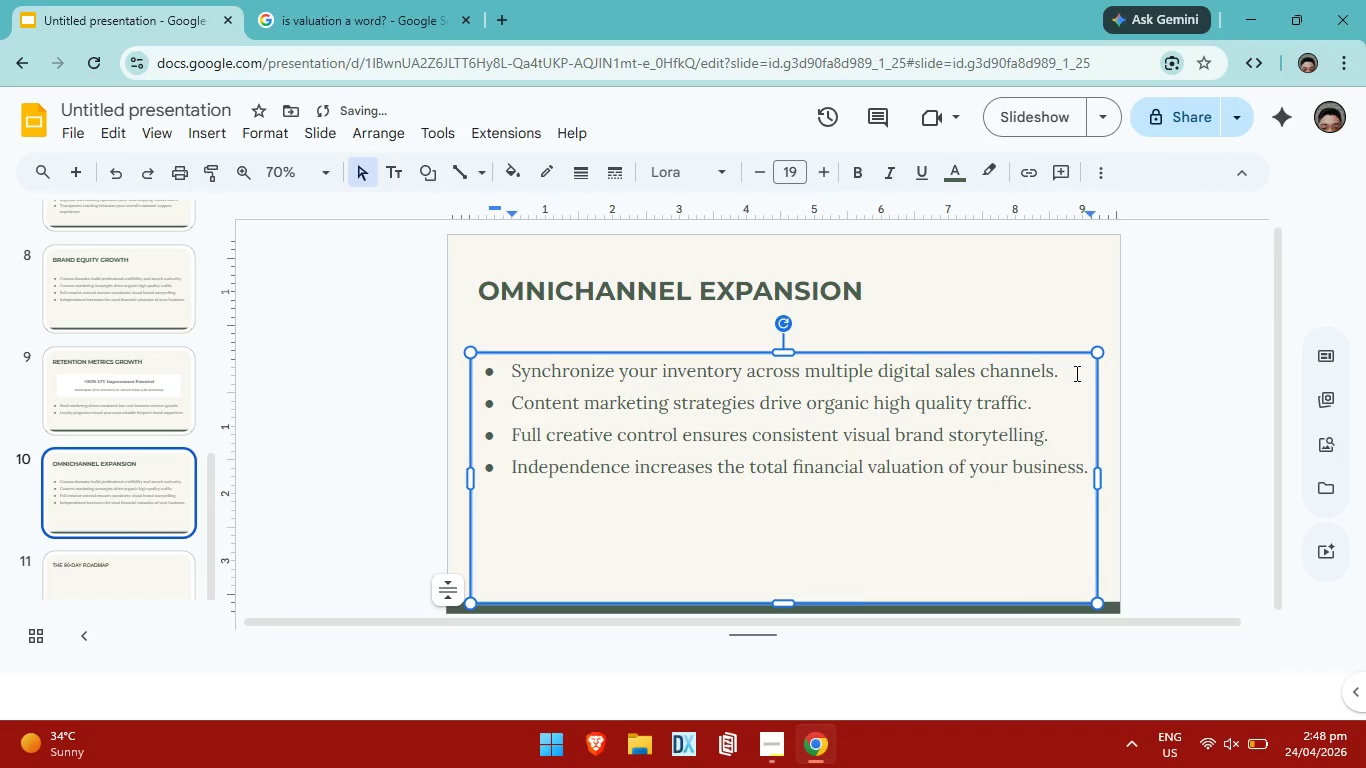 
key(ArrowDown)
 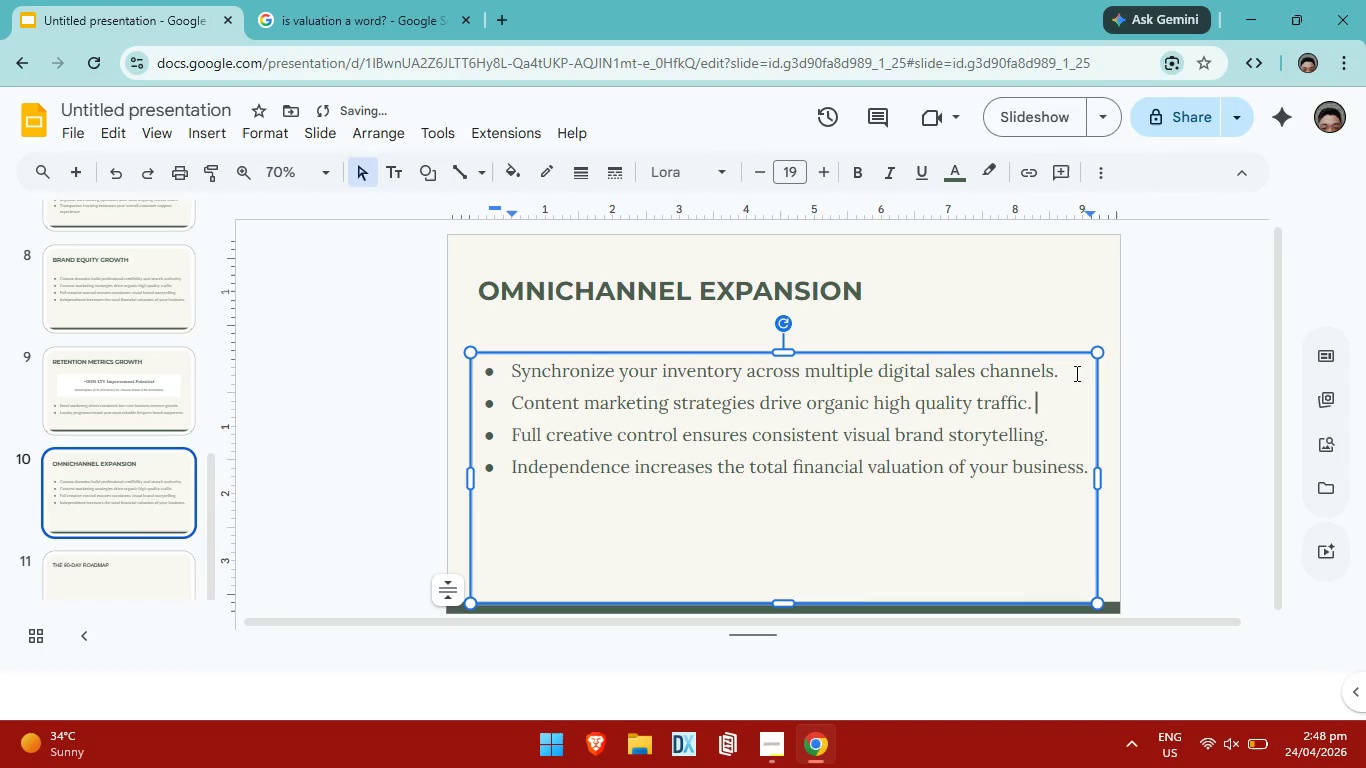 
hold_key(key=Backslash, duration=0.45)
 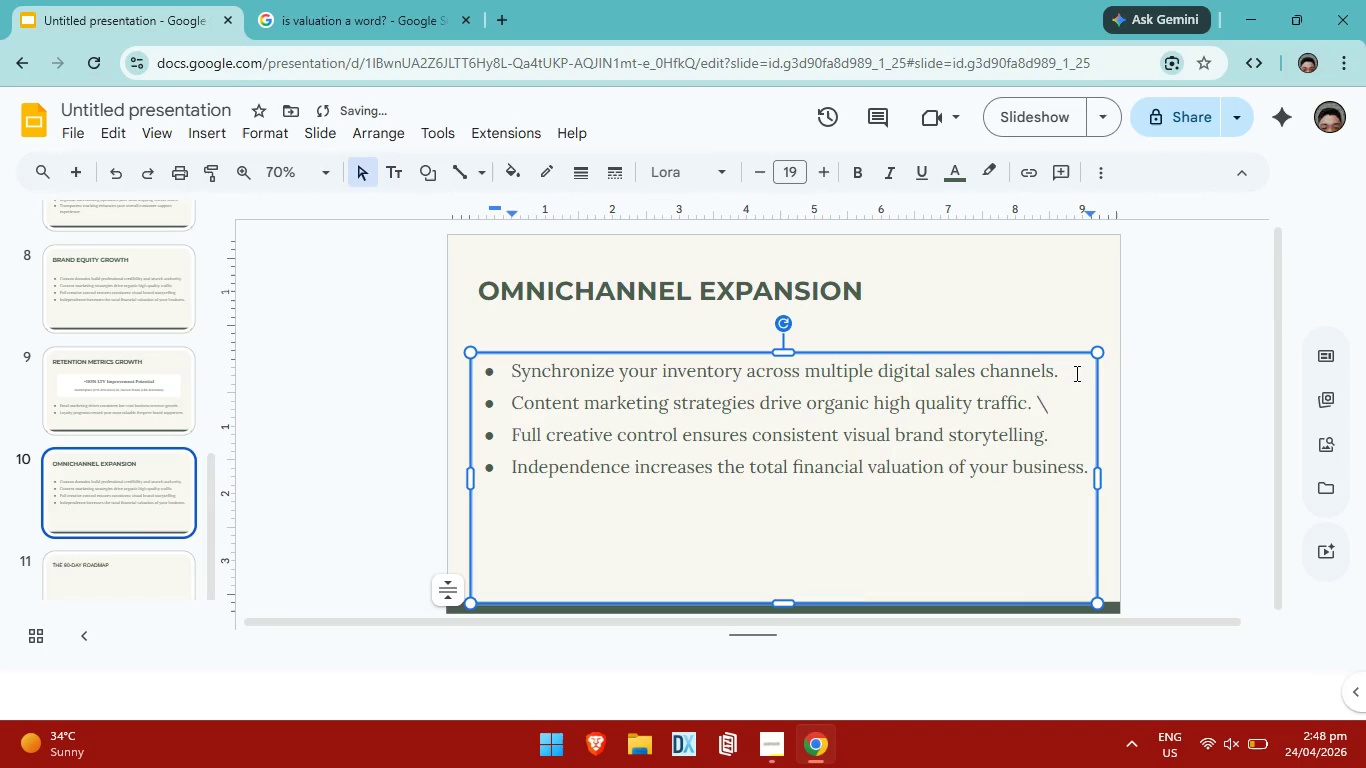 
hold_key(key=Backspace, duration=1.5)
 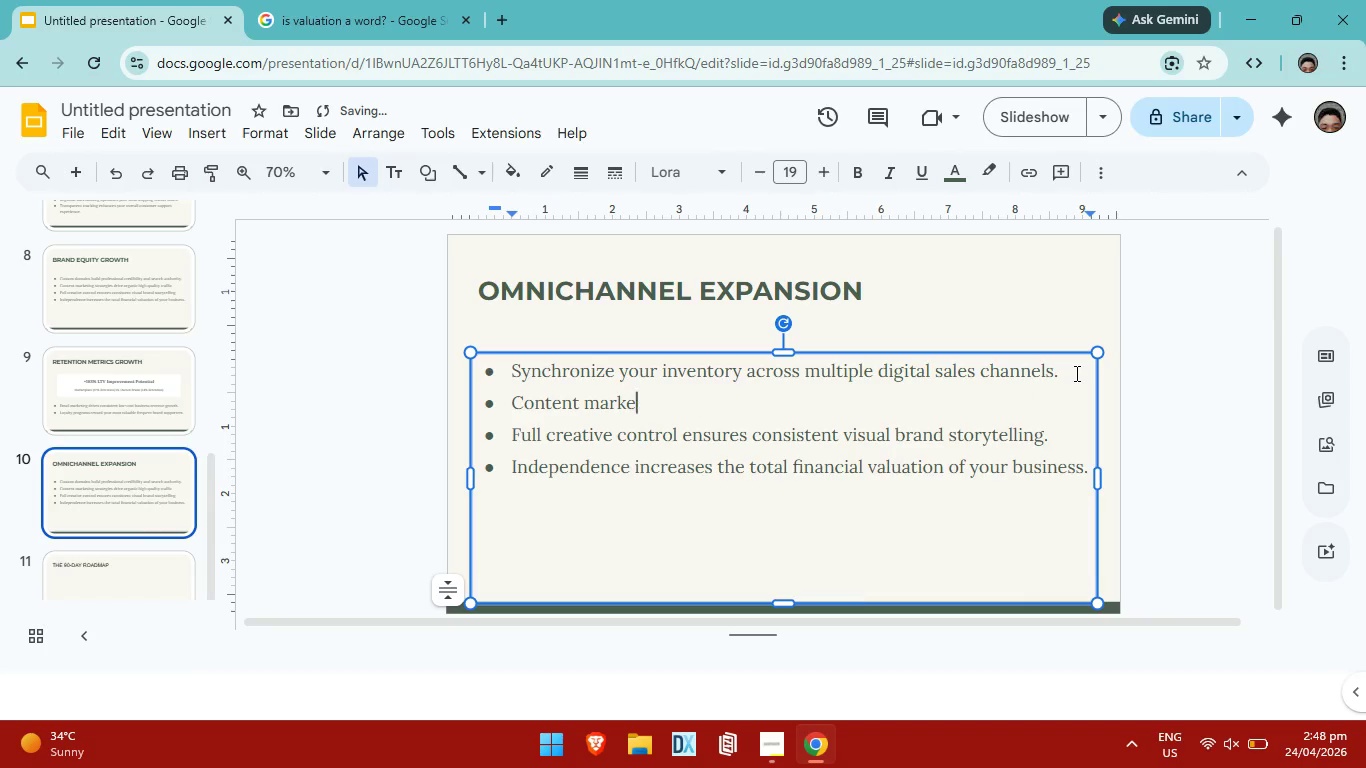 
hold_key(key=Backspace, duration=0.73)
 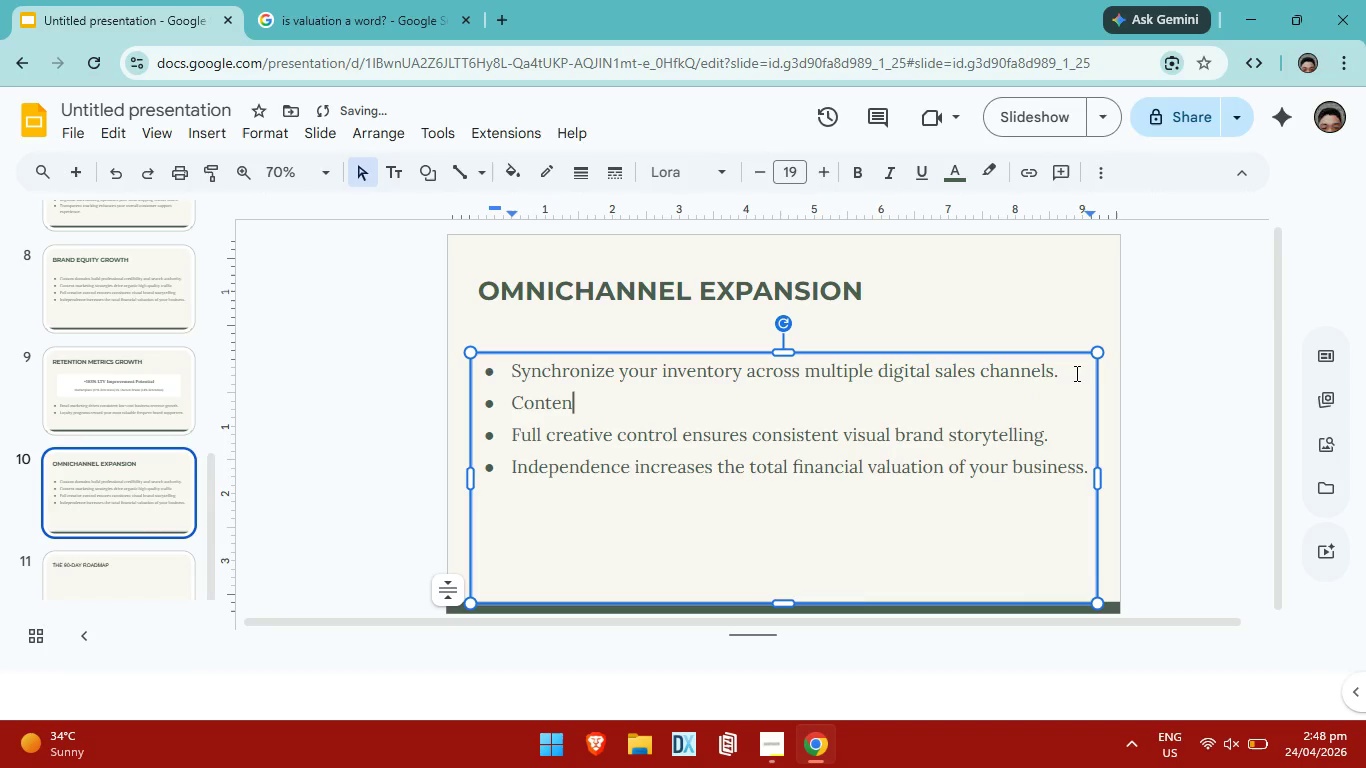 
key(Backspace)
key(Backspace)
key(Backspace)
key(Backspace)
key(Backspace)
key(Backspace)
key(Backspace)
type(Maintain ba)
key(Backspace)
type(rand consistency through centralz)
key(Backspace)
type(ized product informatin)
key(Backspace)
type(on management.)
 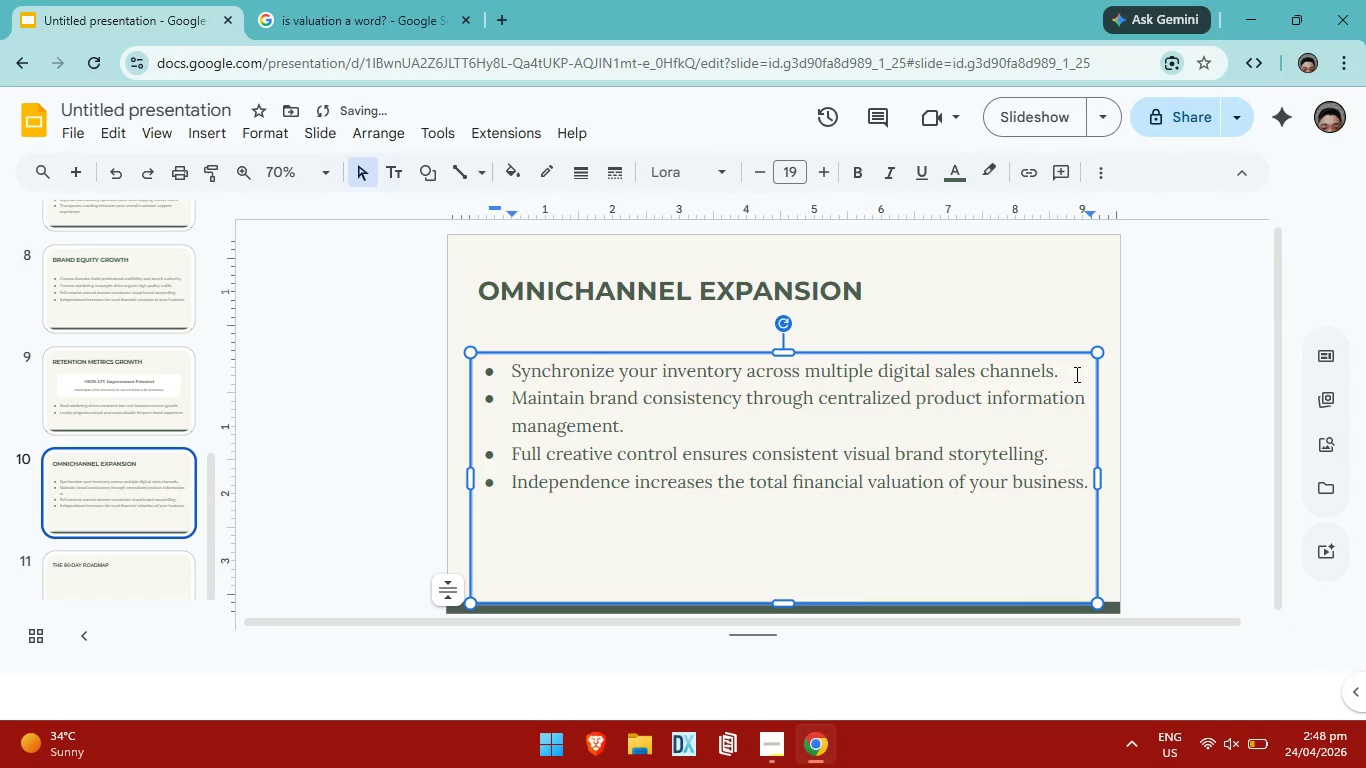 
key(ArrowDown)
 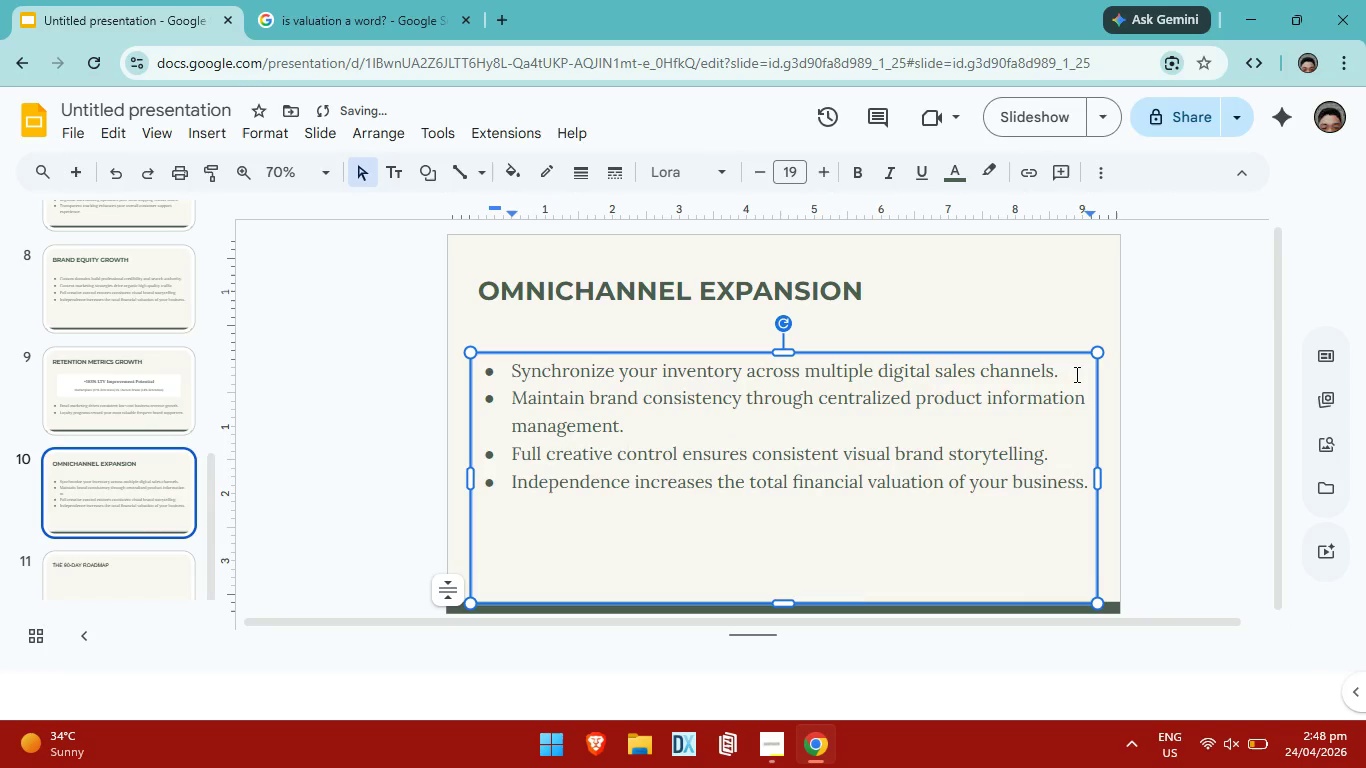 
hold_key(key=ArrowRight, duration=1.52)
 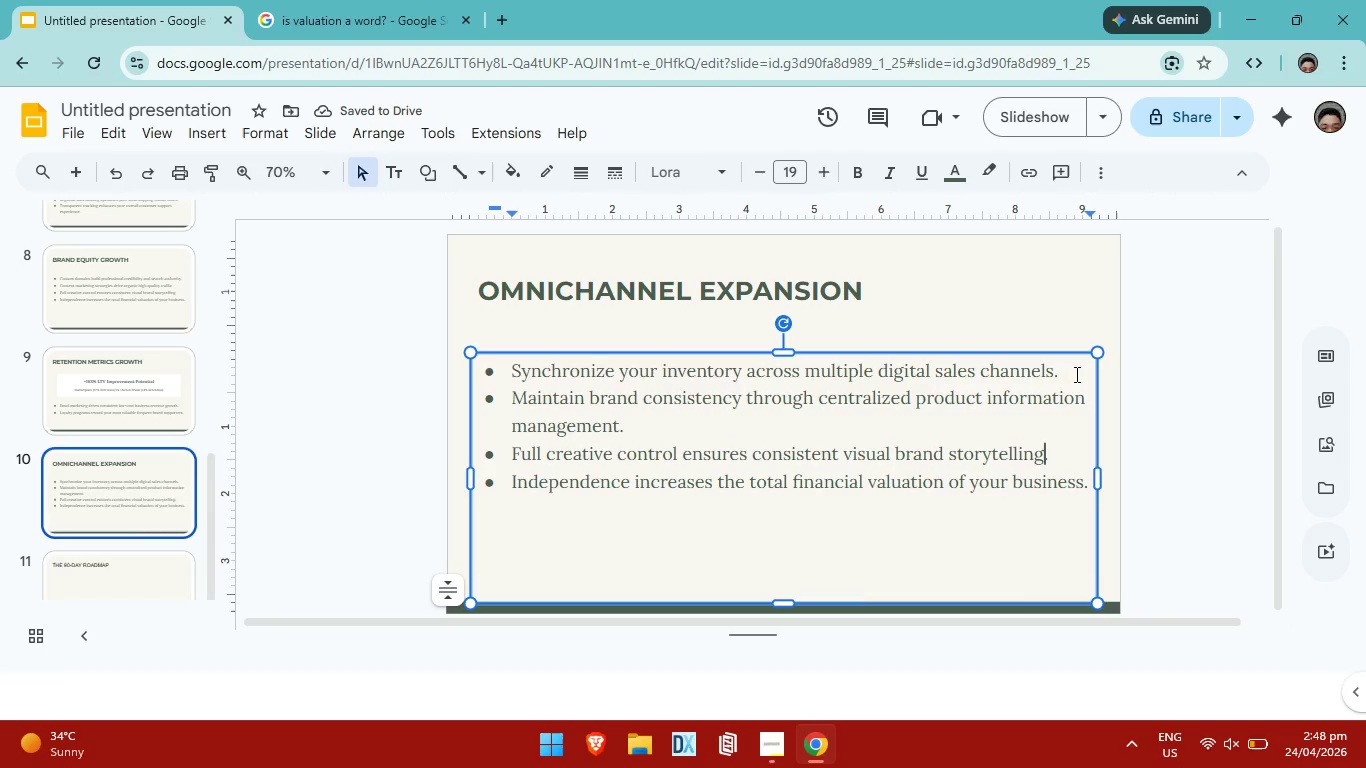 
hold_key(key=ArrowRight, duration=0.5)
 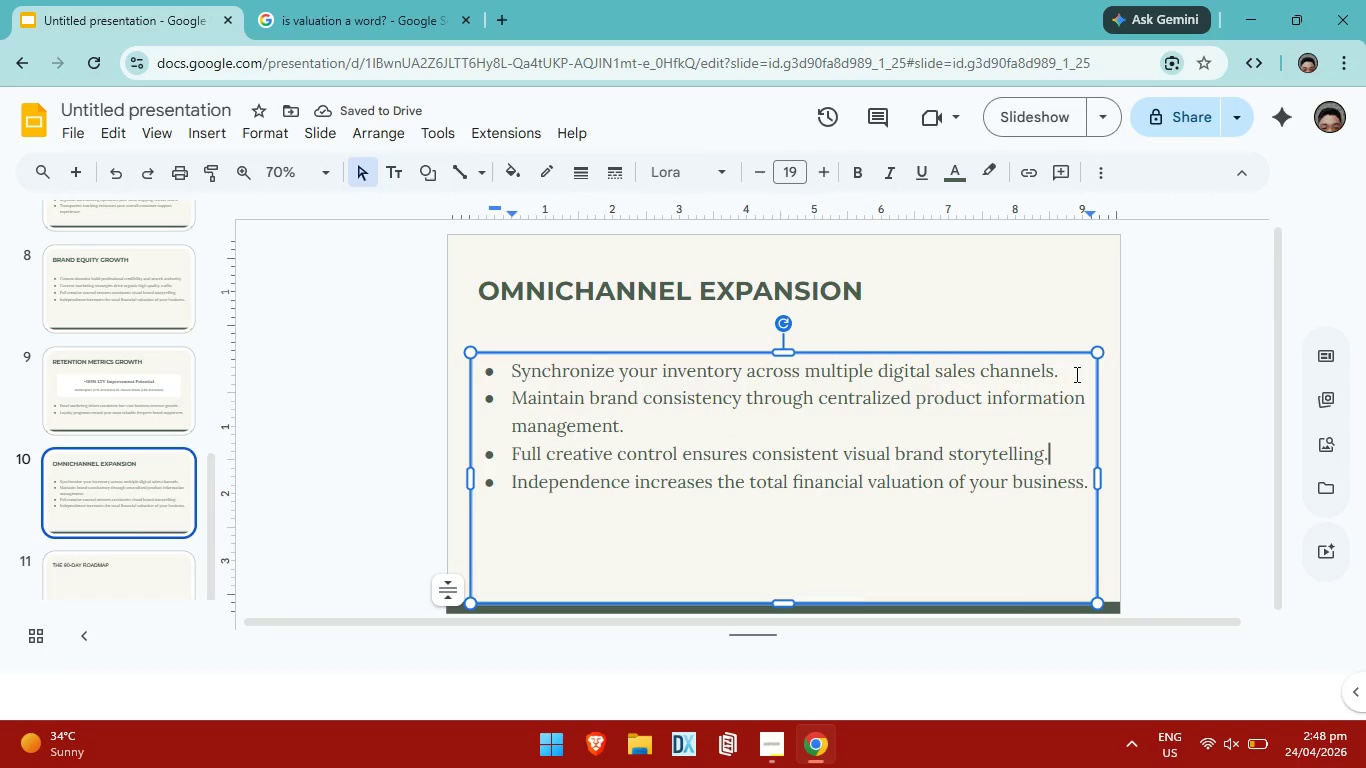 
key(ArrowRight)
 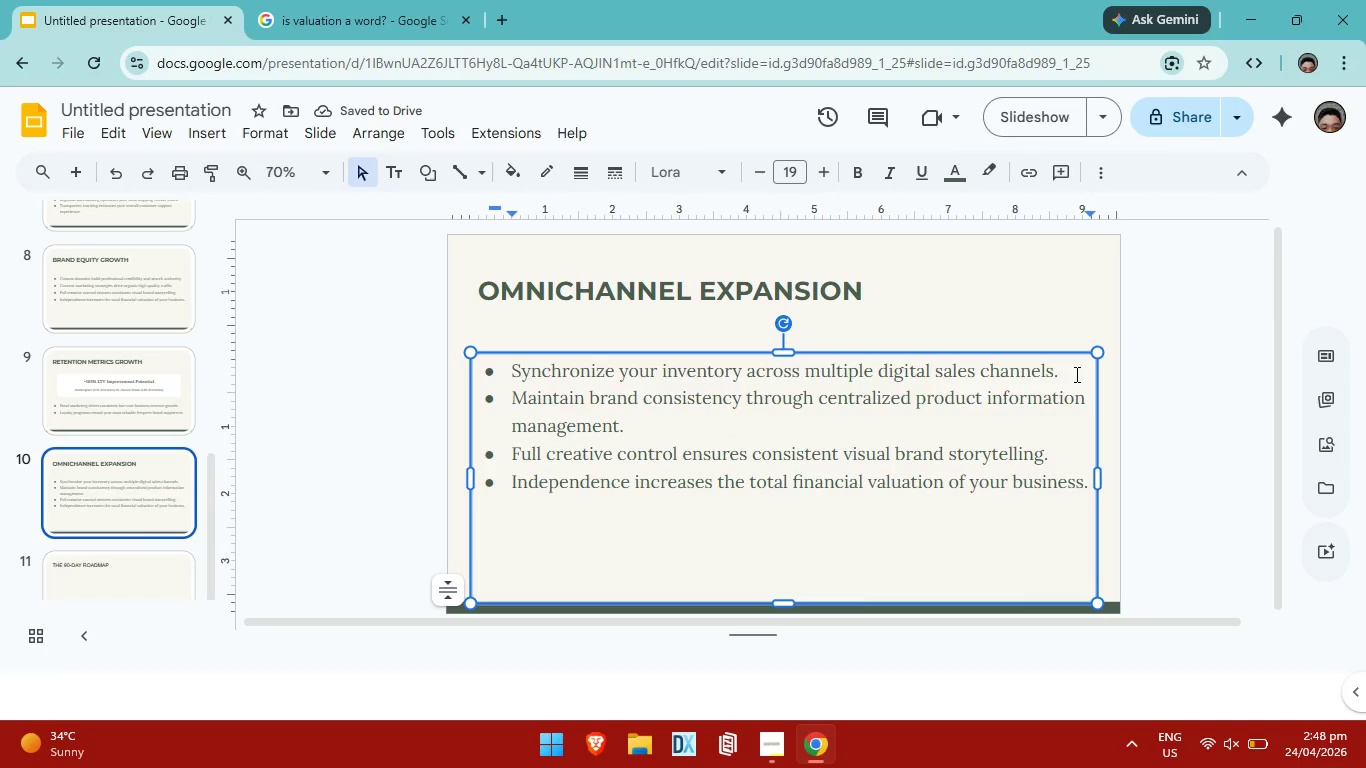 
hold_key(key=Backspace, duration=1.52)
 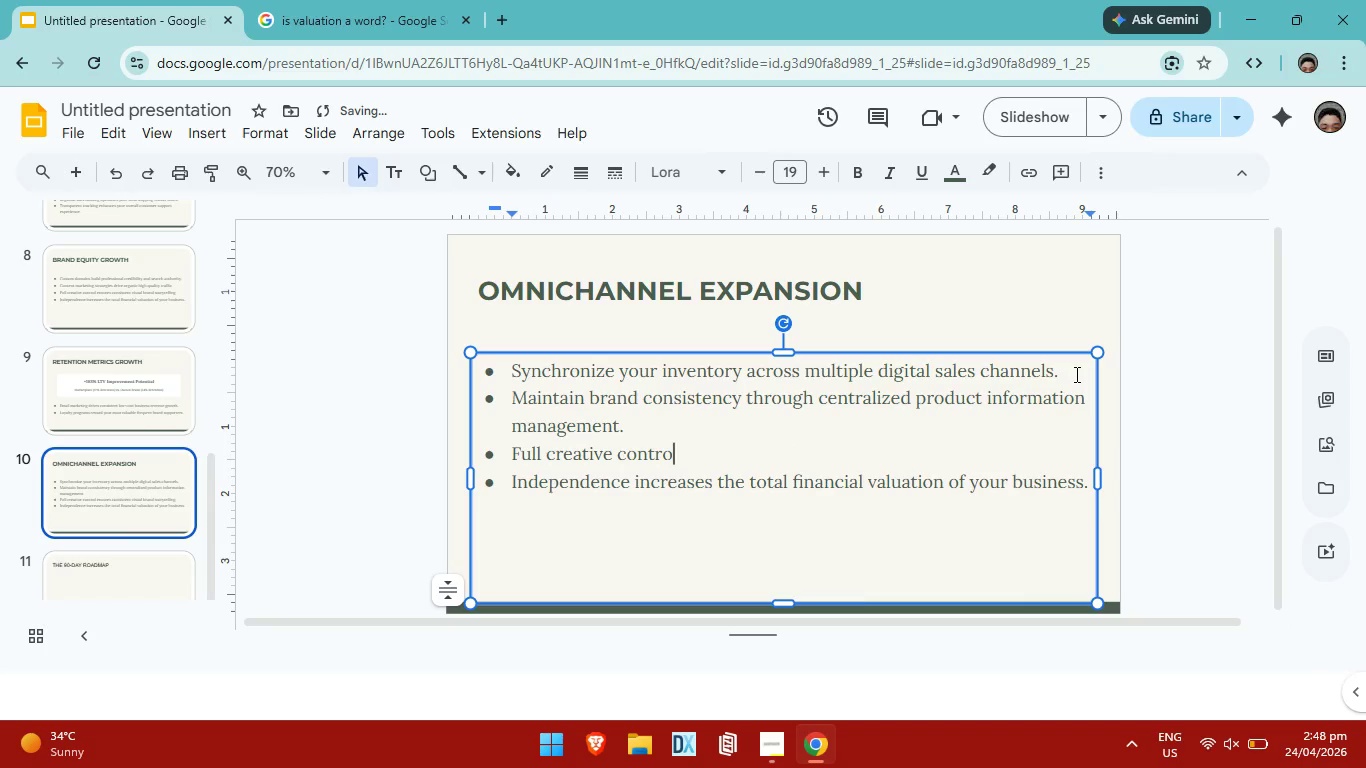 
hold_key(key=Backspace, duration=0.36)
 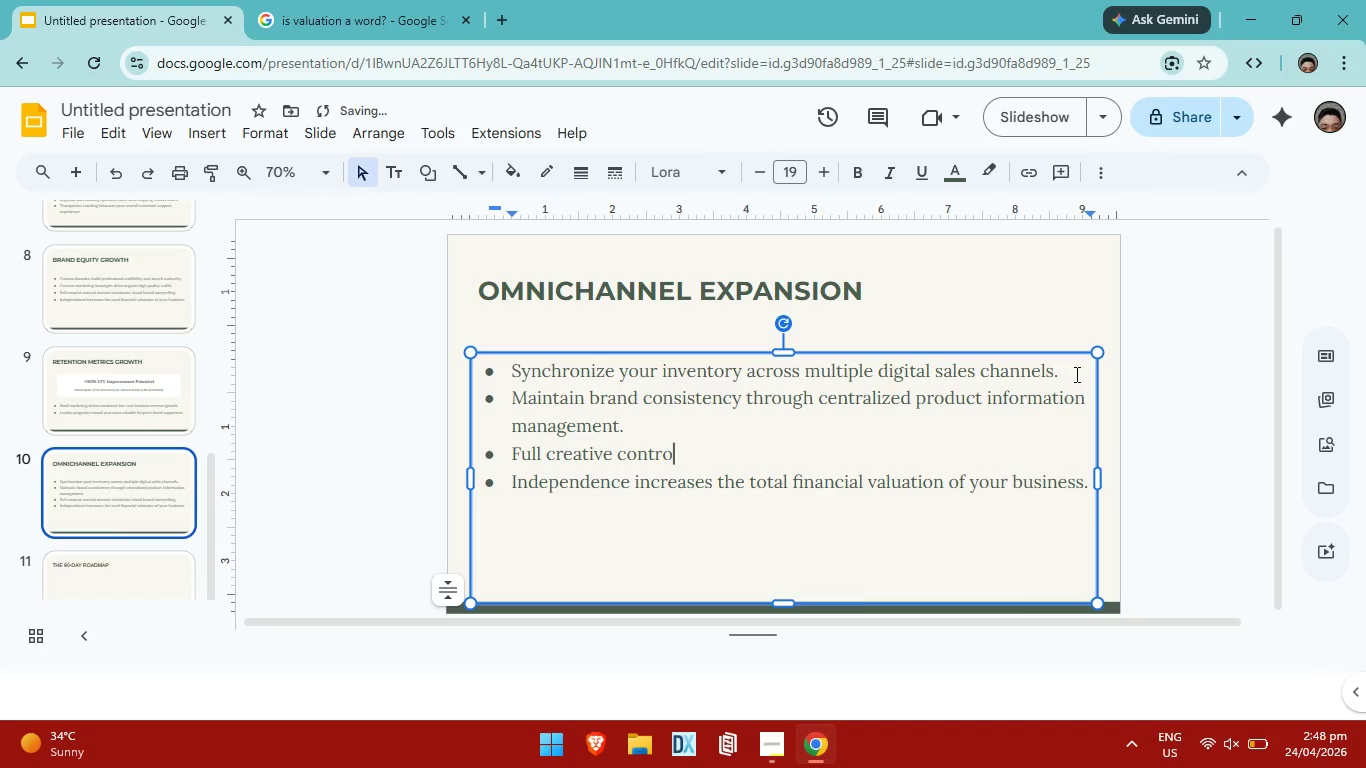 
key(Backspace)
key(Backspace)
key(Backspace)
key(Backspace)
key(Backspace)
key(Backspace)
key(Backspace)
key(Backspace)
key(Backspace)
key(Backspace)
key(Backspace)
key(Backspace)
key(Backspace)
key(Backspace)
key(Backspace)
key(Backspace)
key(Backspace)
key(Backspace)
key(Backspace)
key(Backspace)
key(Backspace)
type(Leverage social commerce integrations for seamless native checkout.)
 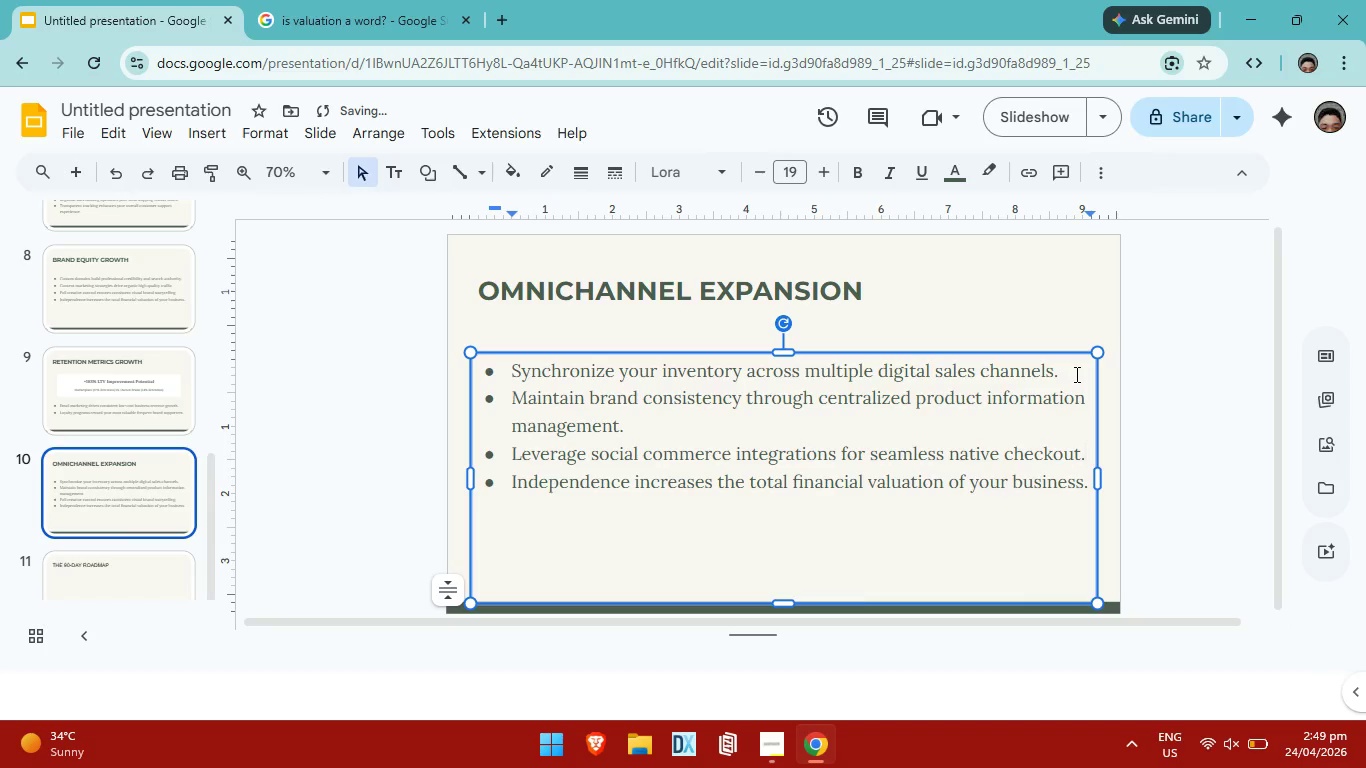 
key(ArrowDown)
 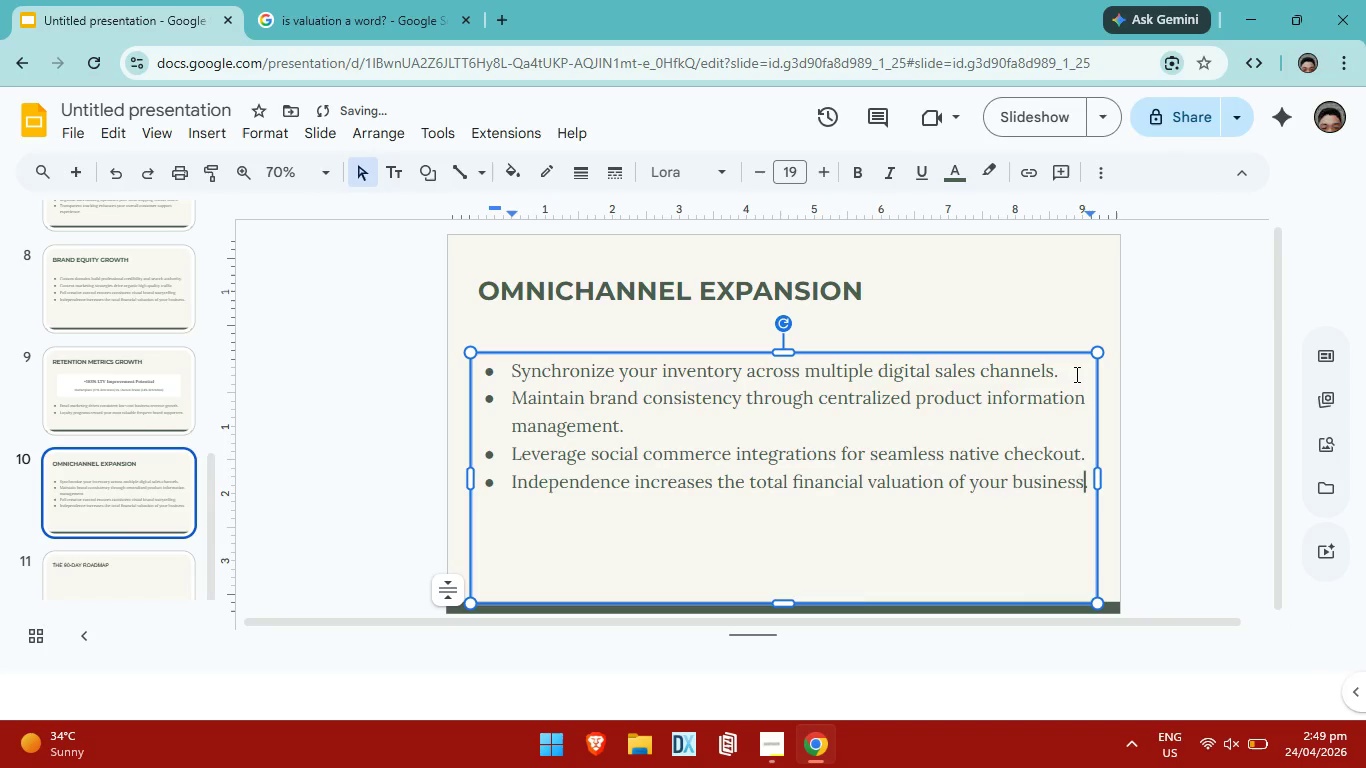 
hold_key(key=Backslash, duration=0.5)
 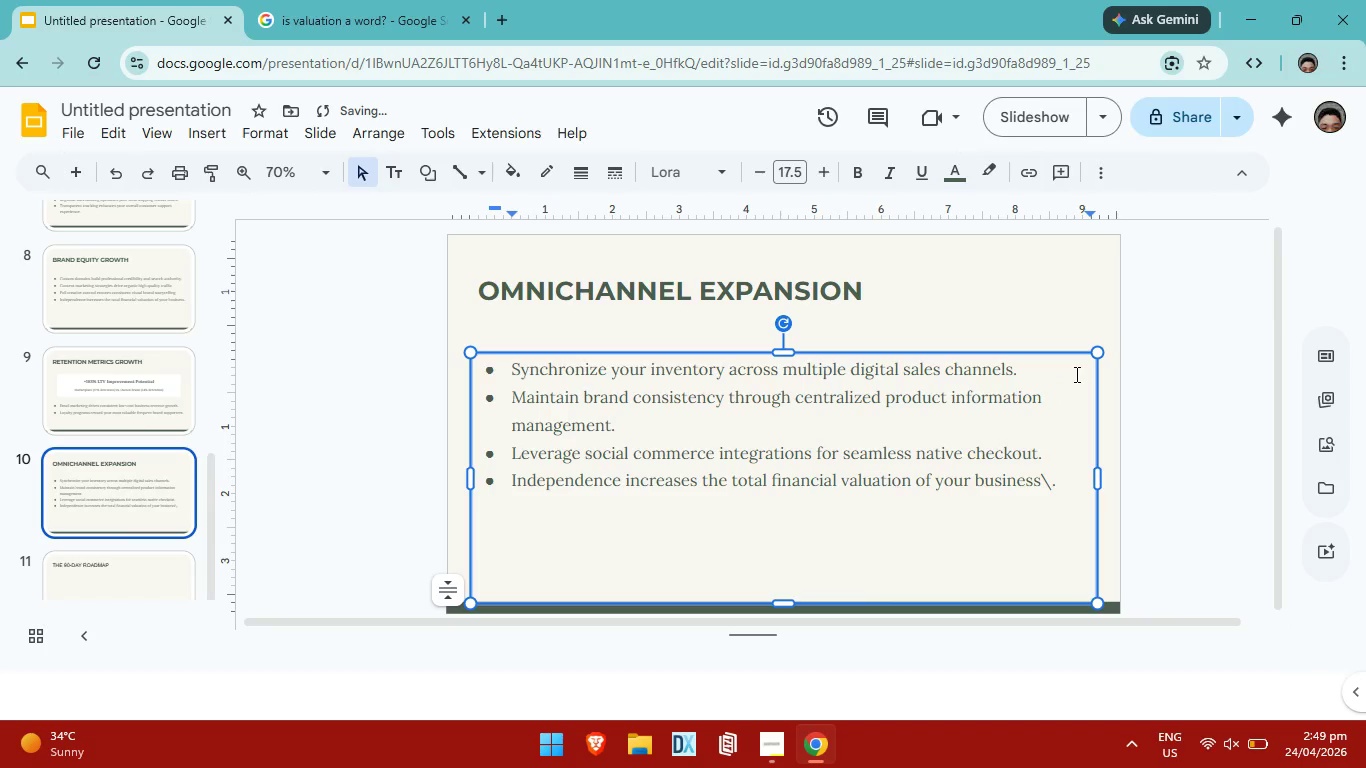 
key(Control+ControlLeft)
 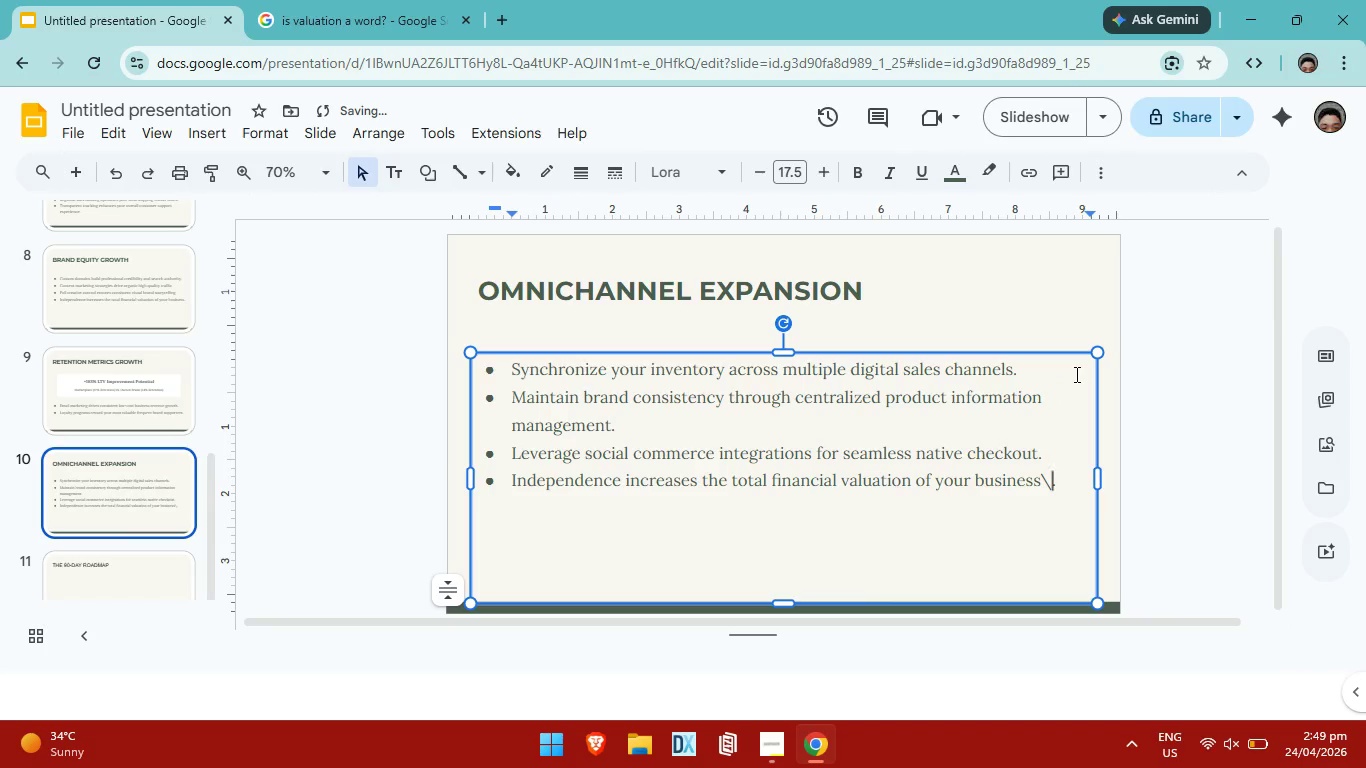 
key(Control+Z)
 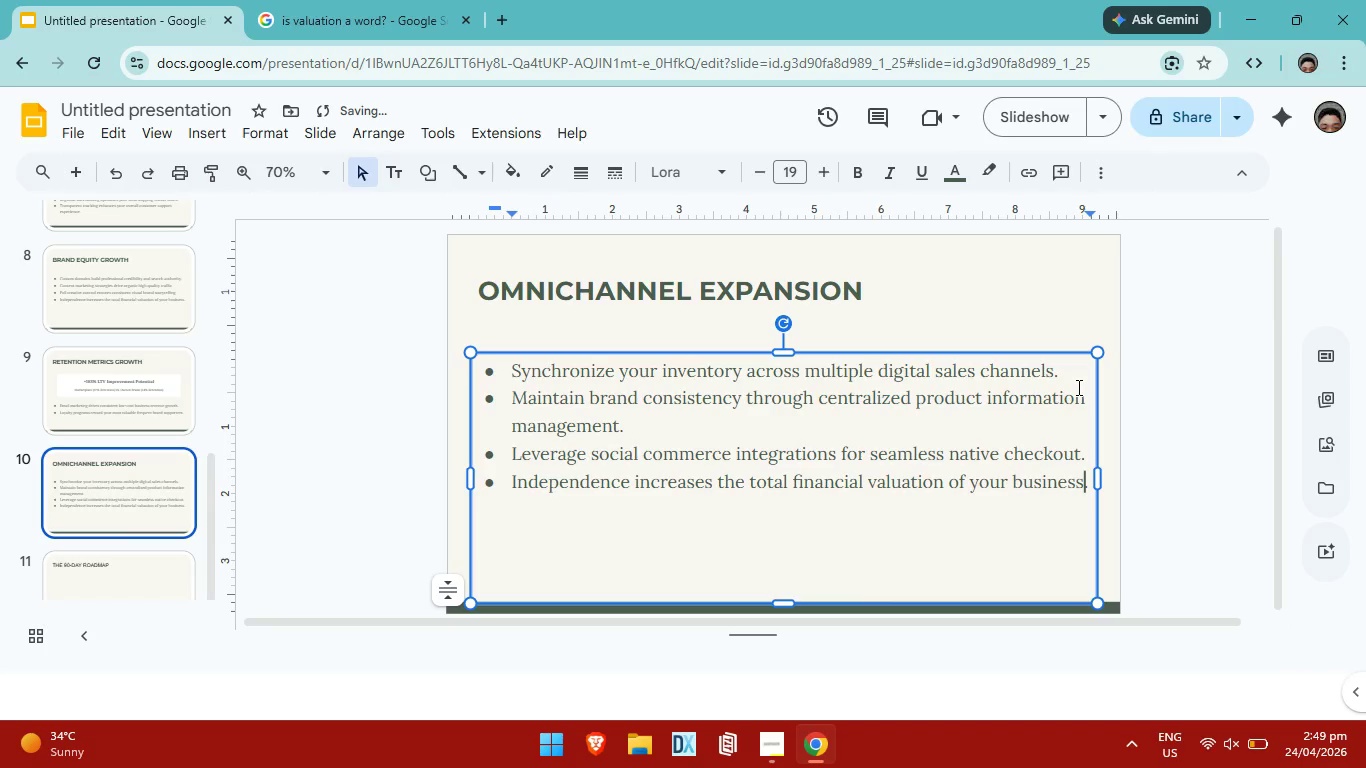 
key(ArrowRight)
 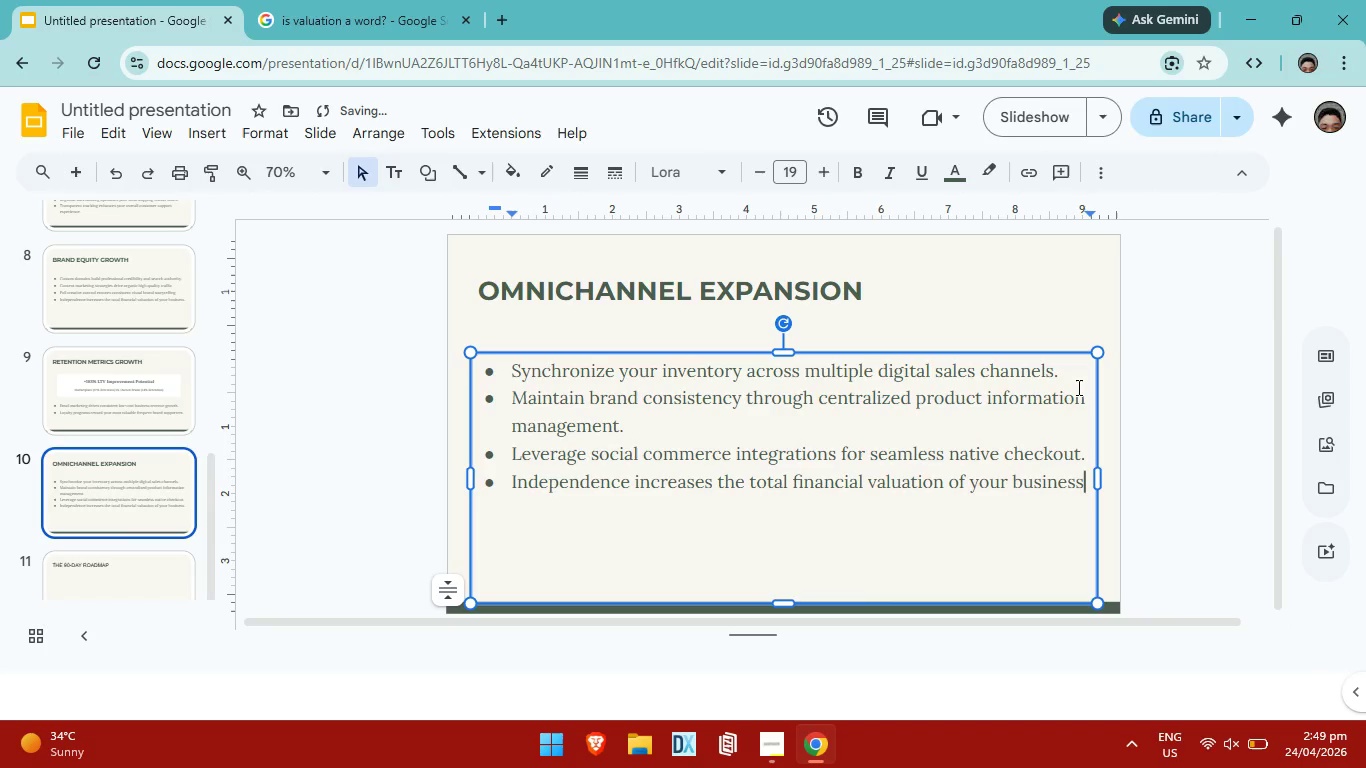 
key(Backspace)
key(Backspace)
key(Backspace)
key(Backspace)
key(Backspace)
key(Backspace)
key(Backspace)
key(Backspace)
key(Backspace)
key(Backspace)
key(Backspace)
key(Backspace)
type(Diversified revenue streams protect )
 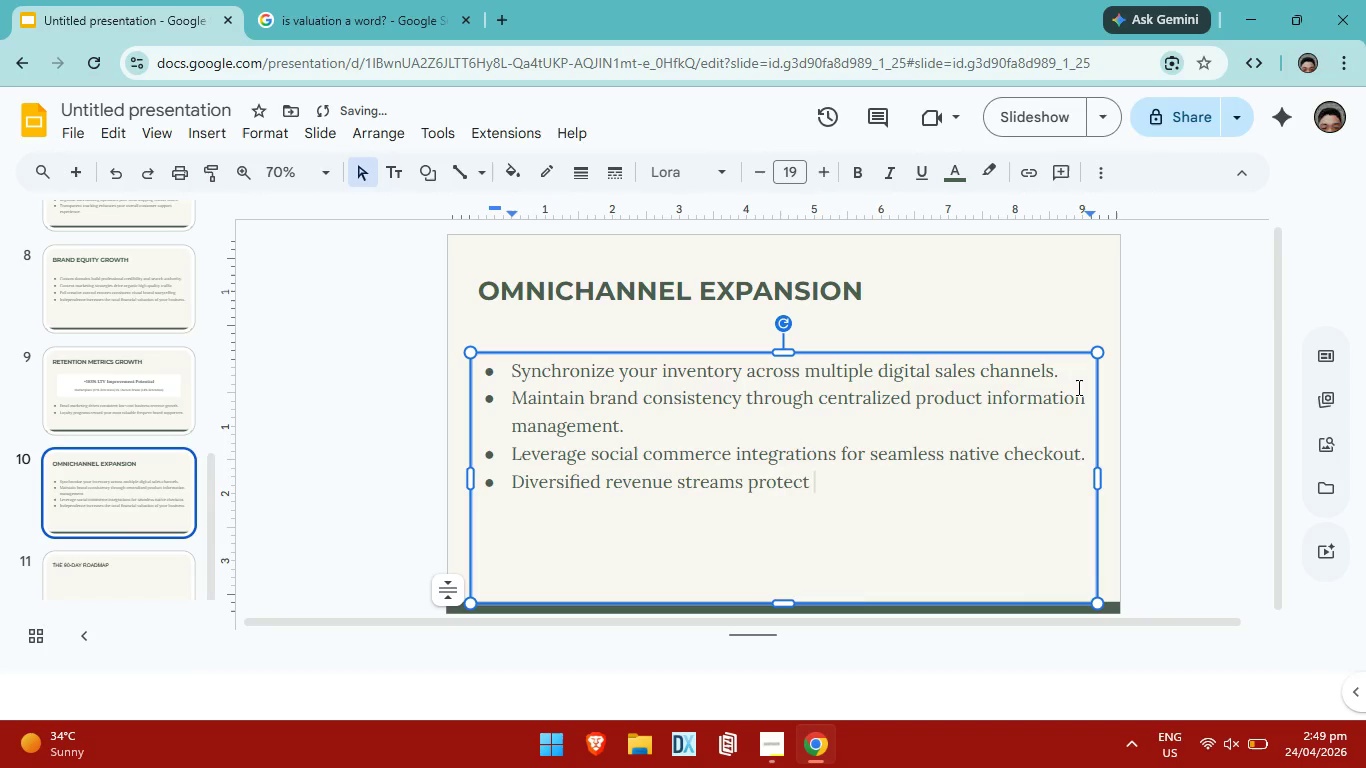 
key(Backspace)
key(Backspace)
key(Backspace)
key(Backspace)
key(Backspace)
key(Backspace)
key(Backspace)
key(Backspace)
type(to pto)
key(Backspace)
key(Backspace)
type(rotect to)
key(Backspace)
key(Backspace)
type(your business from algorithm shifts.)
 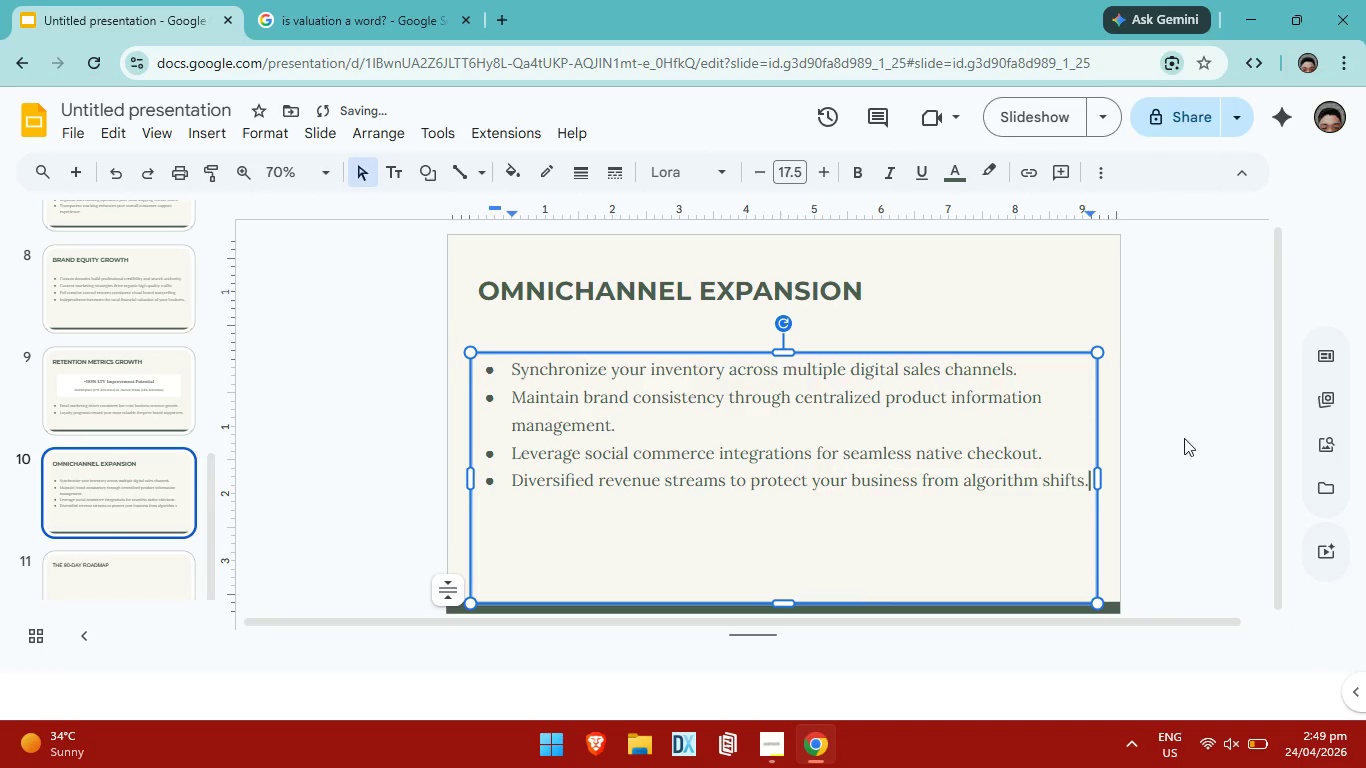 
left_click([1190, 444])
 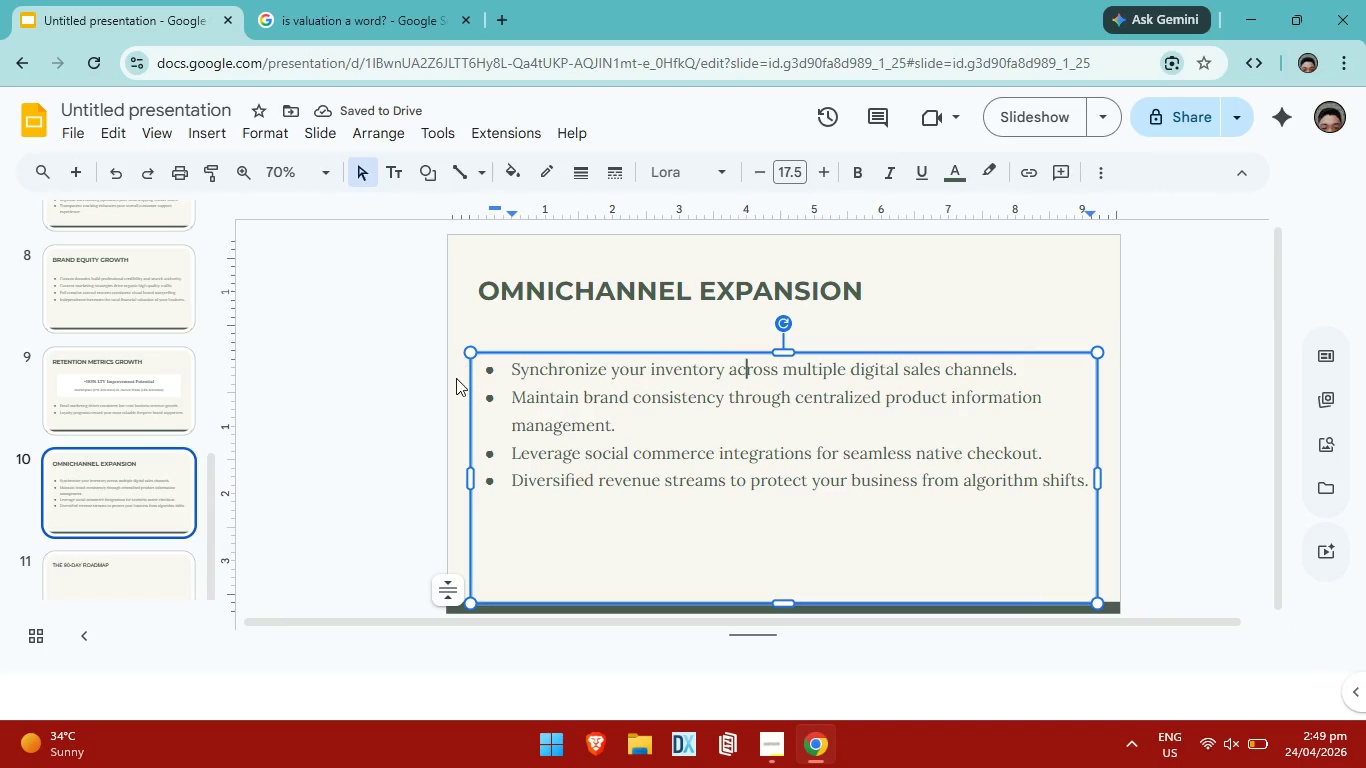 
key(Control+ControlLeft)
 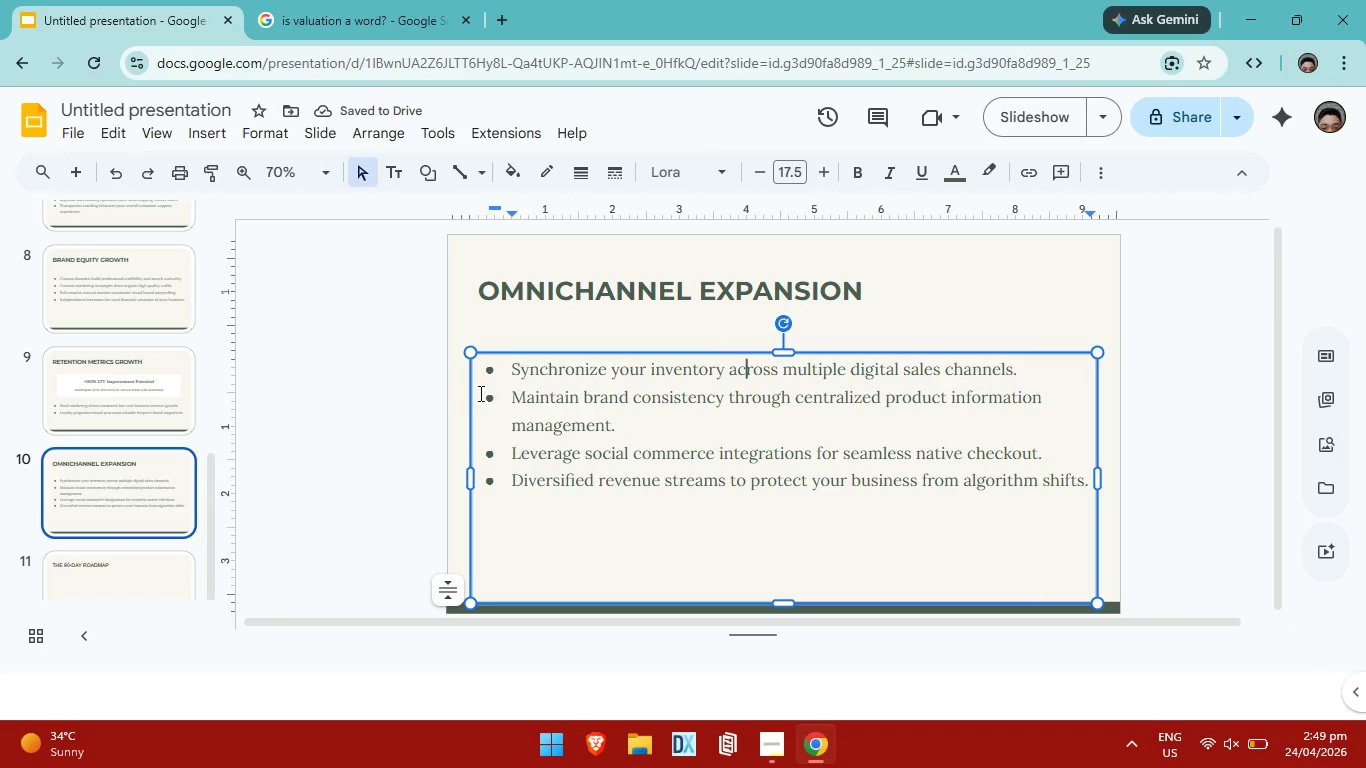 
key(Control+ControlLeft)
 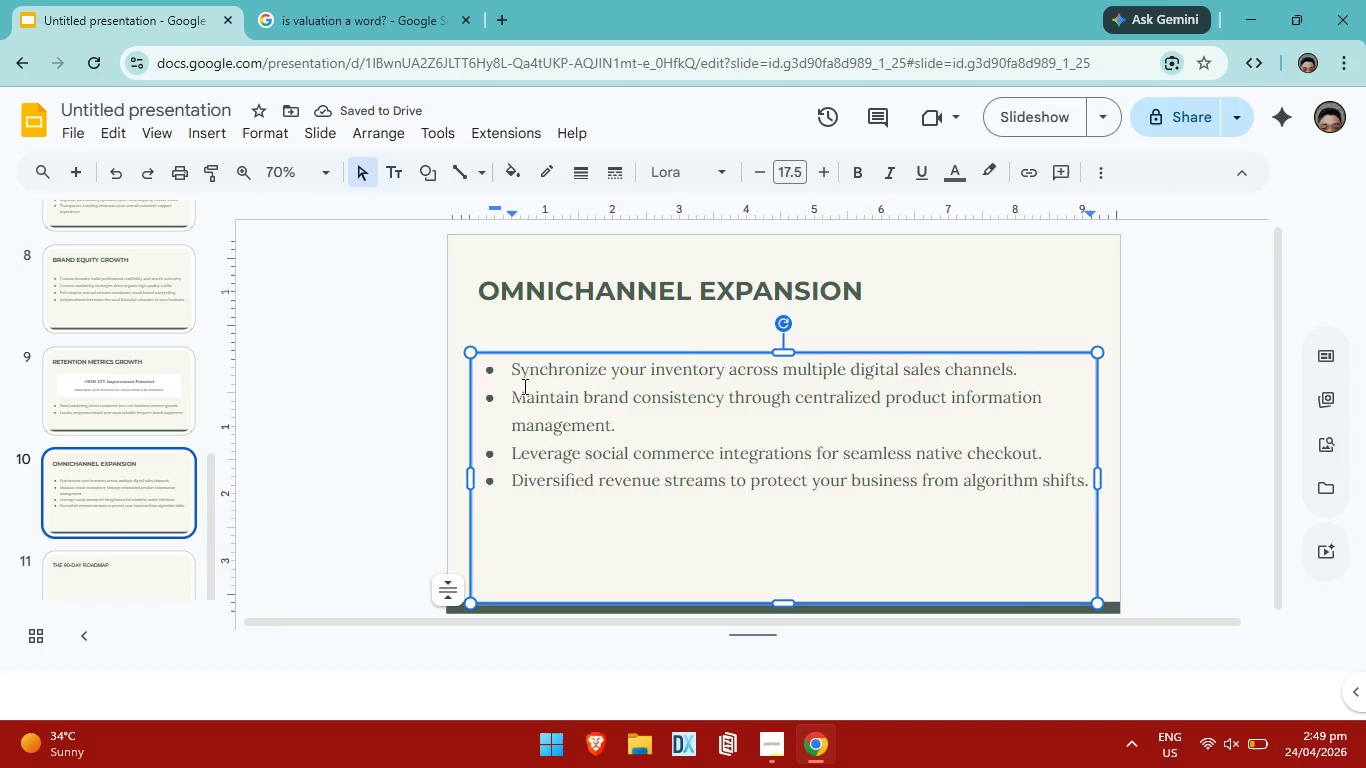 
key(Control+A)
 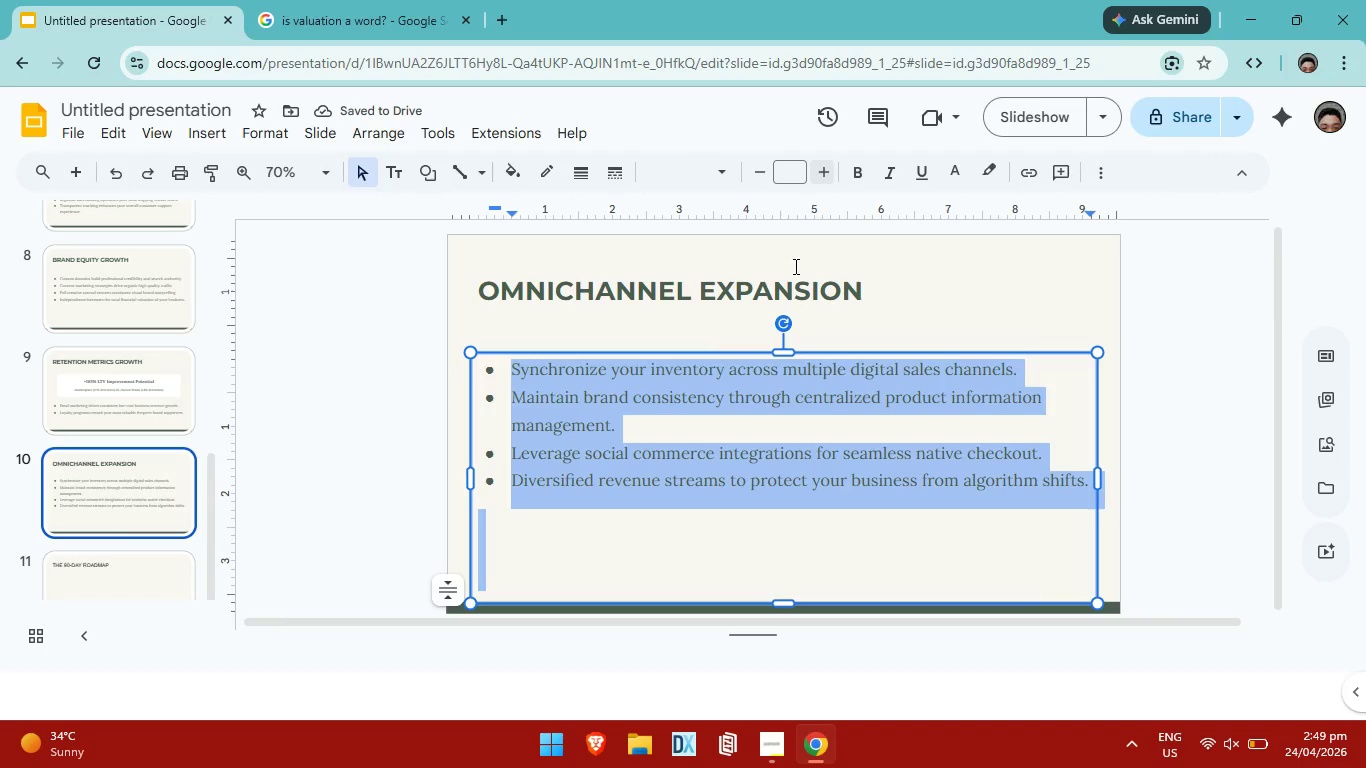 
left_click([824, 171])
 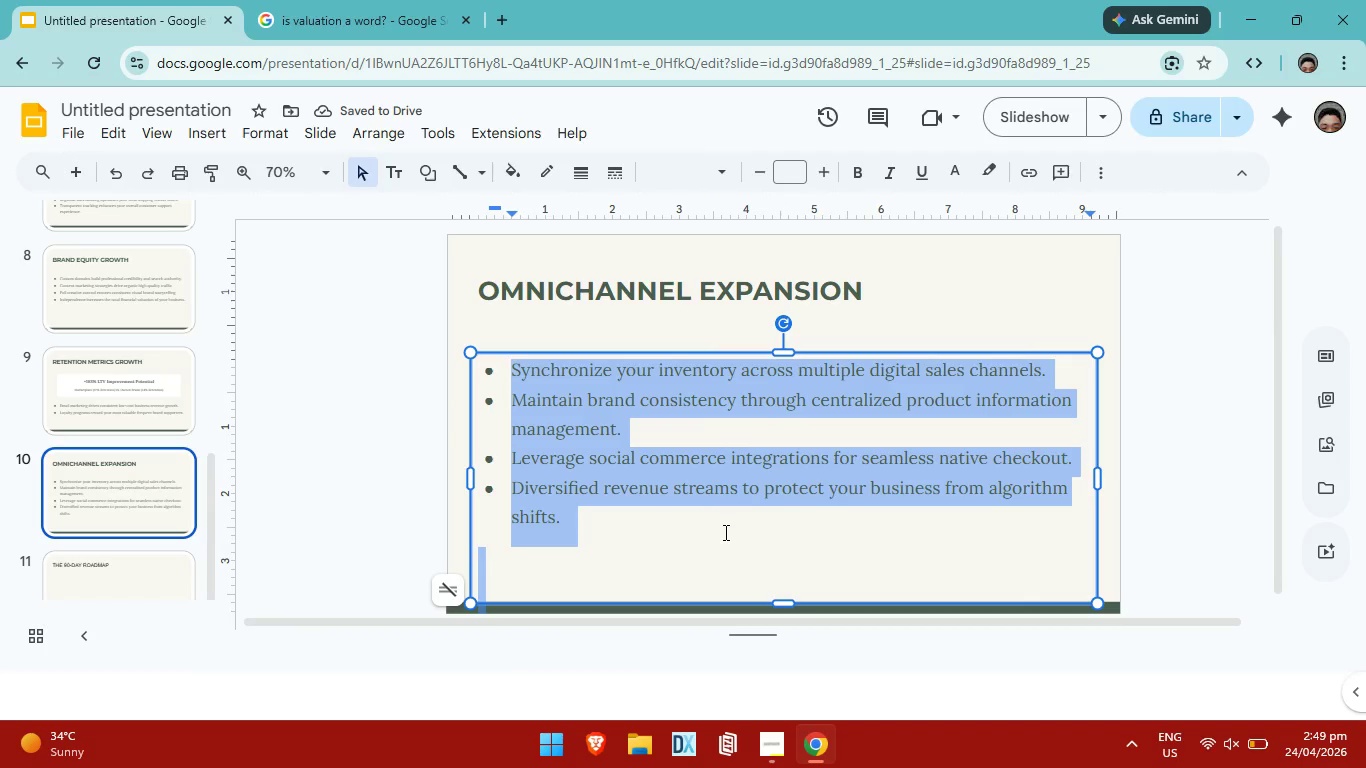 
left_click([1103, 172])
 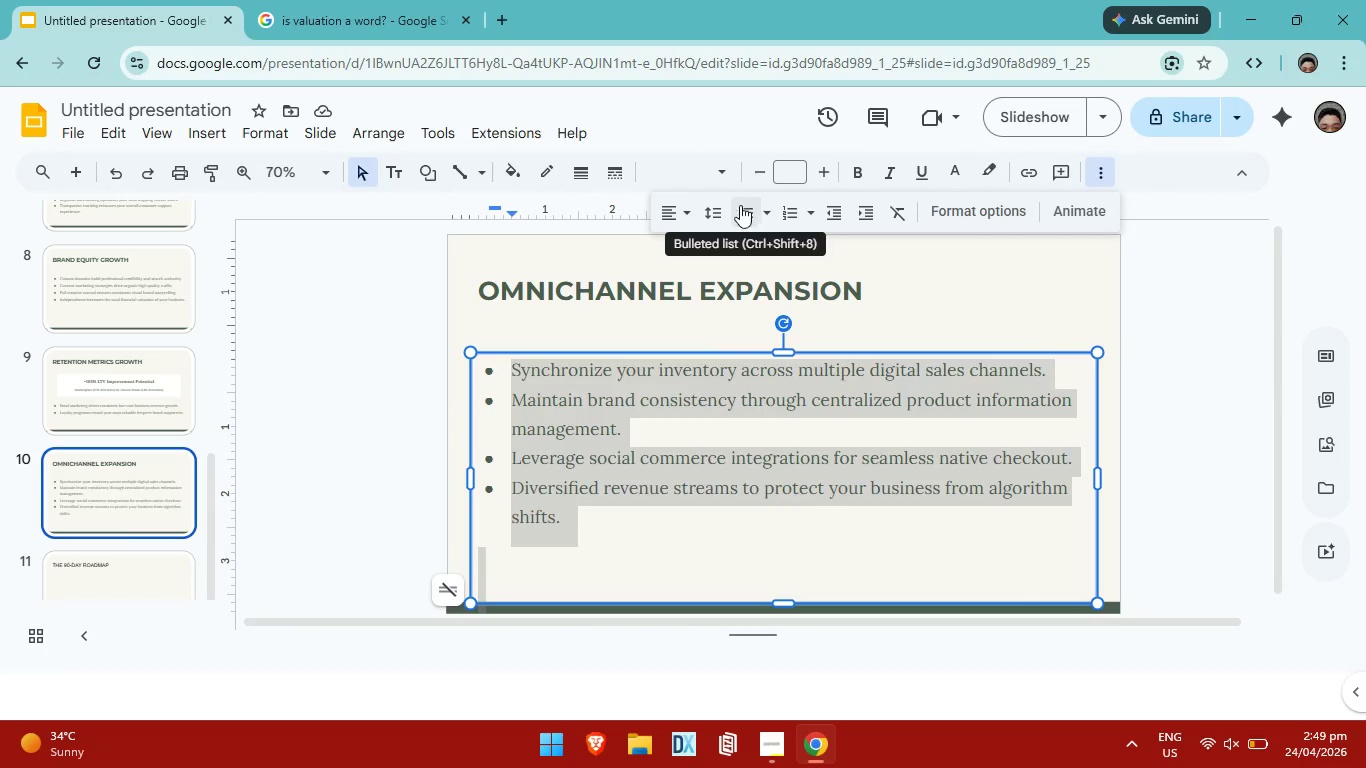 
left_click([712, 200])
 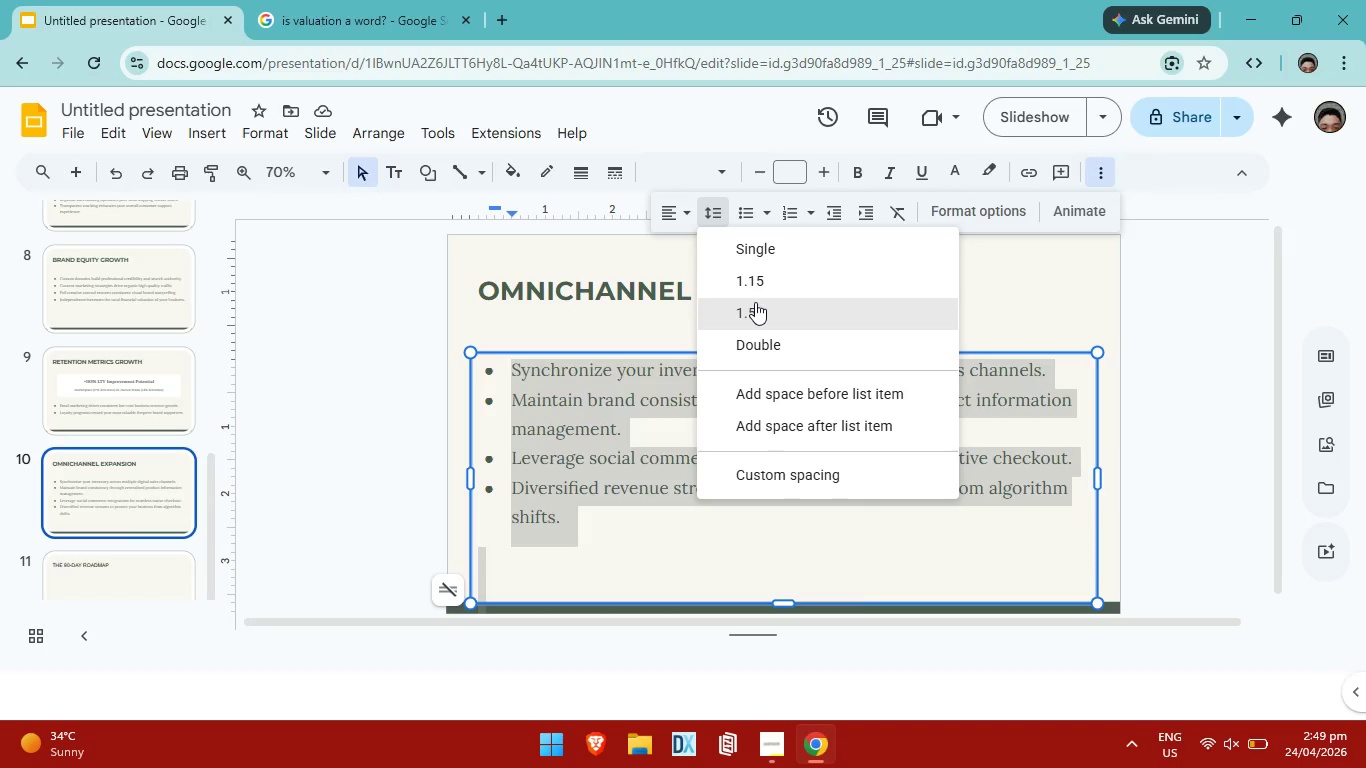 
left_click([755, 302])
 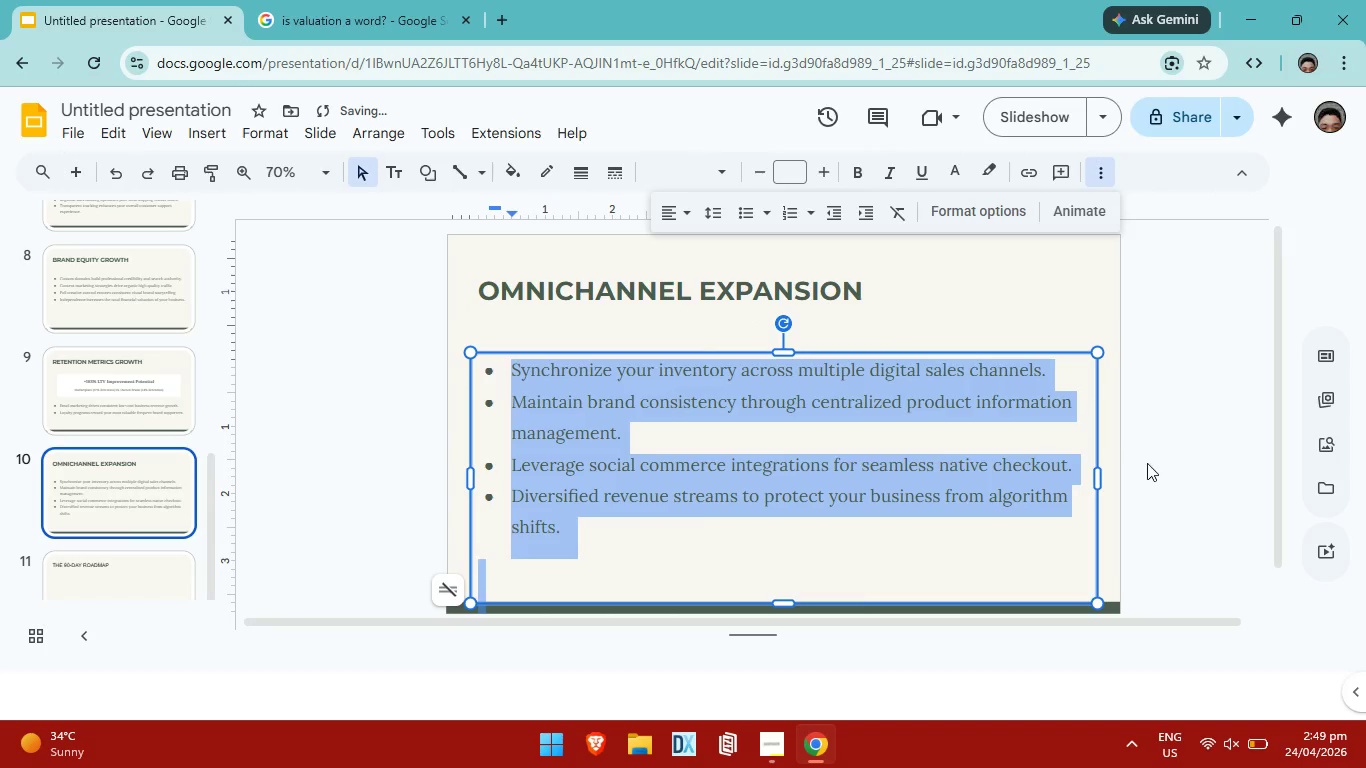 
left_click([1155, 463])
 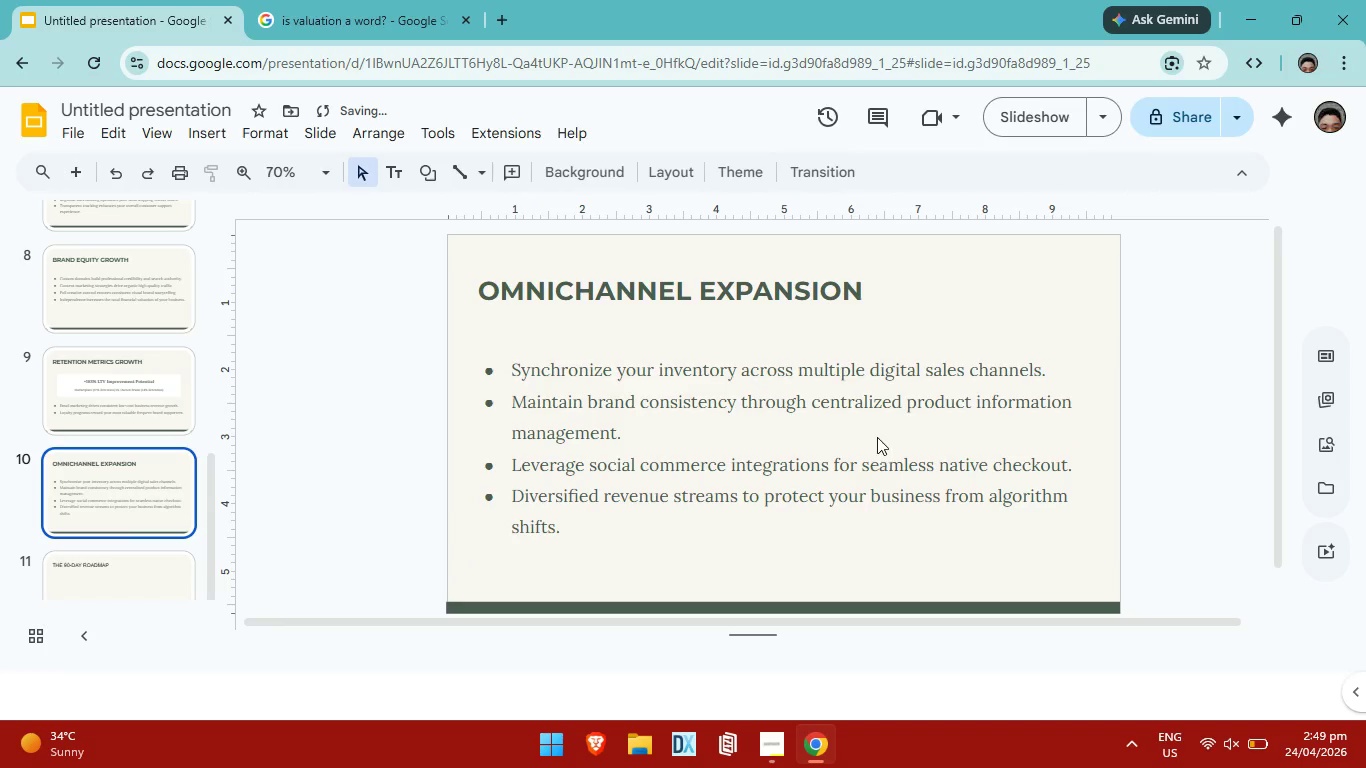 
left_click([862, 439])
 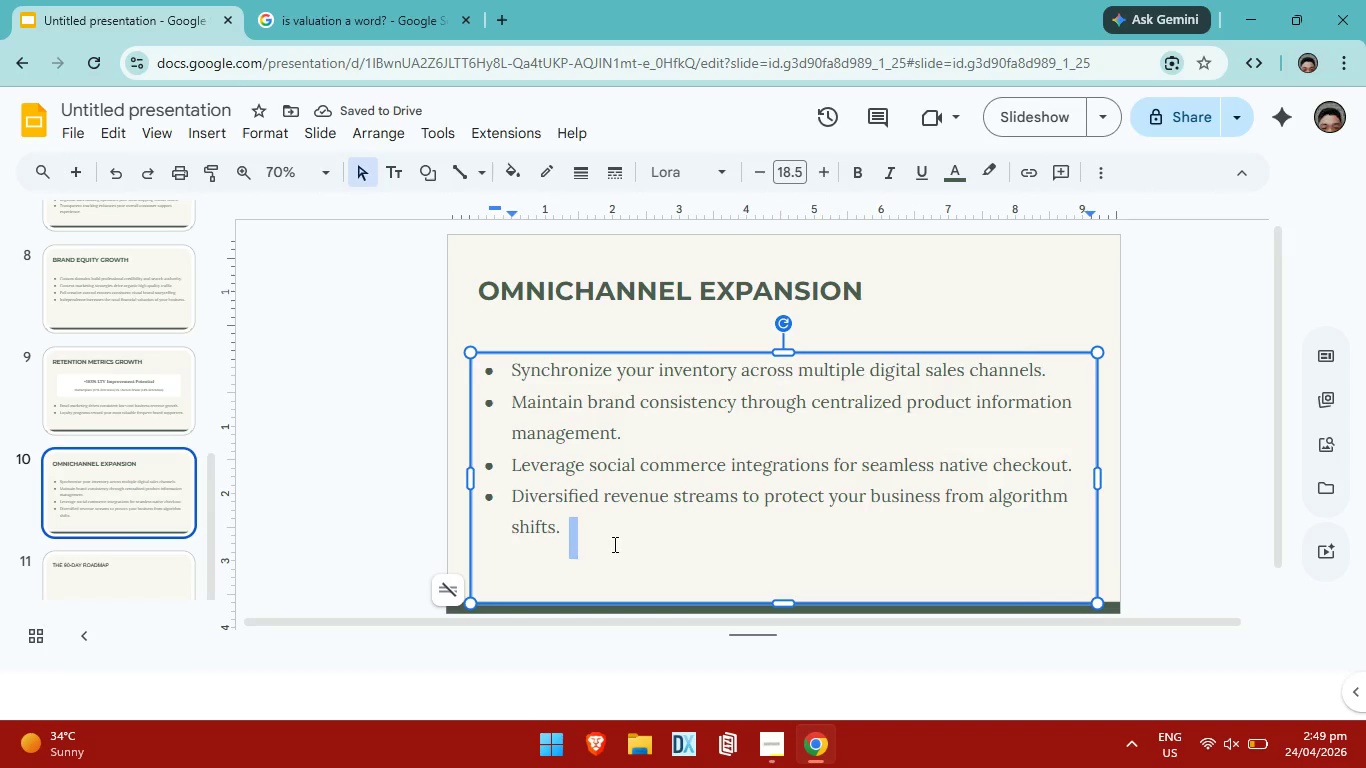 
left_click([611, 544])
 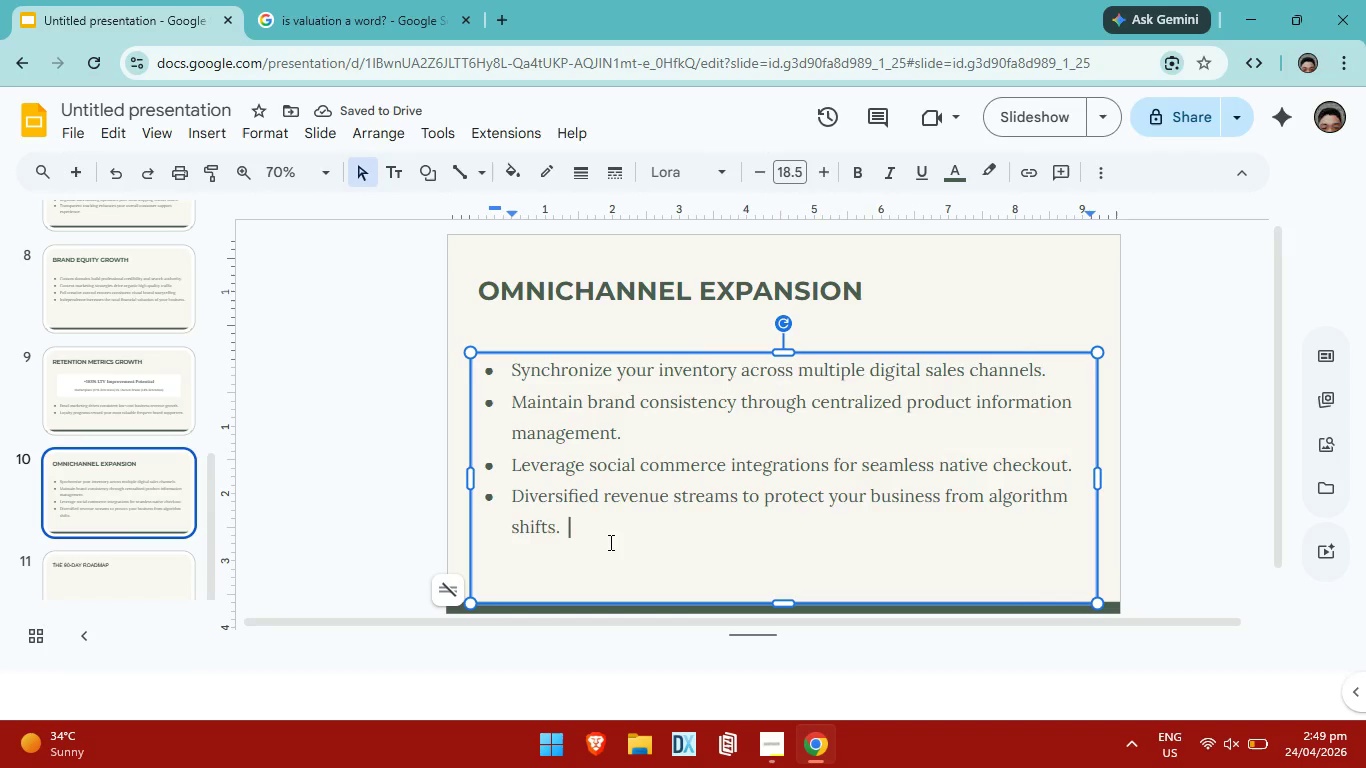 
left_click_drag(start_coordinate=[609, 542], to_coordinate=[505, 347])
 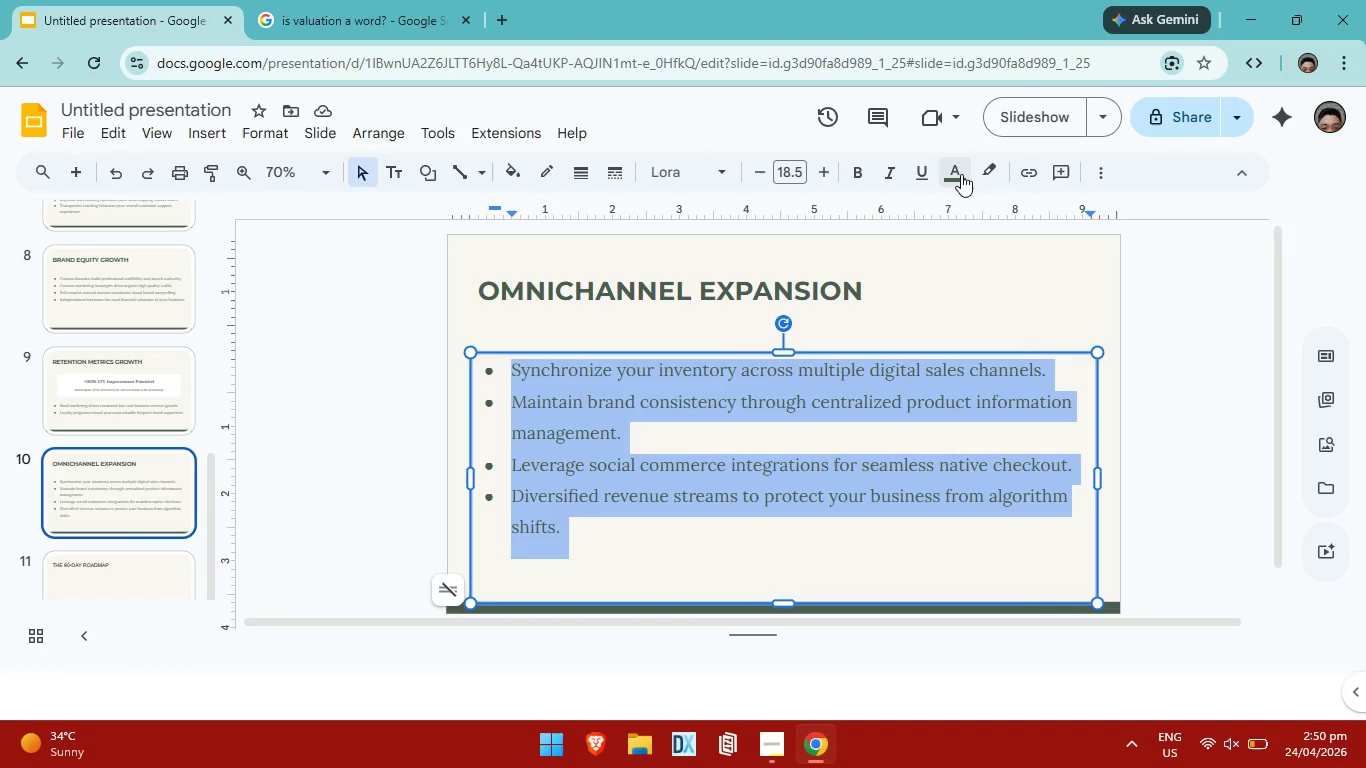 
left_click([961, 174])
 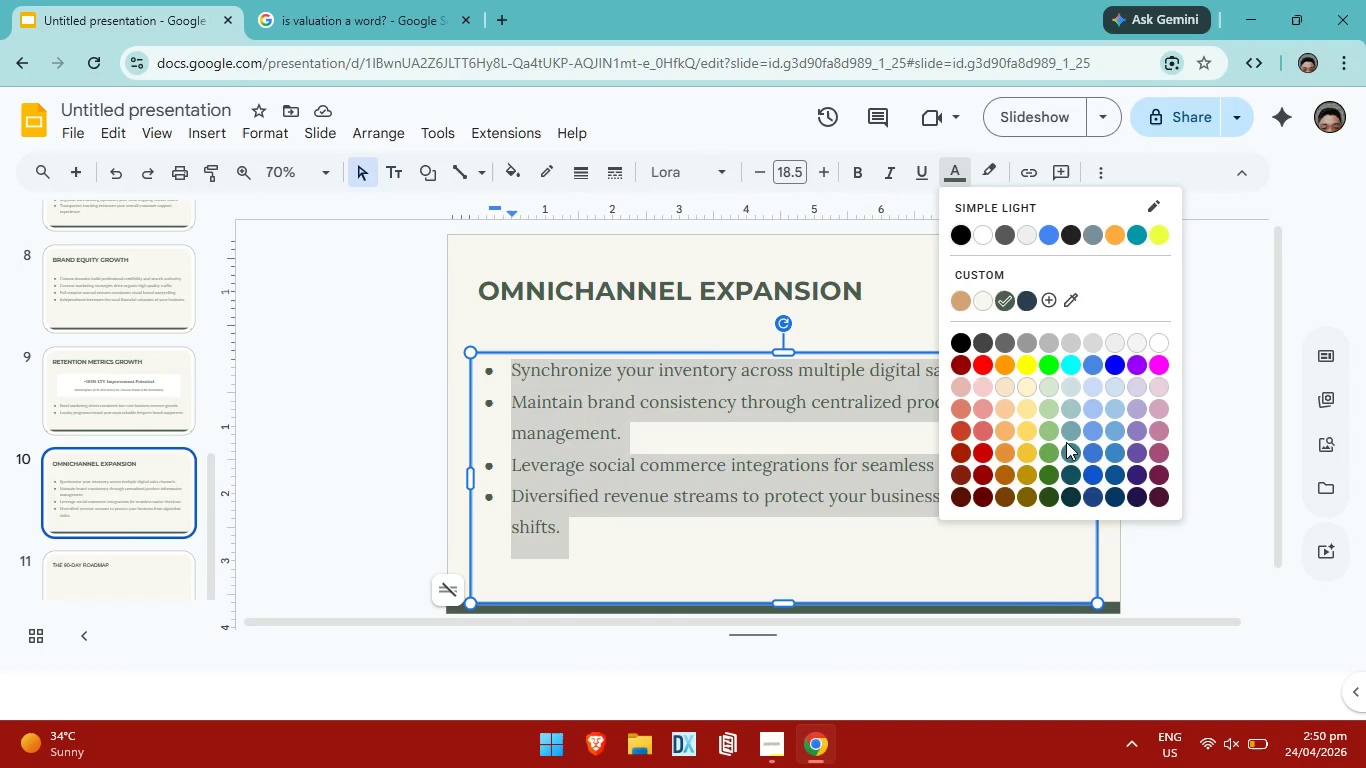 
mouse_move([1049, 429])
 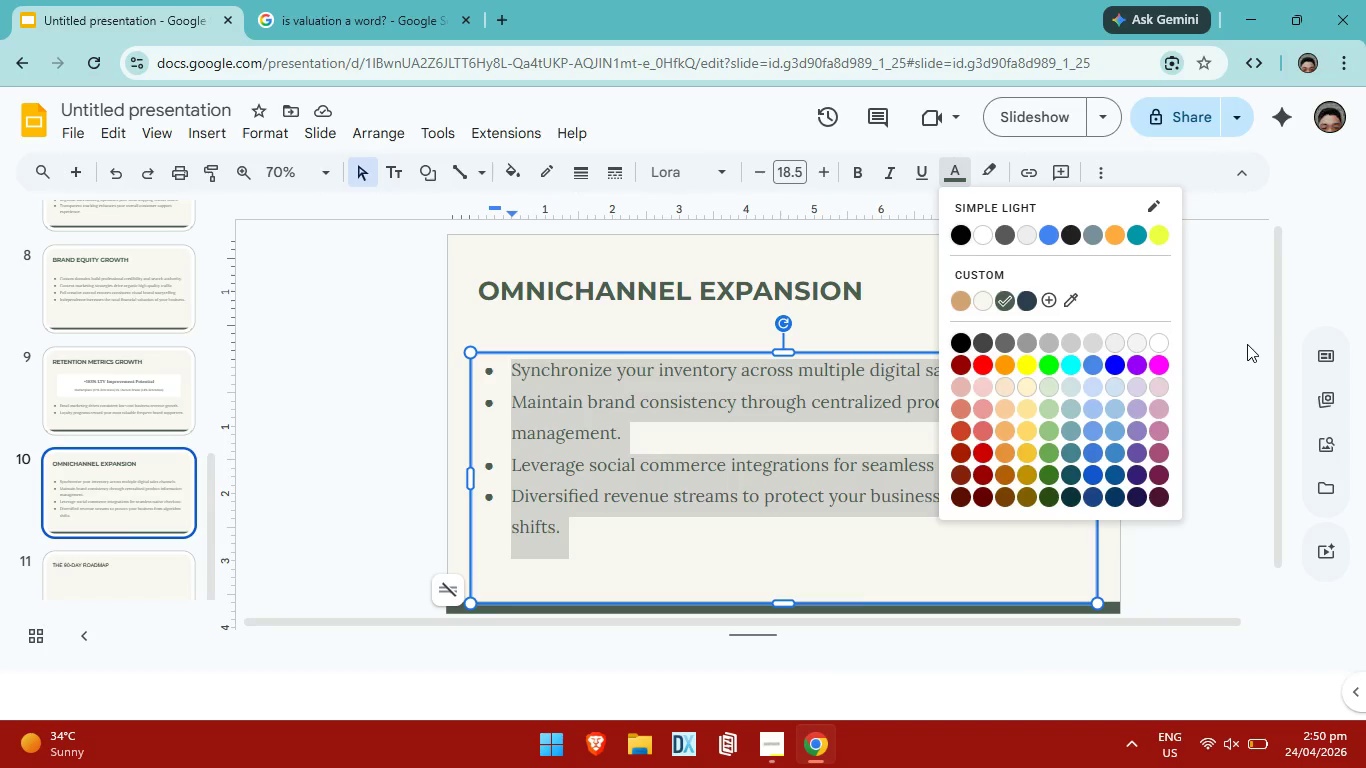 
left_click([1247, 350])
 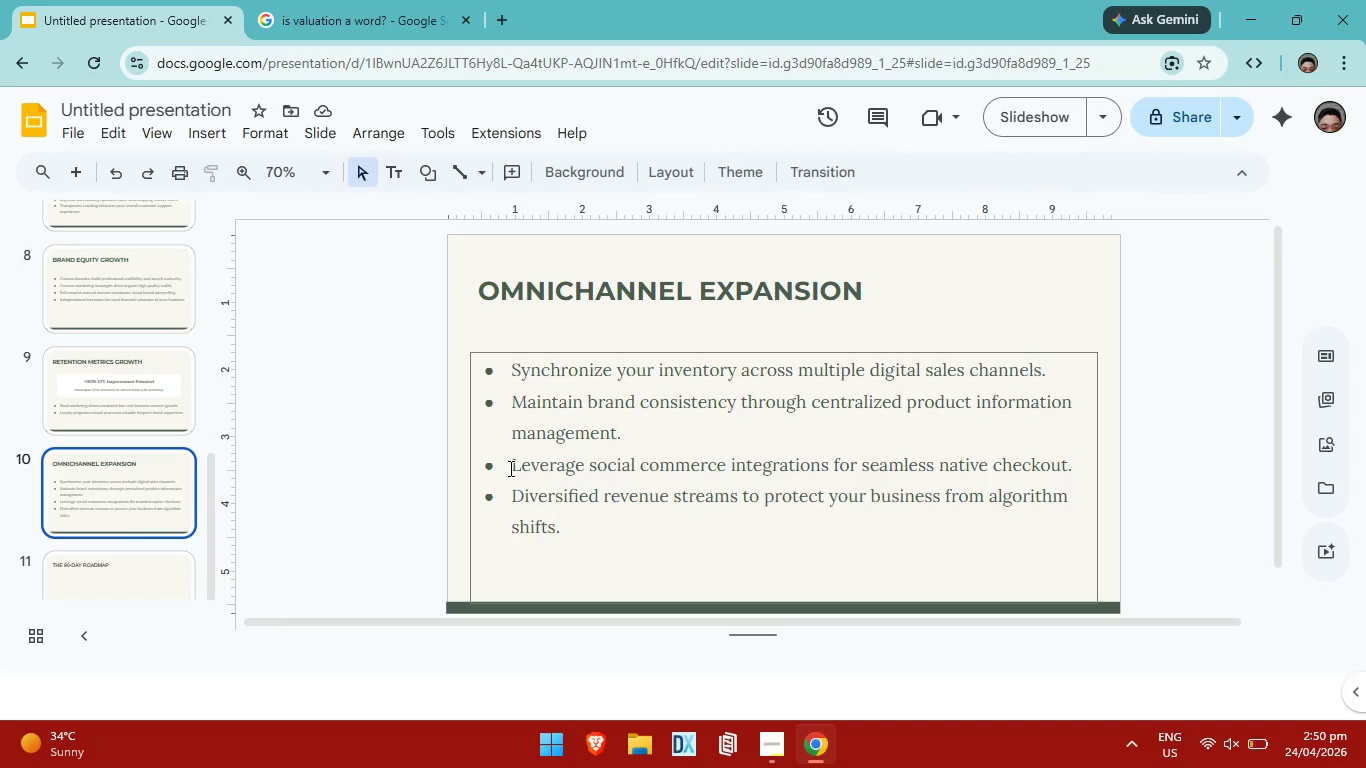 
scroll: coordinate [523, 457], scroll_direction: down, amount: 4.0
 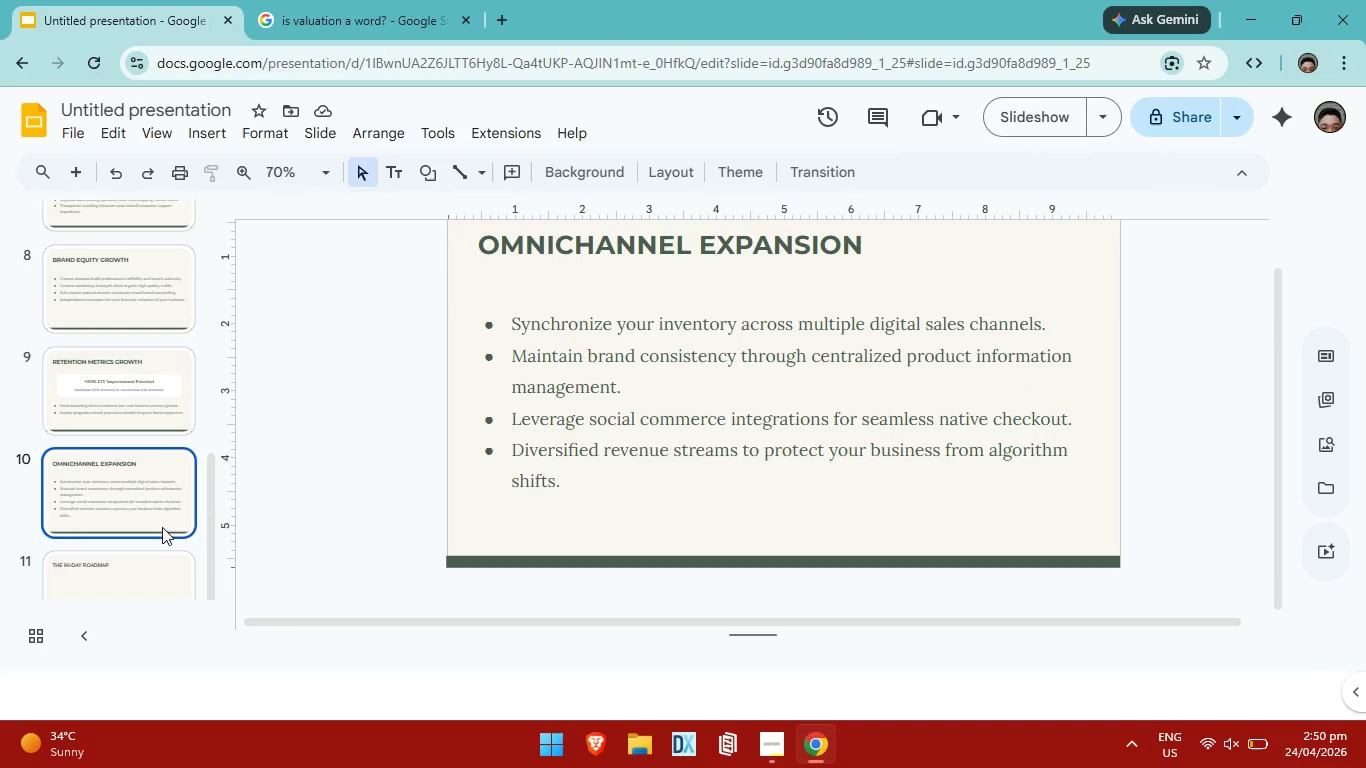 
left_click([173, 491])
 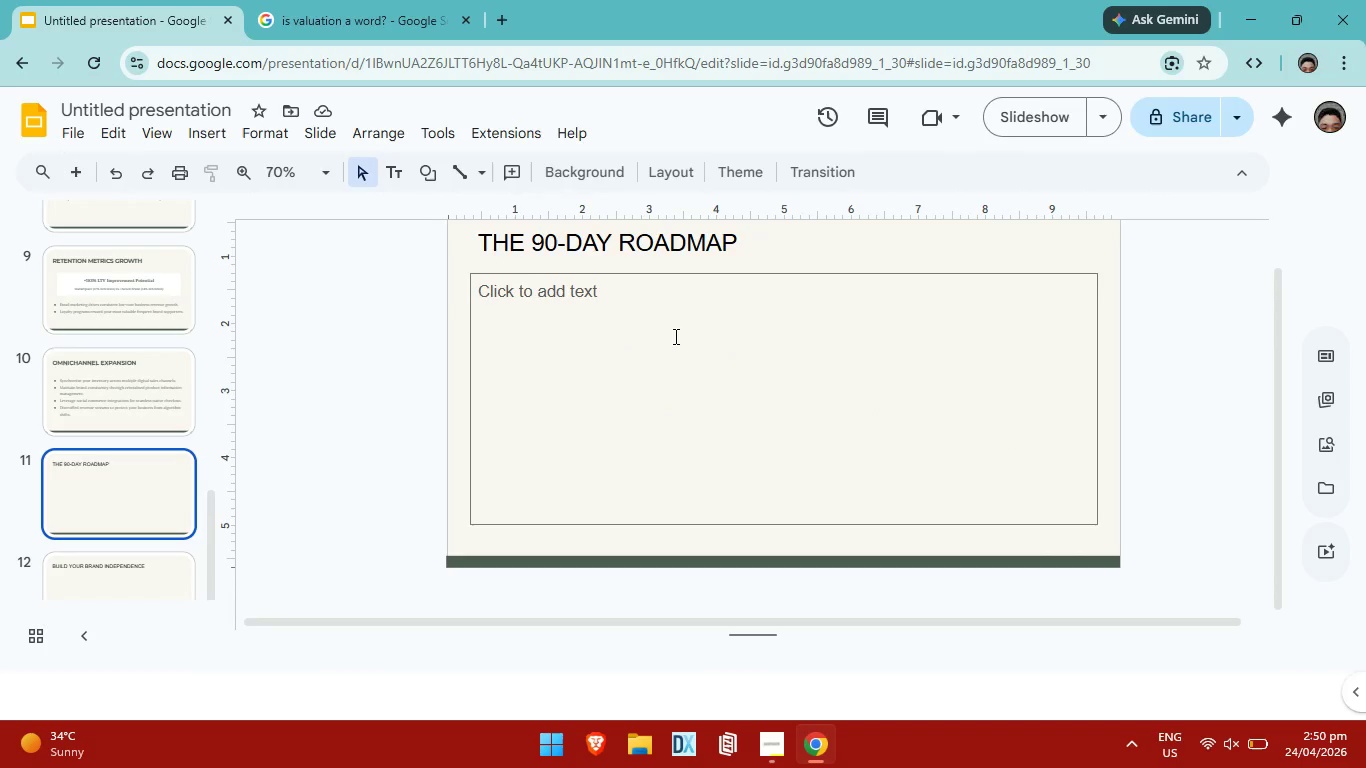 
scroll: coordinate [162, 527], scroll_direction: down, amount: 3.0
 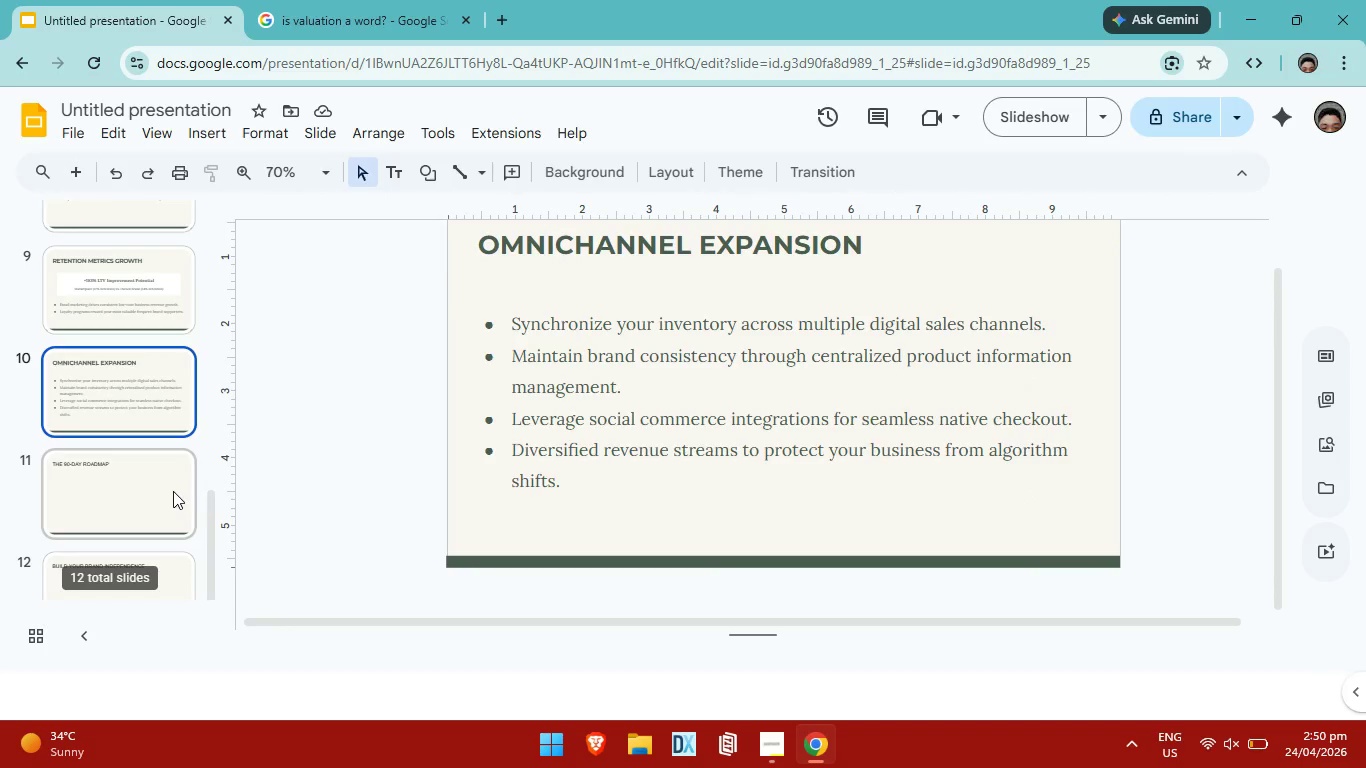 
scroll: coordinate [675, 338], scroll_direction: up, amount: 1.0
 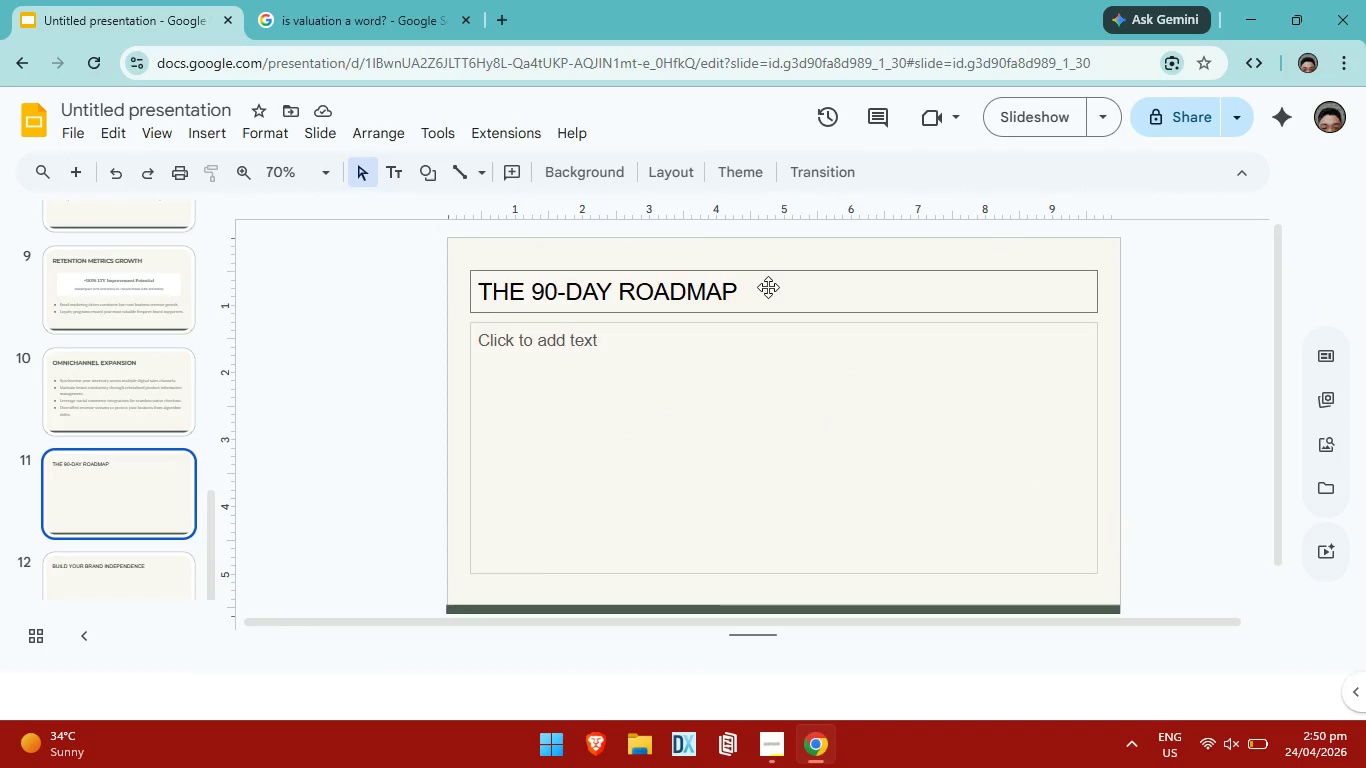 
left_click([768, 287])
 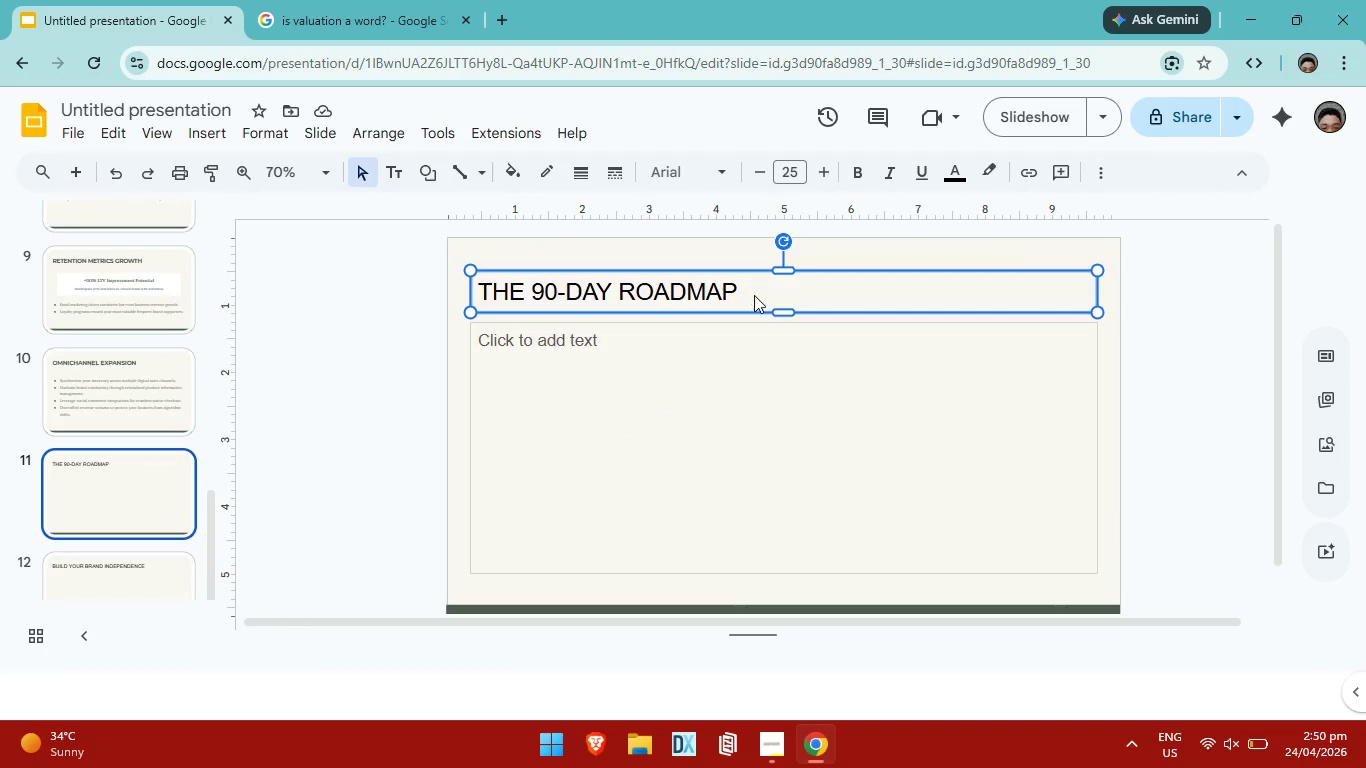 
key(Control+ControlLeft)
 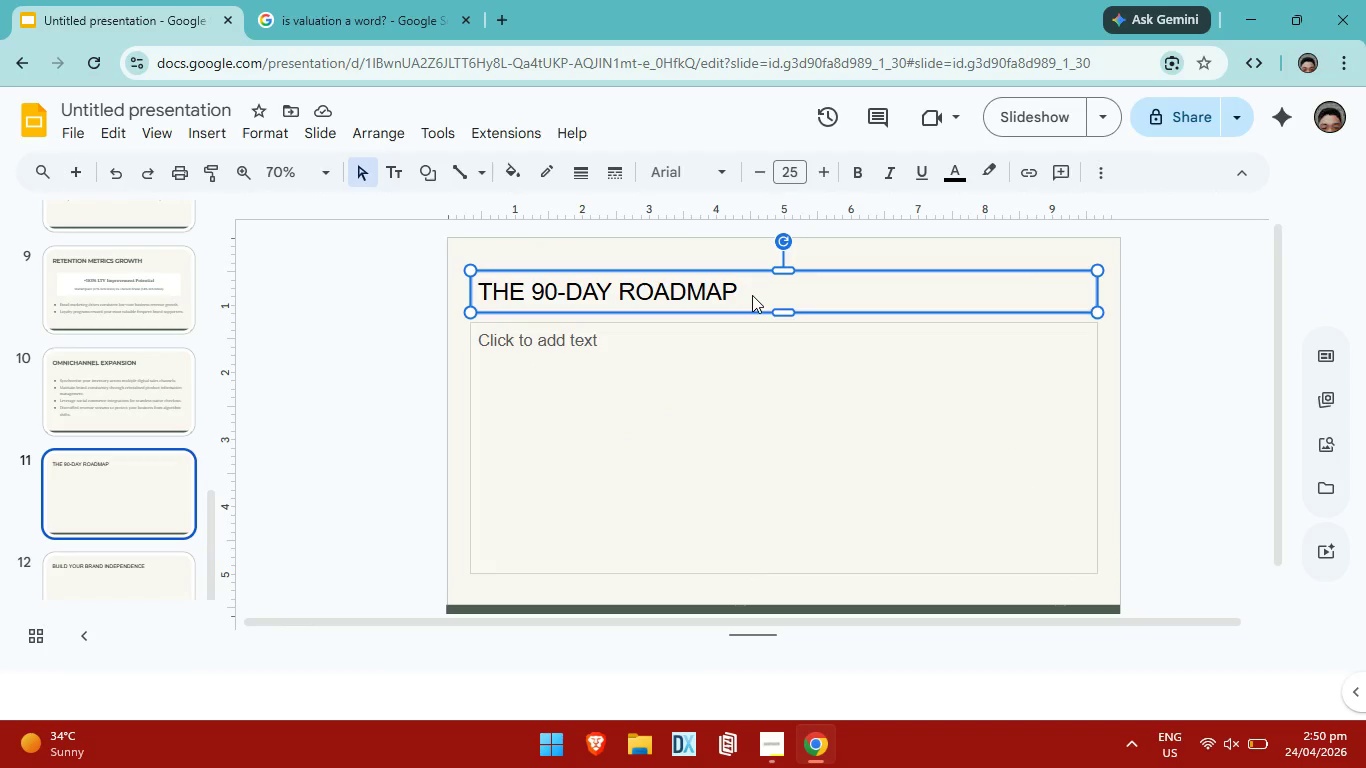 
key(Control+A)
 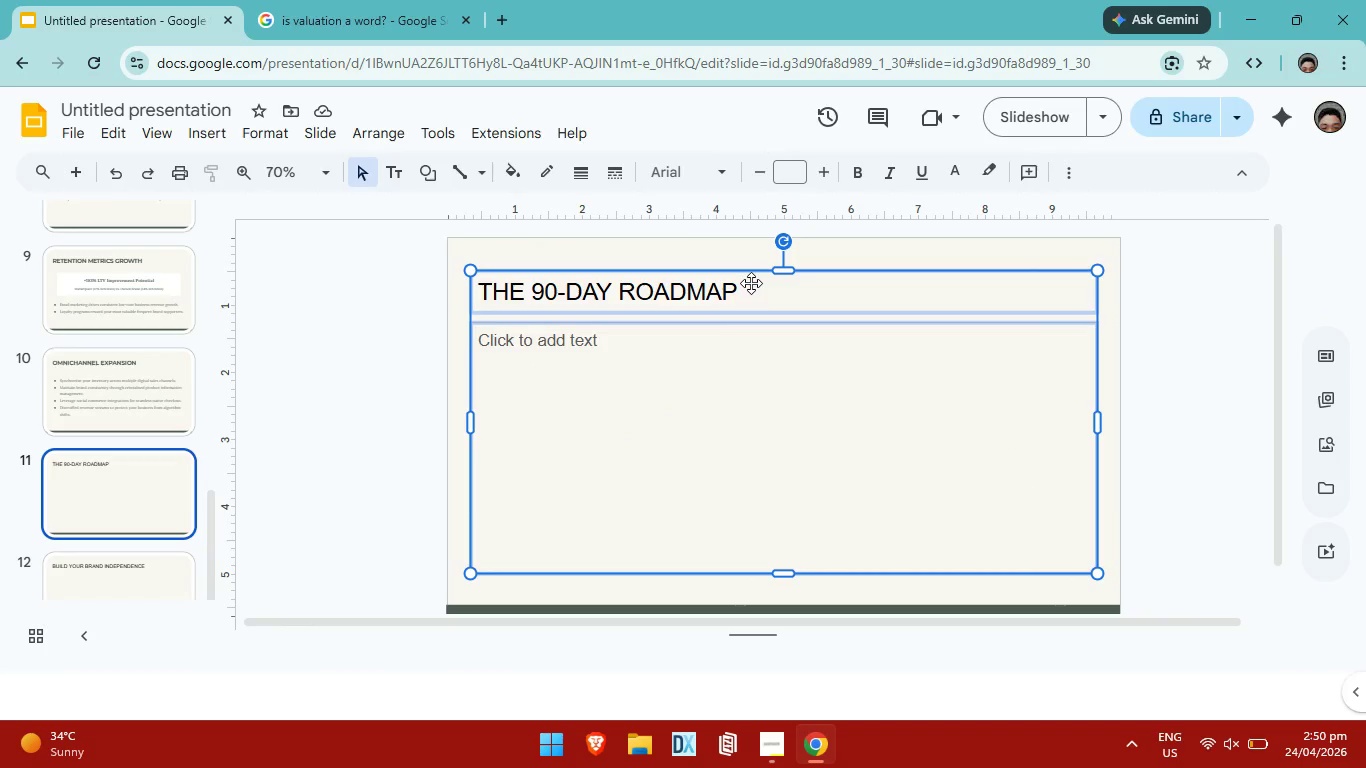 
double_click([751, 283])
 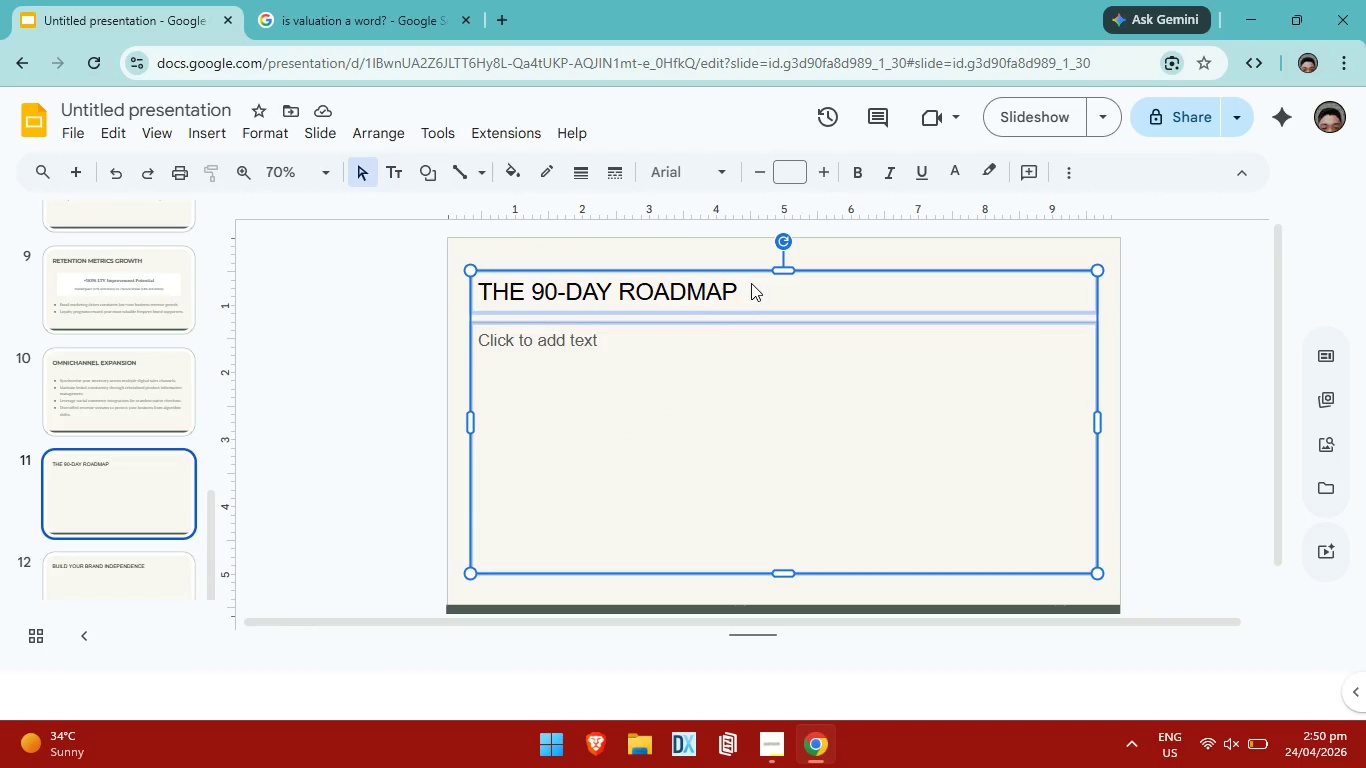 
triple_click([751, 283])
 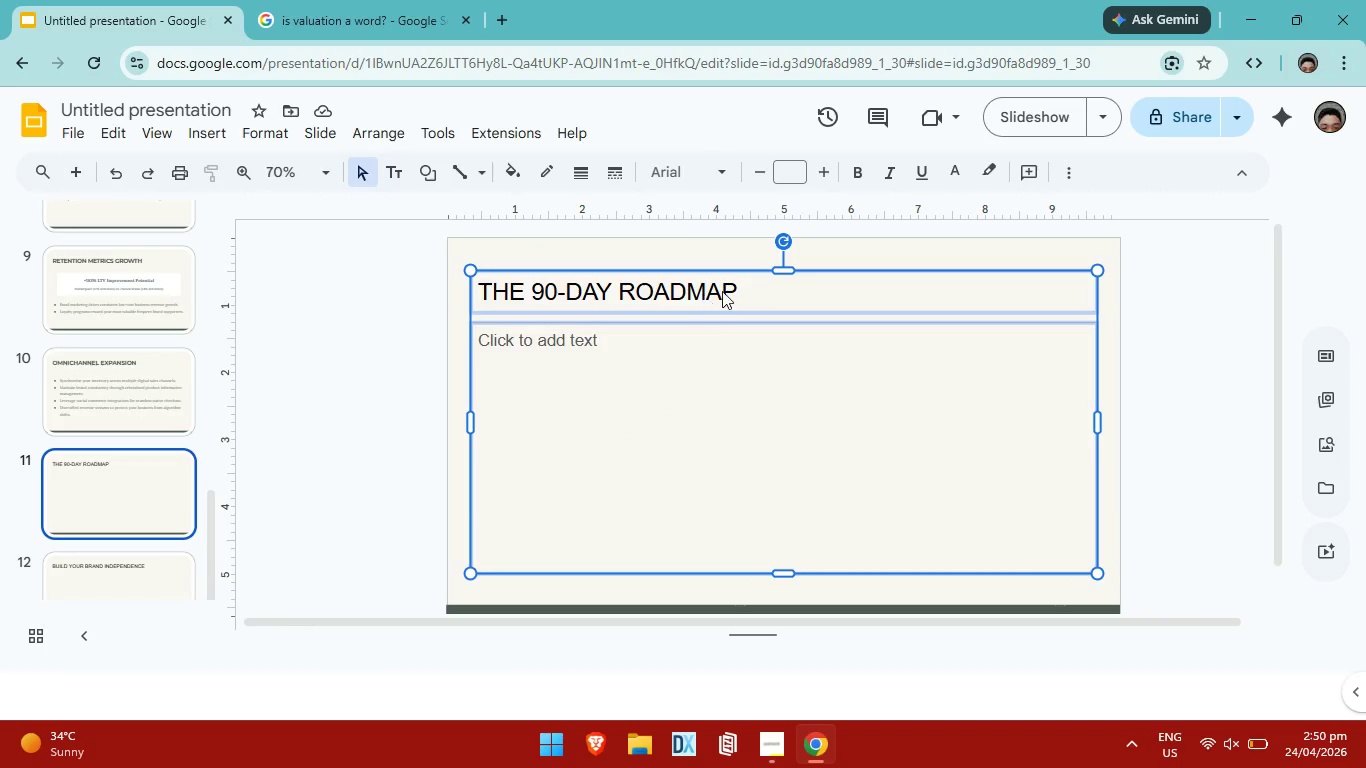 
left_click([723, 290])
 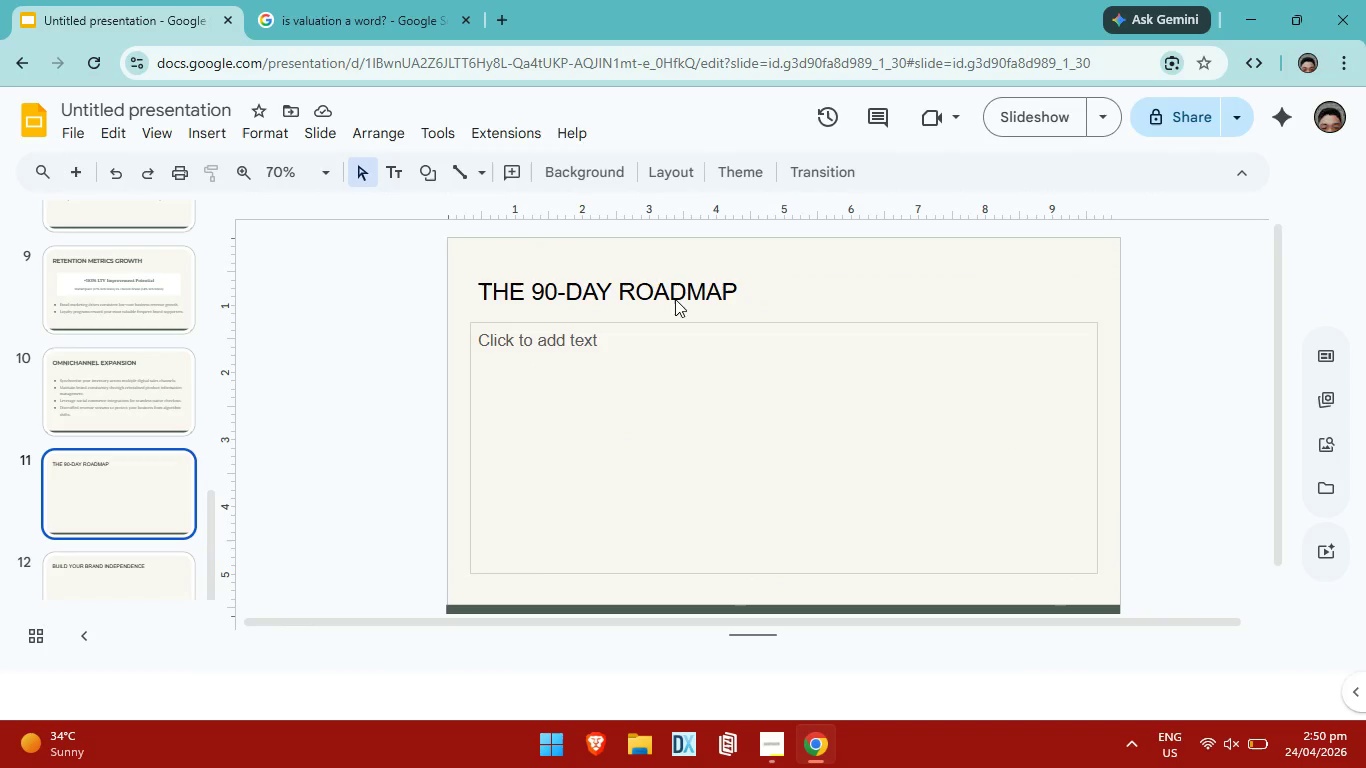 
left_click([744, 289])
 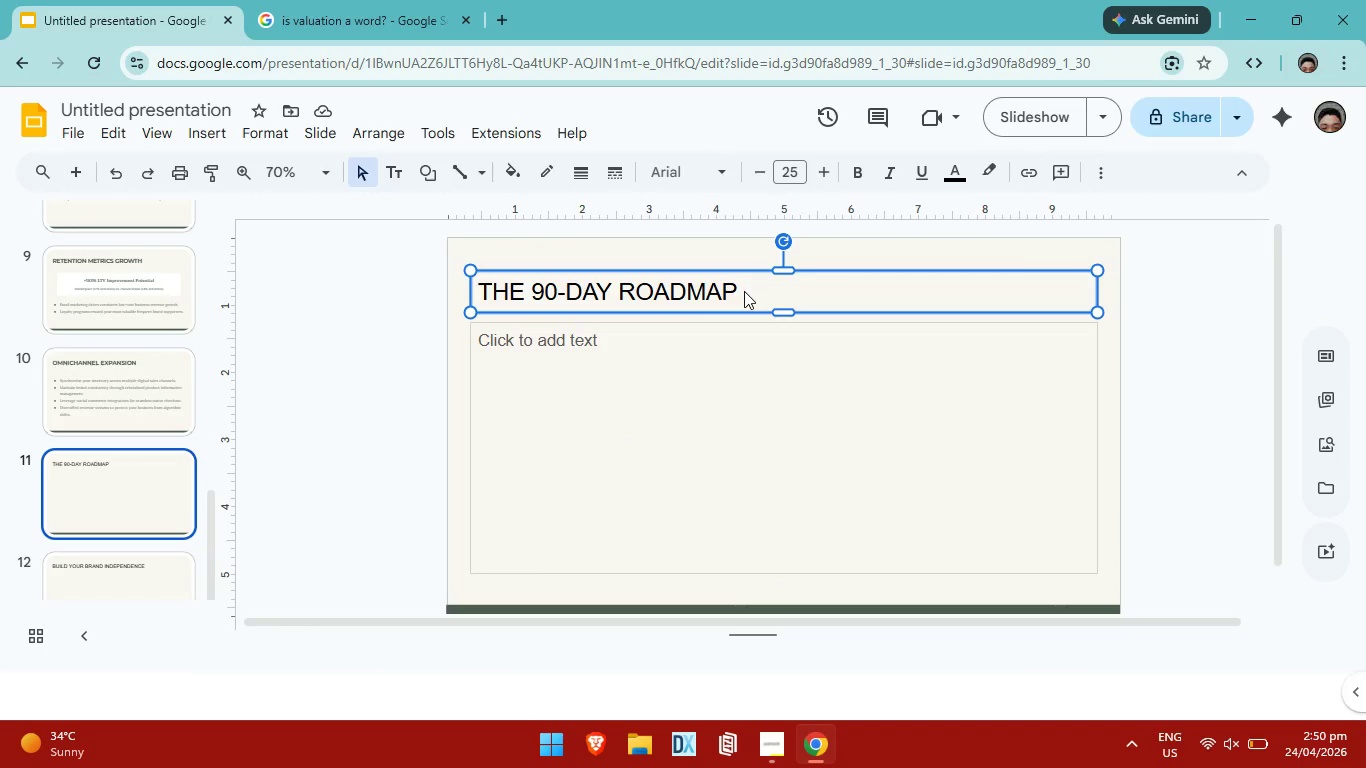 
key(Control+A)
 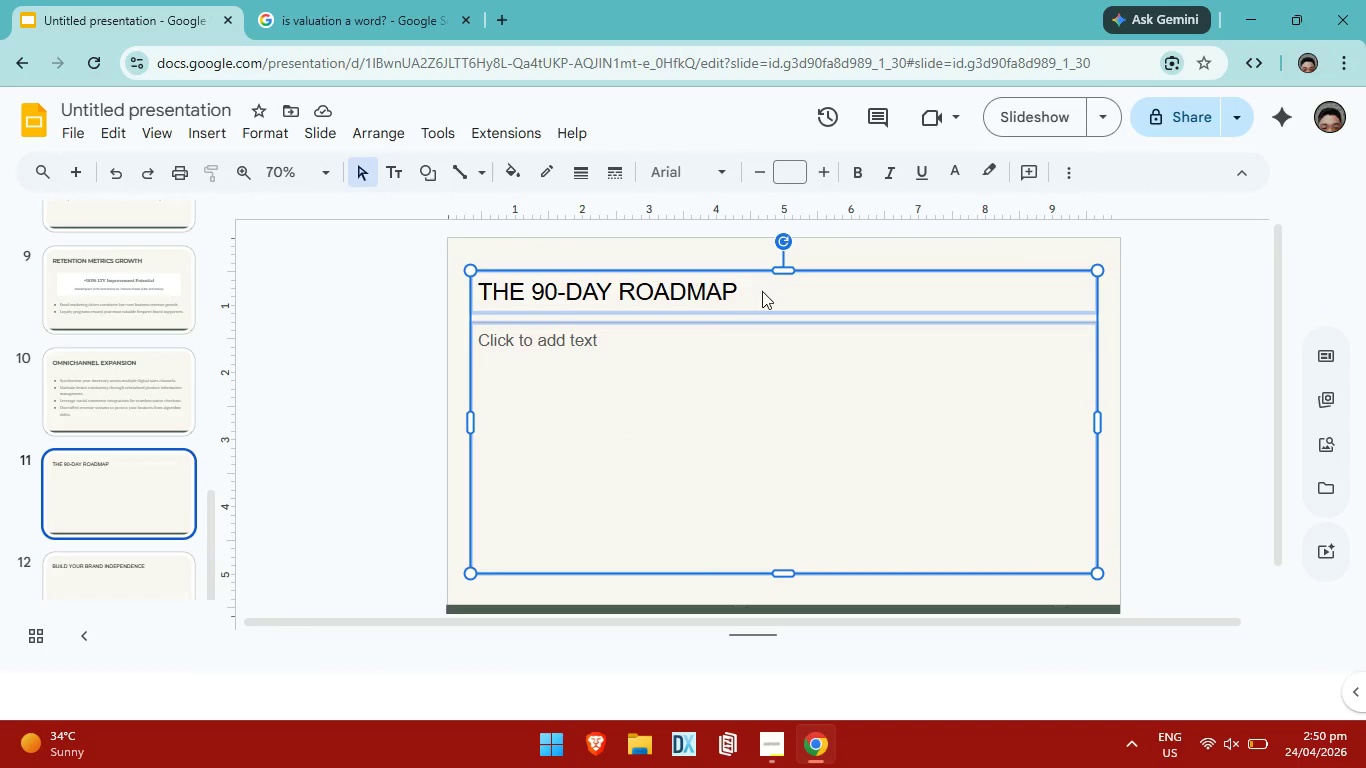 
left_click([765, 289])
 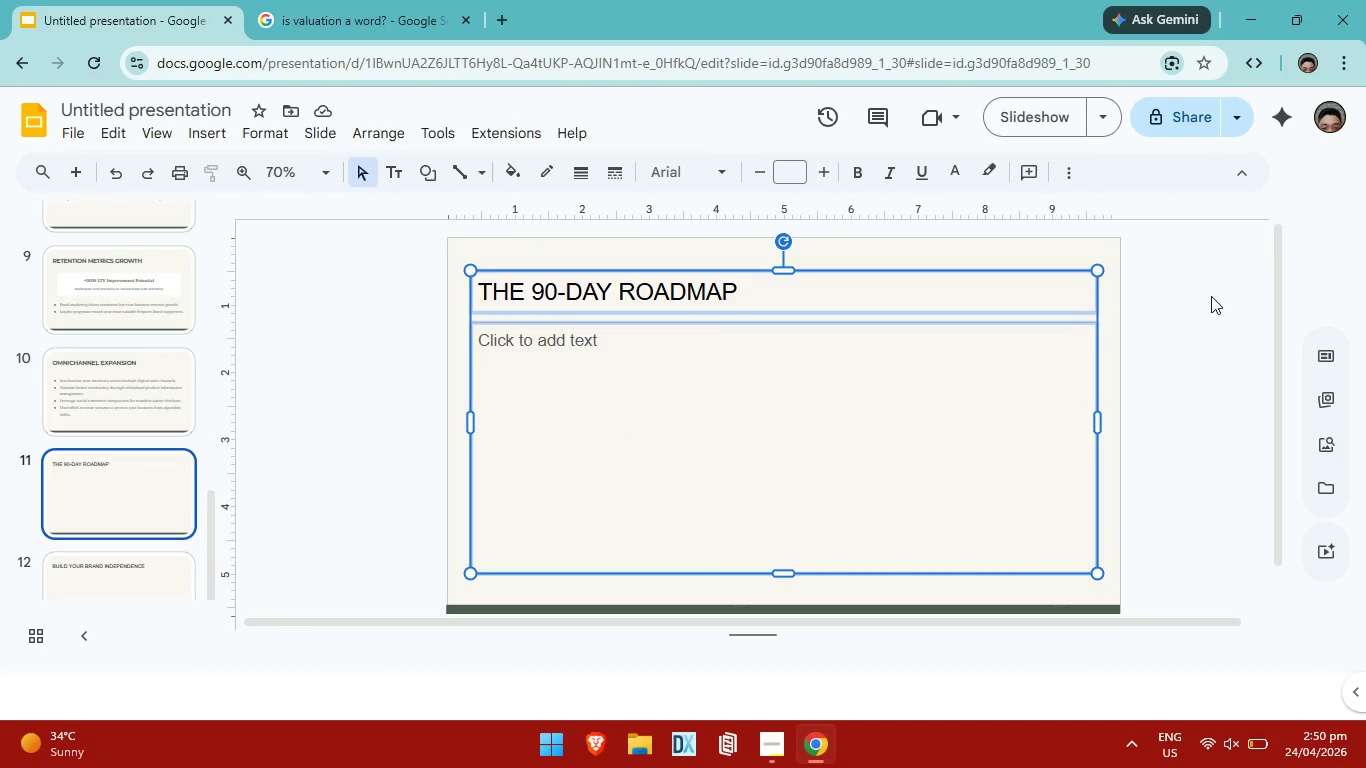 
left_click([1211, 296])
 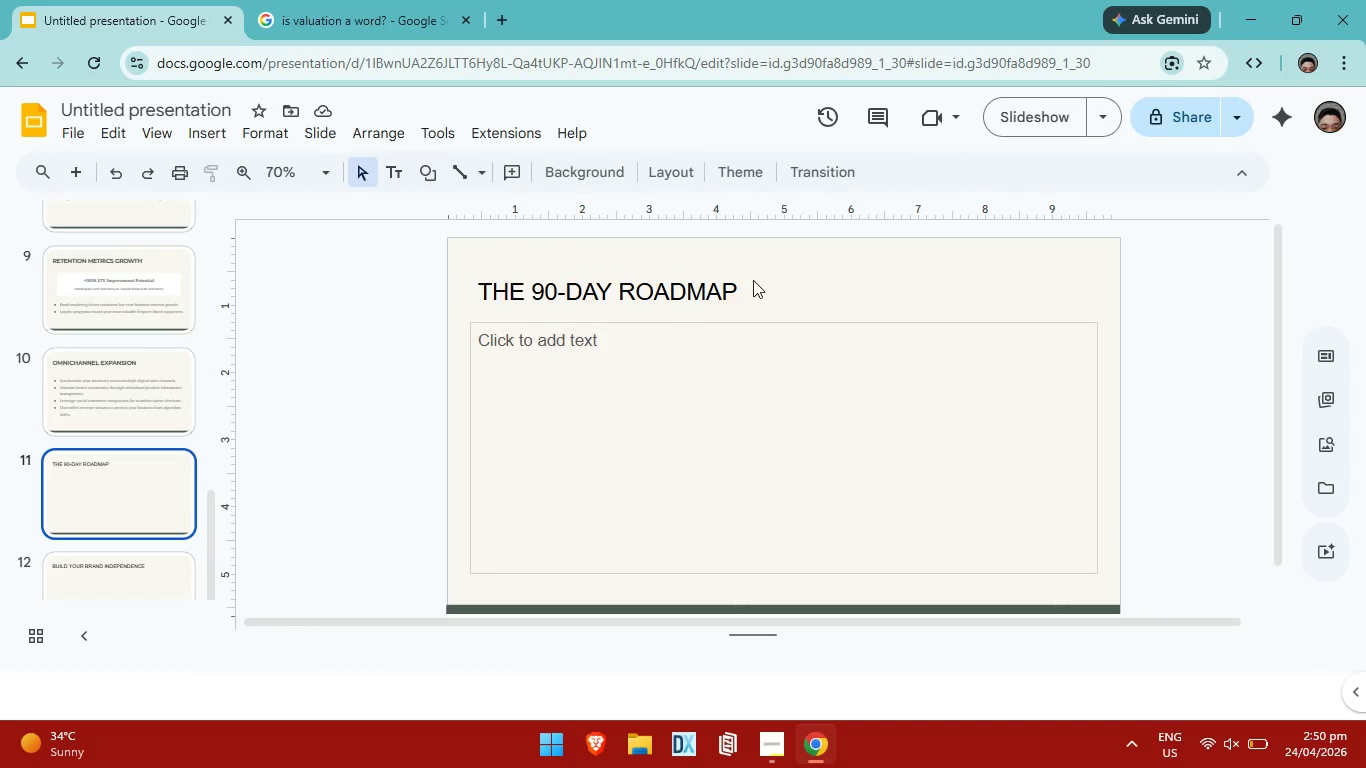 
left_click([740, 287])
 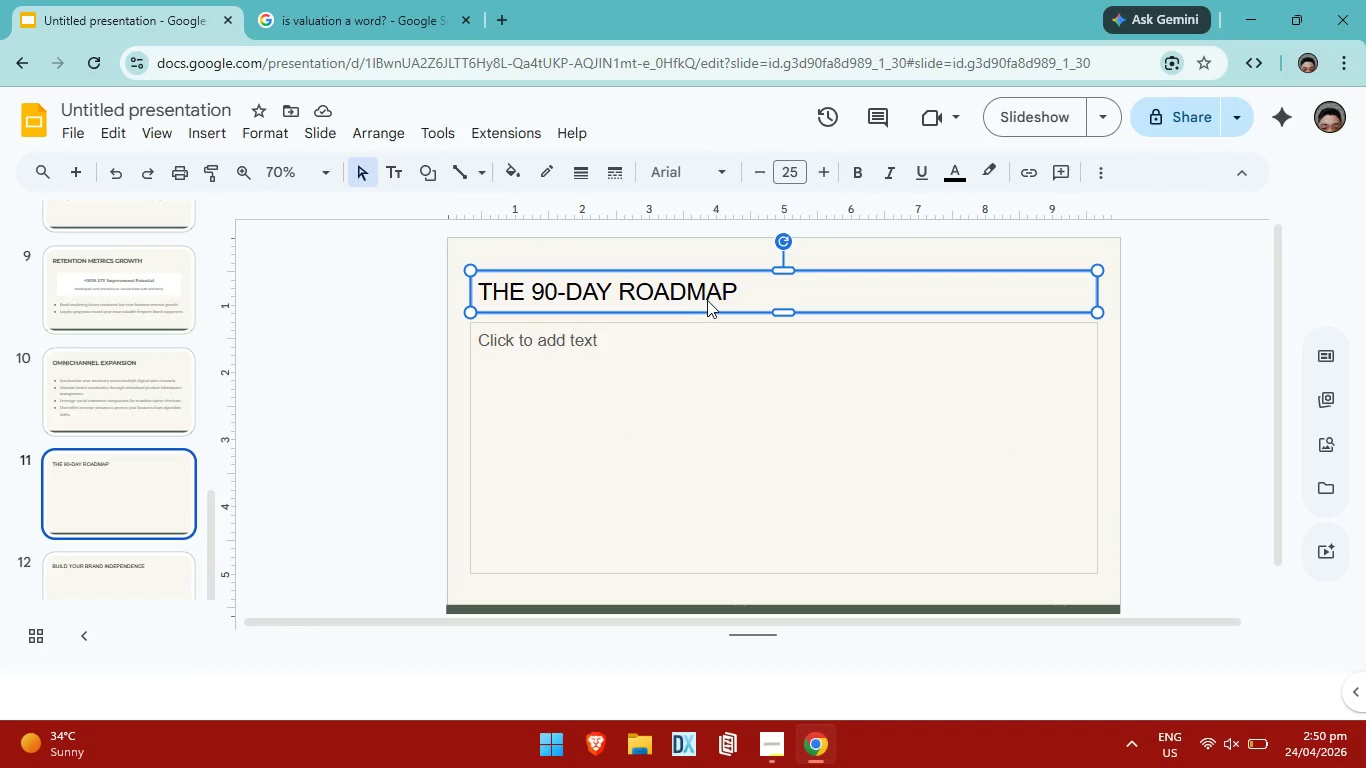 
key(Control+A)
 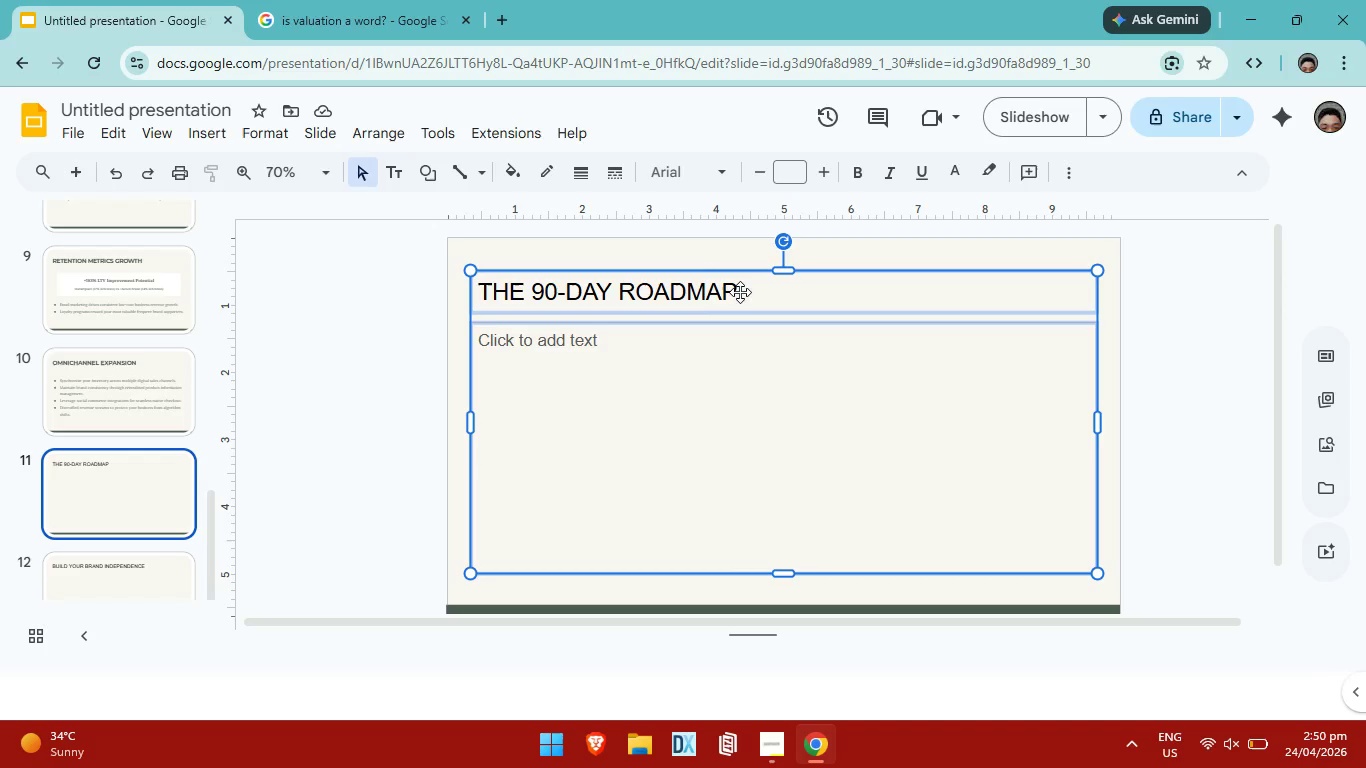 
double_click([740, 290])
 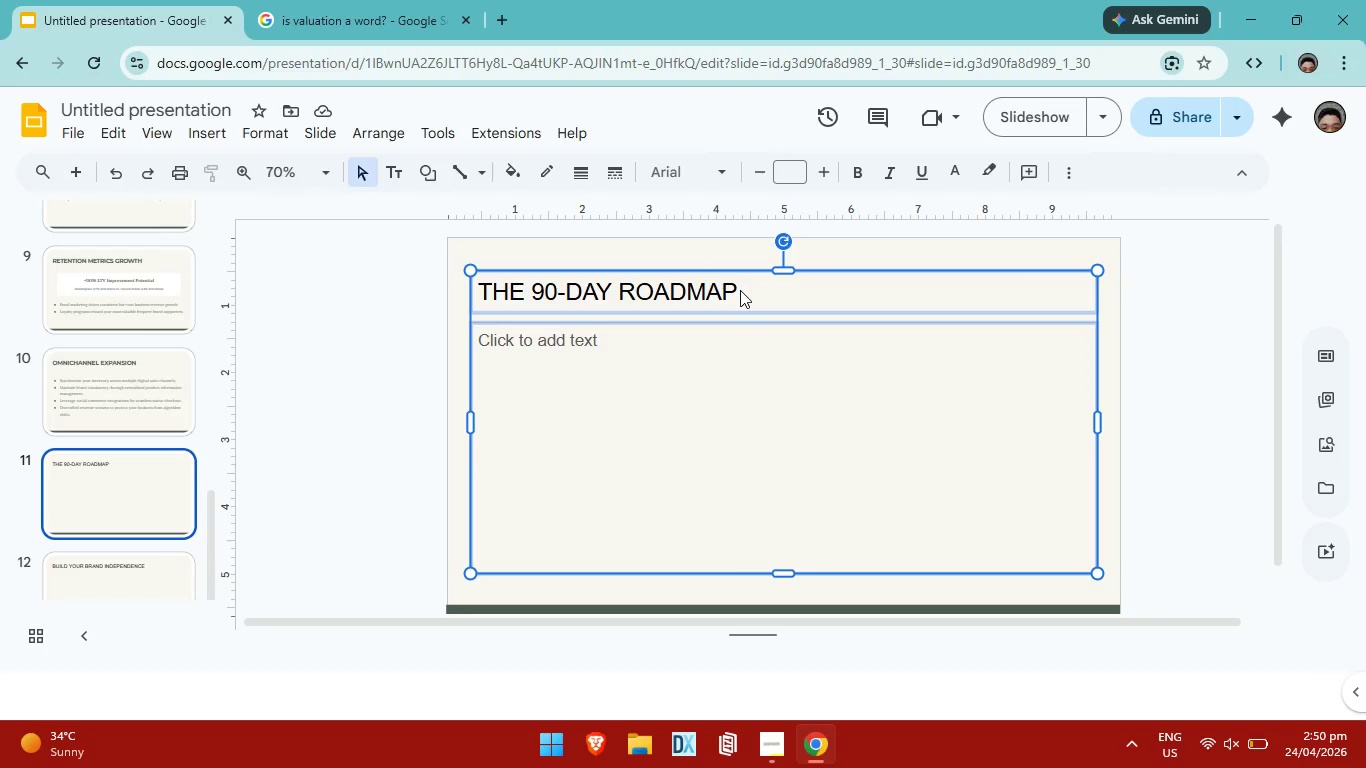 
triple_click([740, 290])
 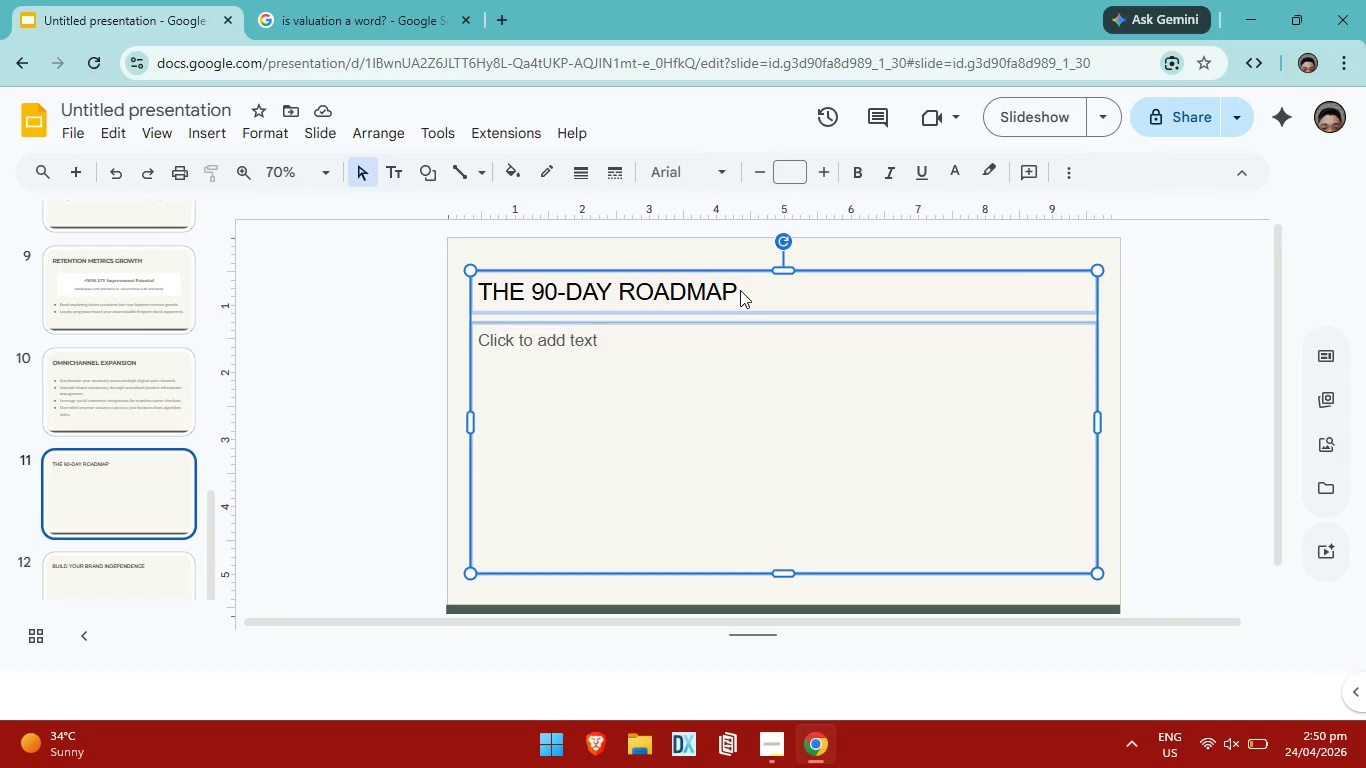 
triple_click([740, 290])
 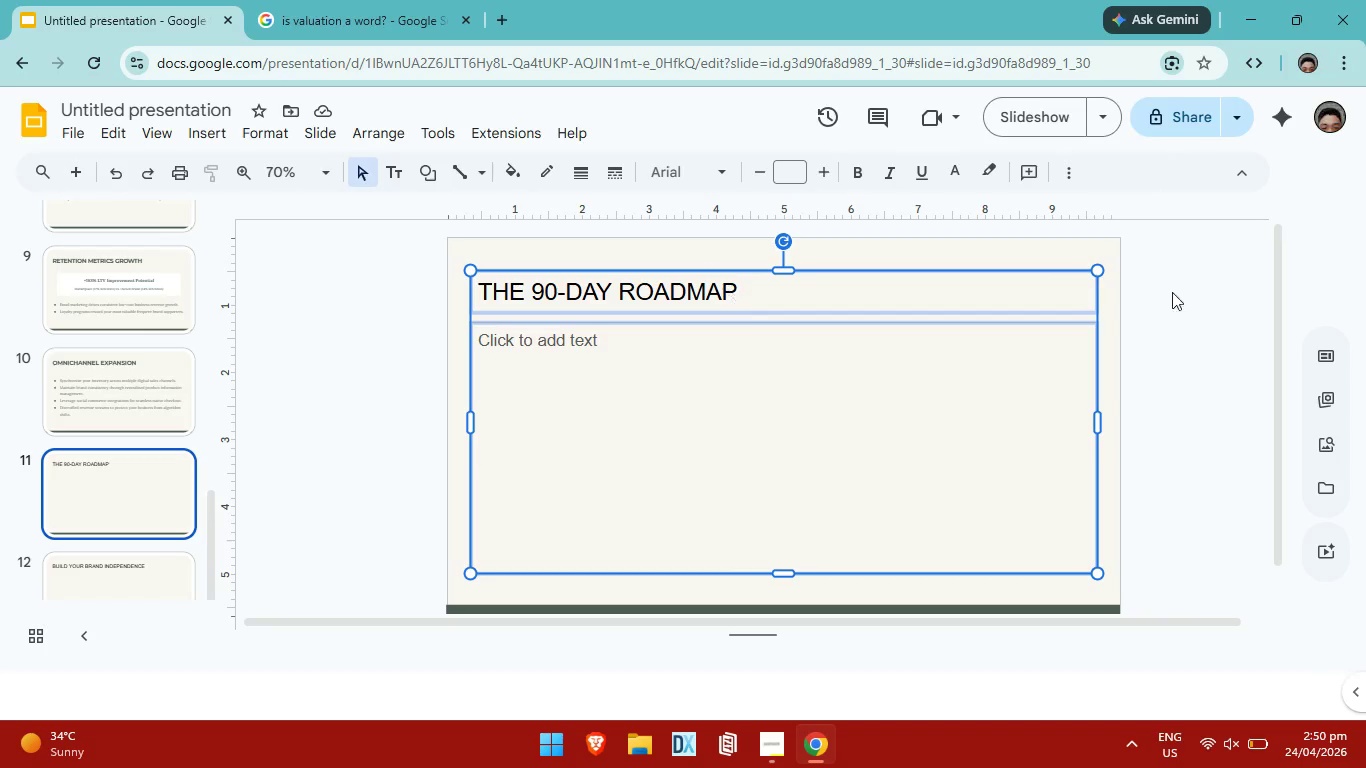 
left_click([1215, 293])
 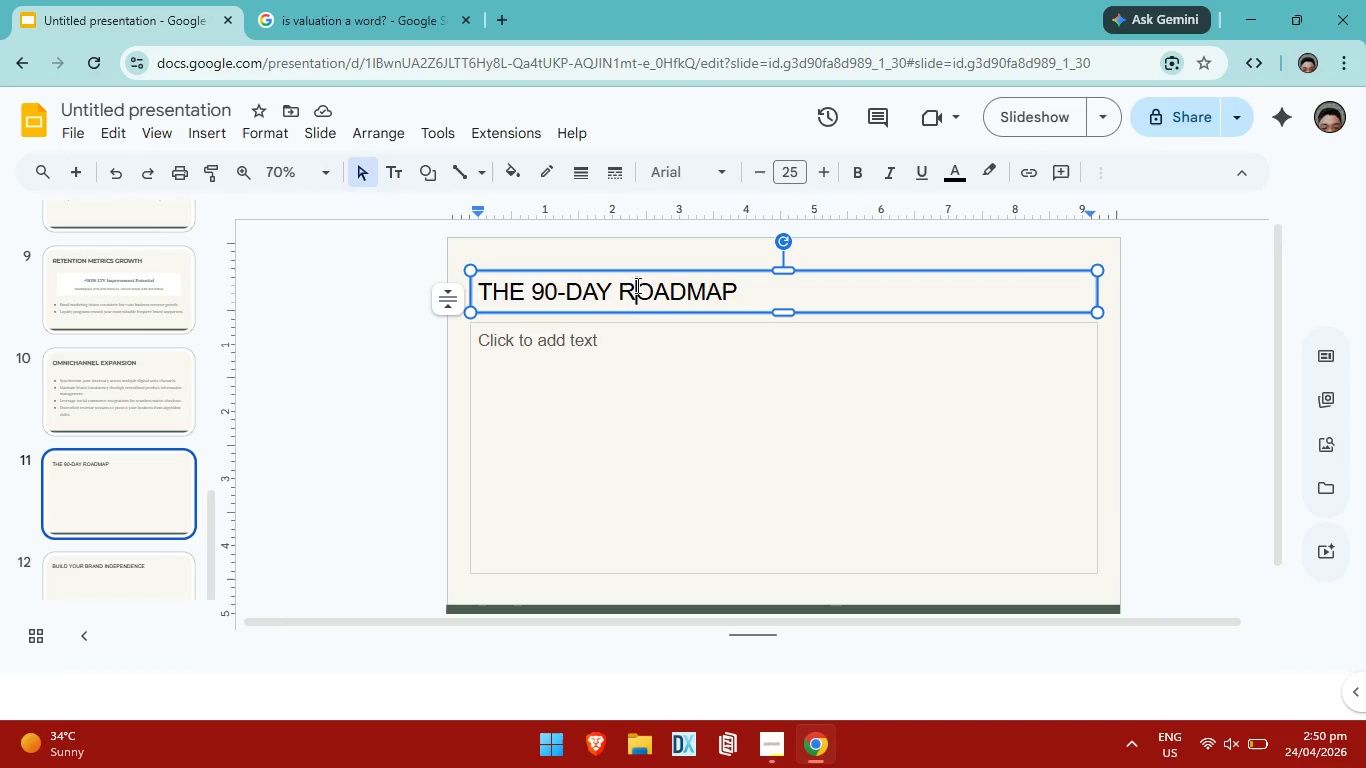 
double_click([643, 284])
 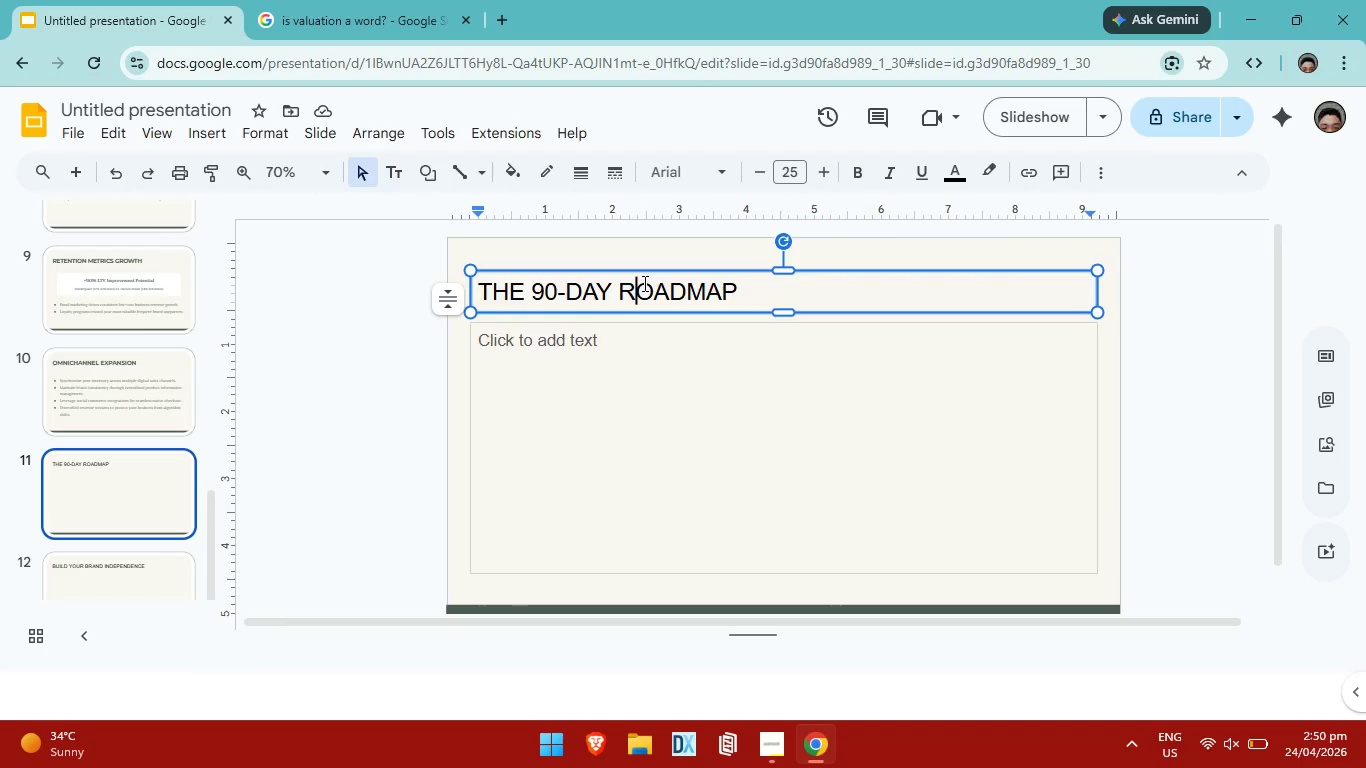 
key(Control+ControlLeft)
 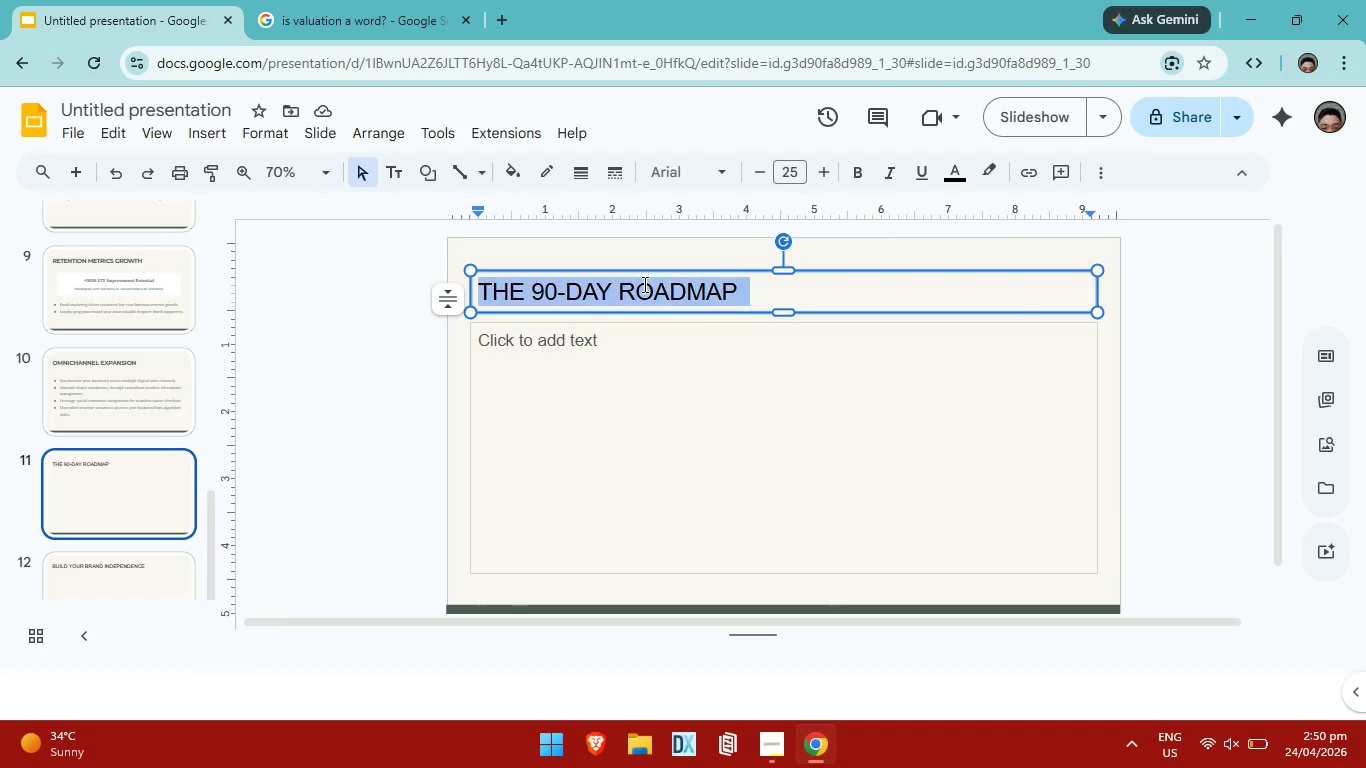 
key(Control+A)
 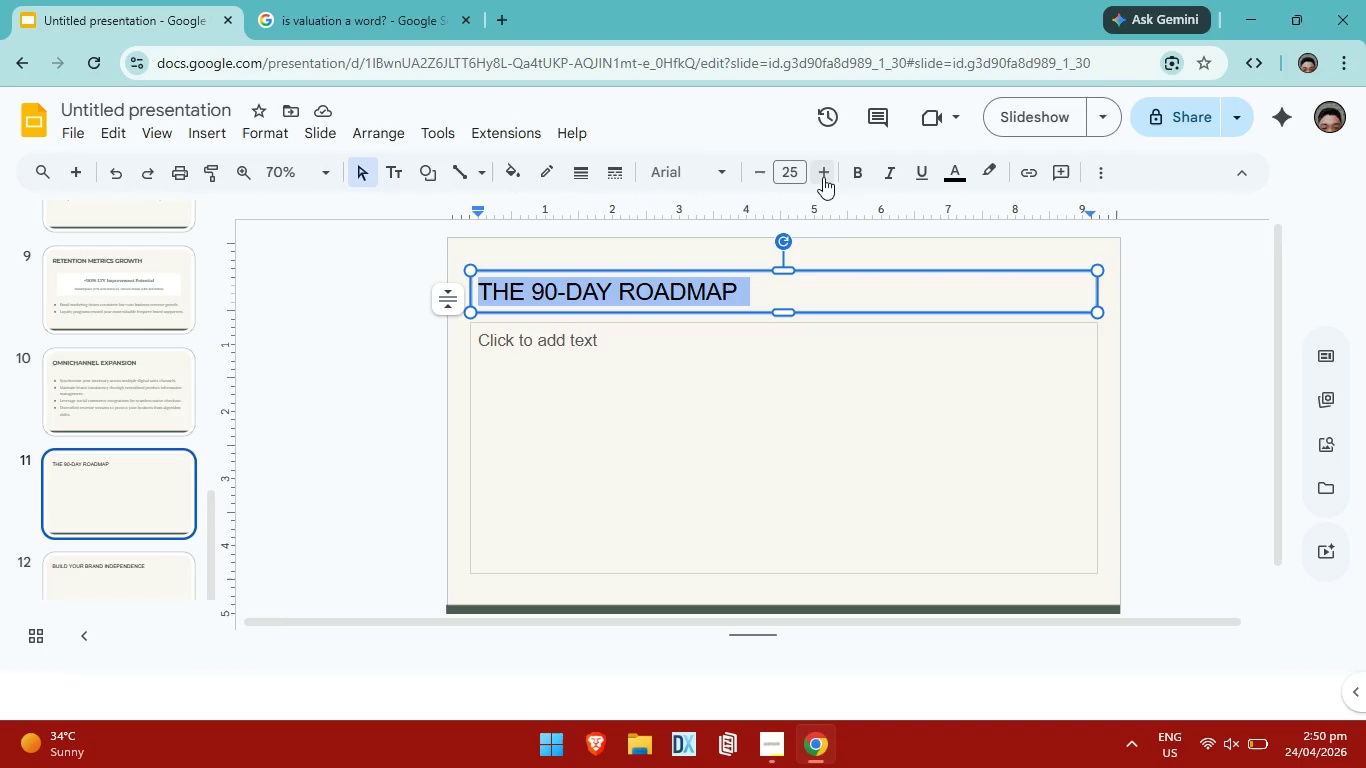 
double_click([822, 176])
 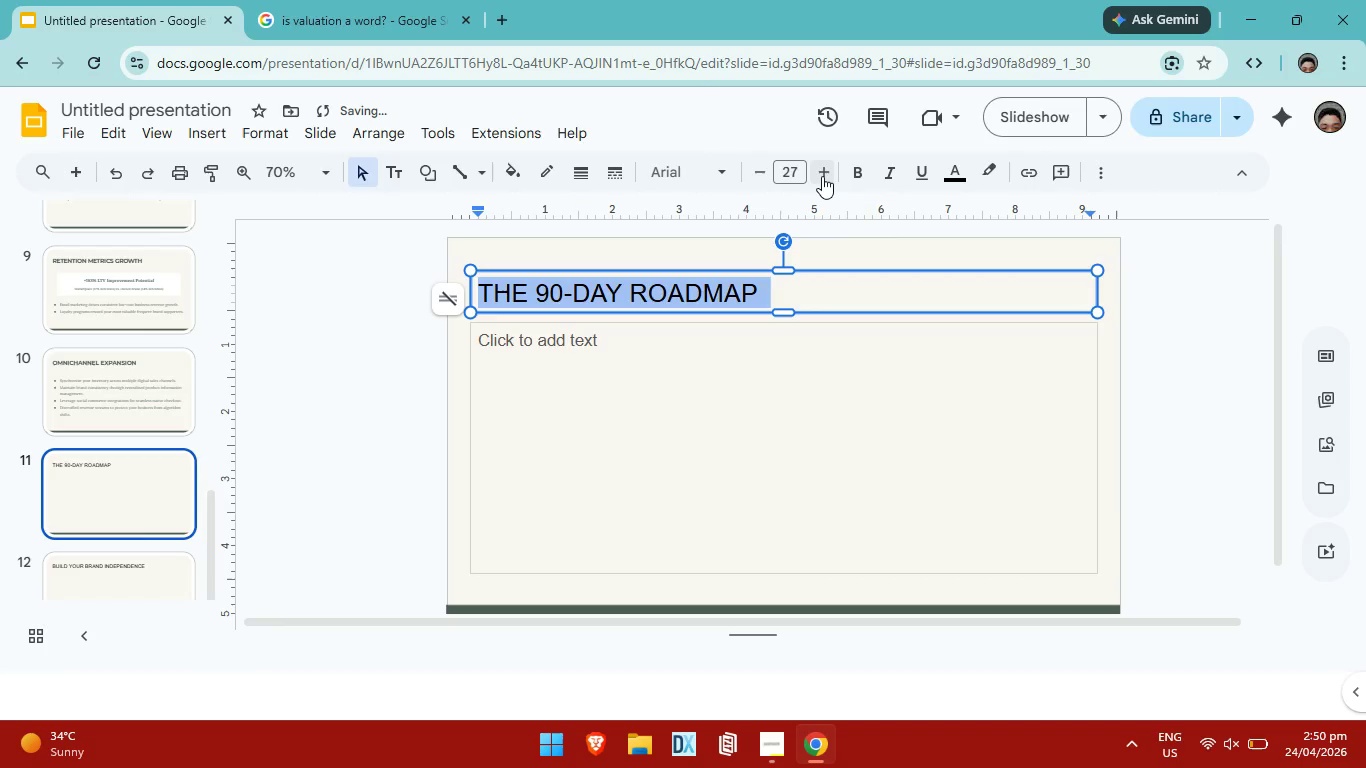 
triple_click([822, 176])
 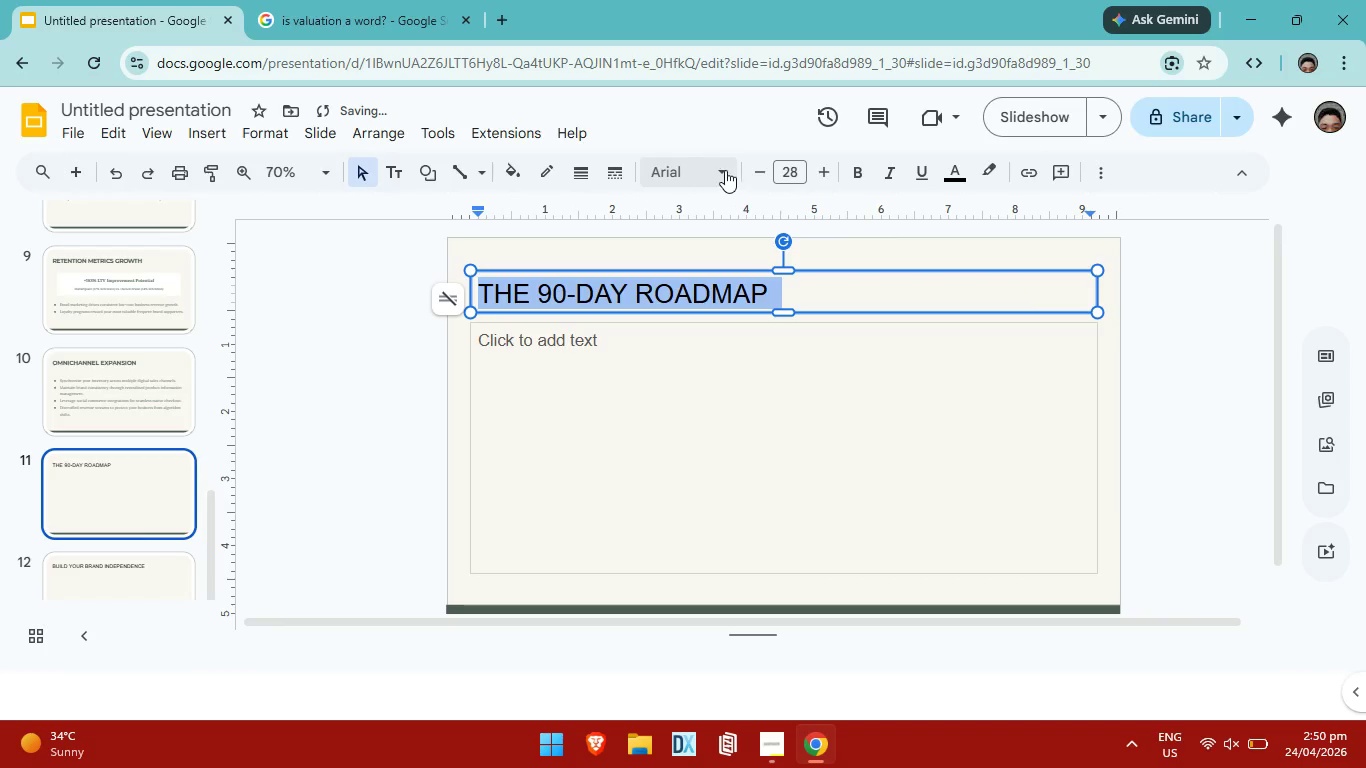 
left_click([725, 170])
 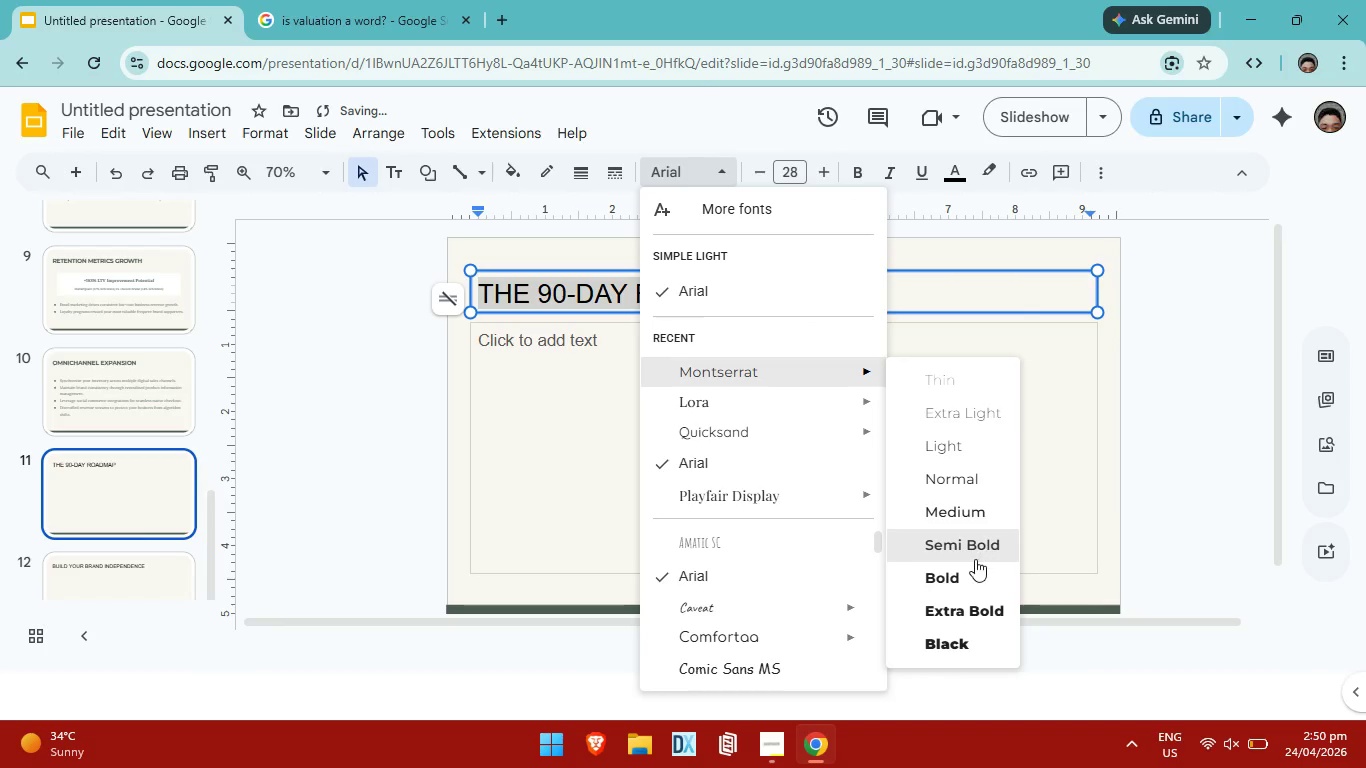 
left_click([975, 567])
 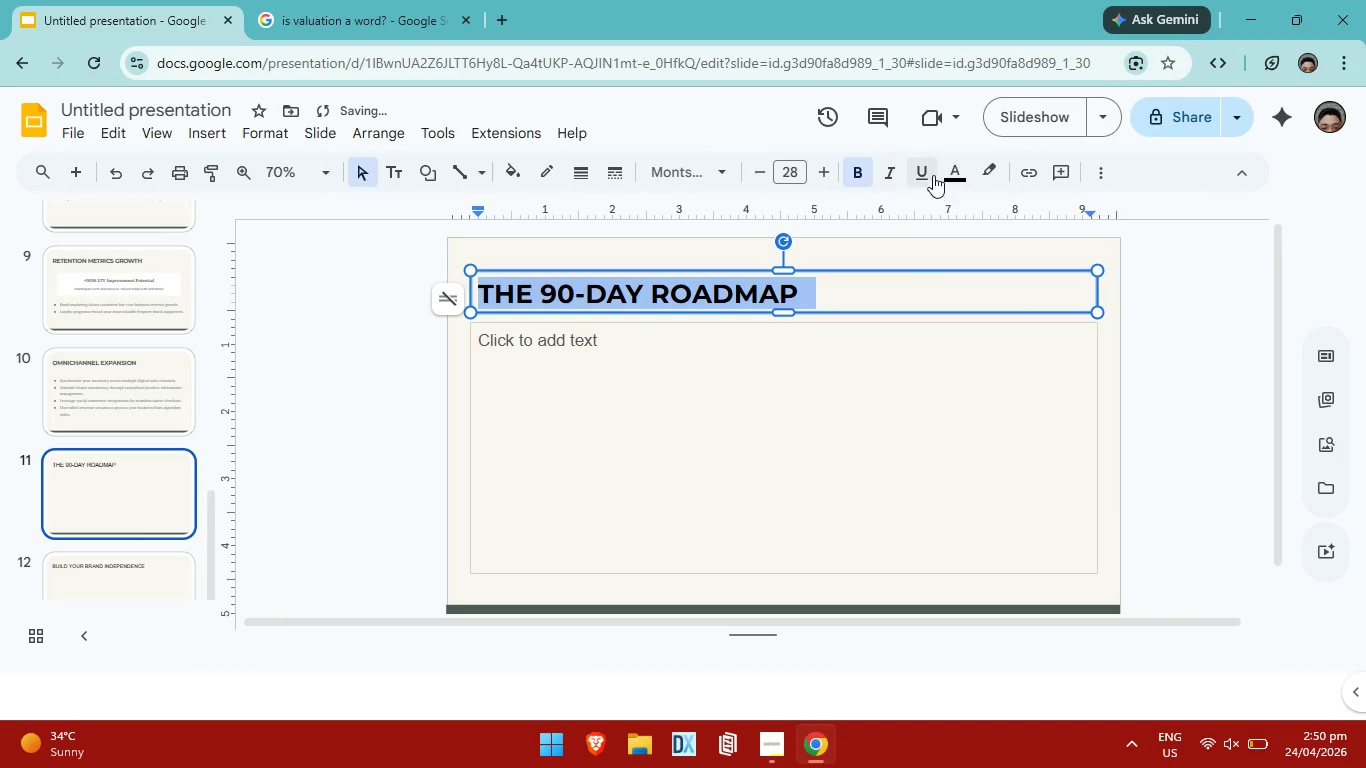 
left_click([962, 179])
 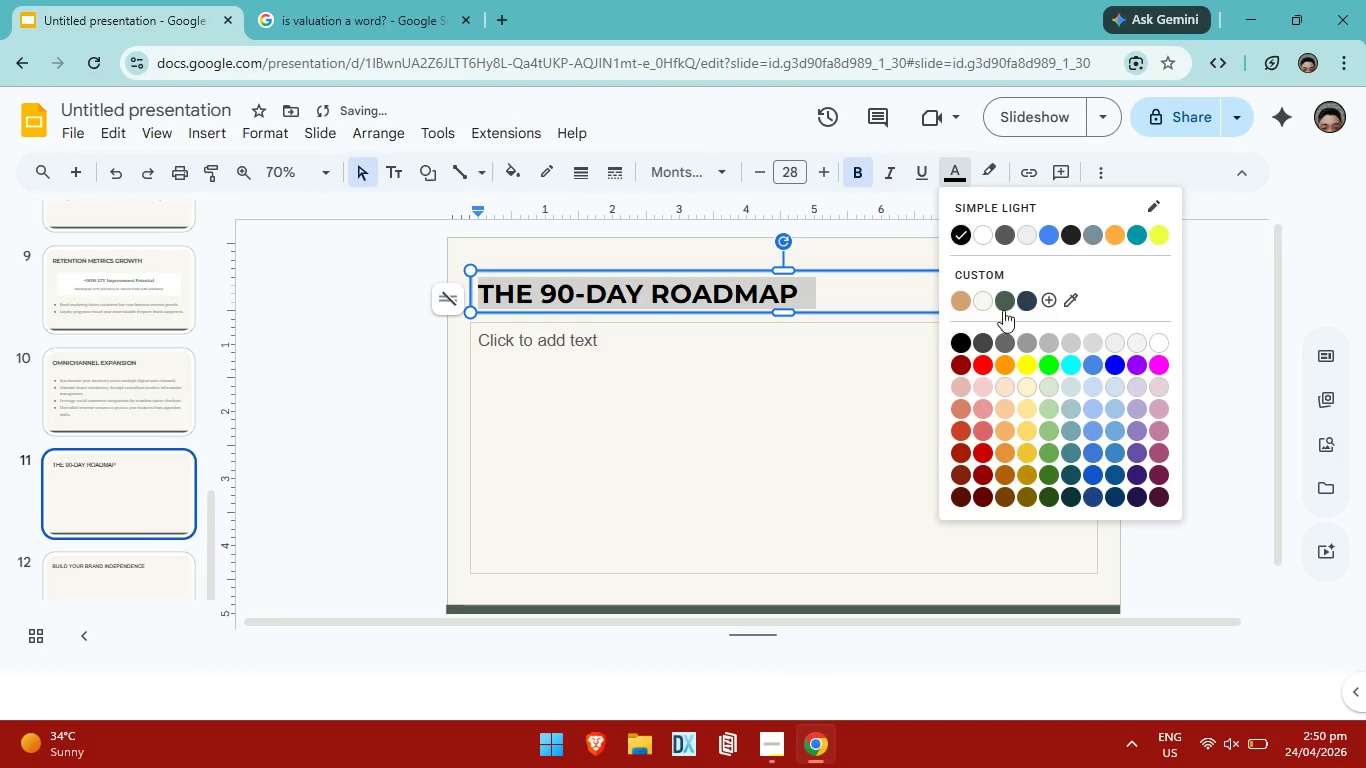 
left_click([1003, 310])
 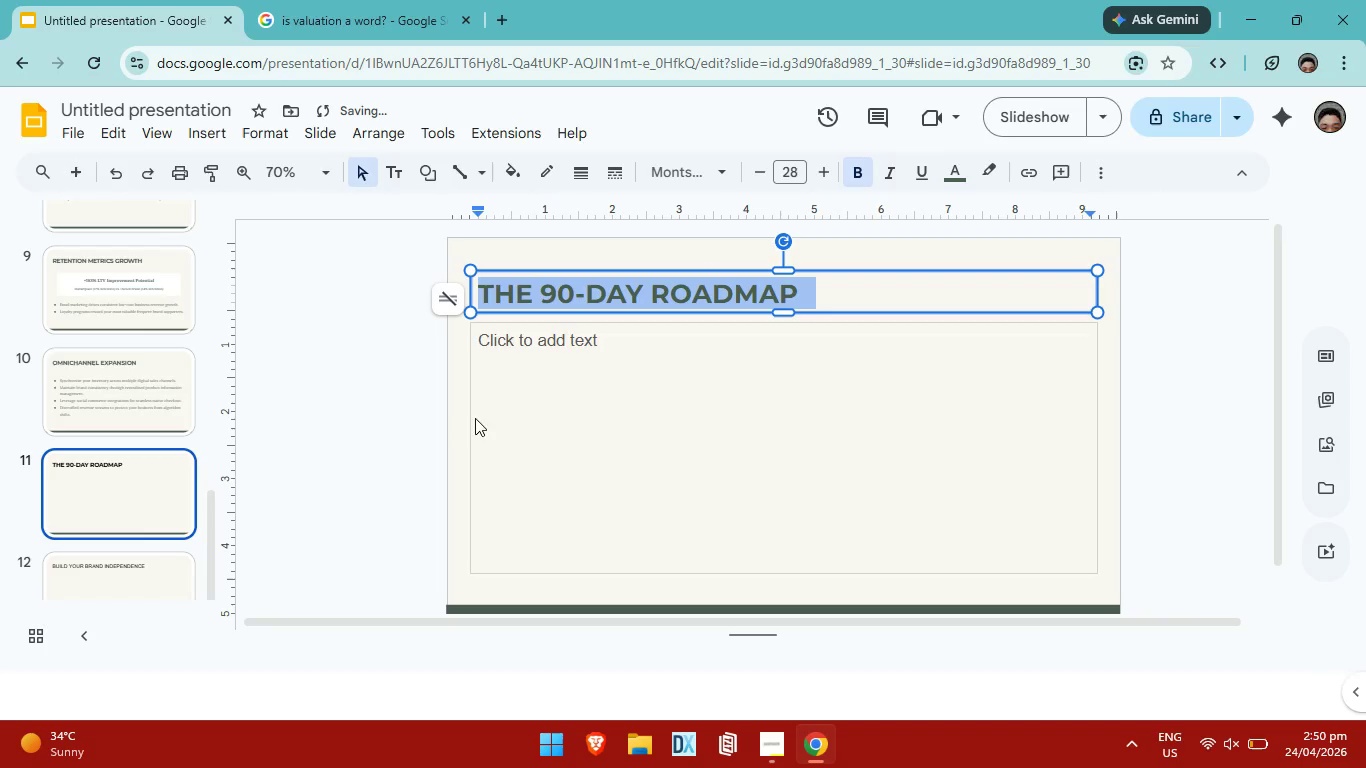 
left_click([534, 391])
 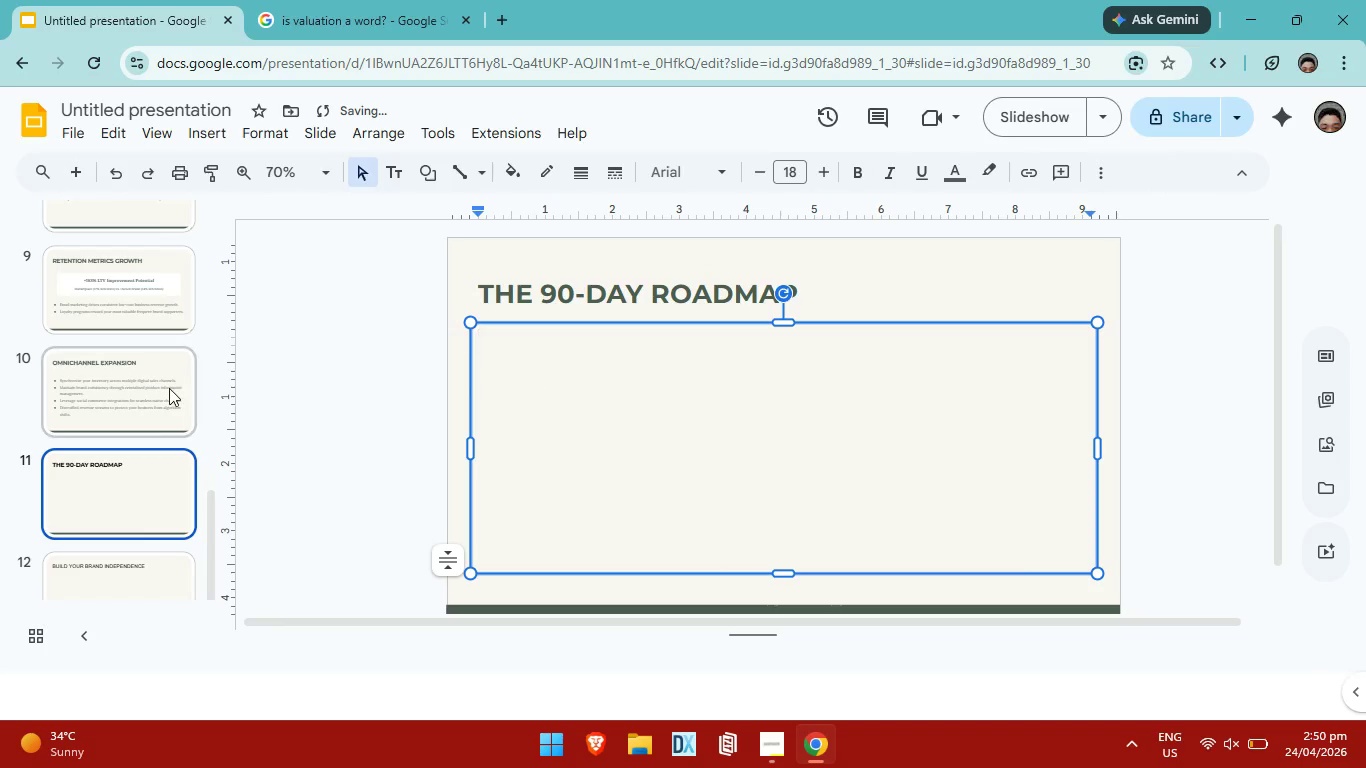 
left_click([169, 388])
 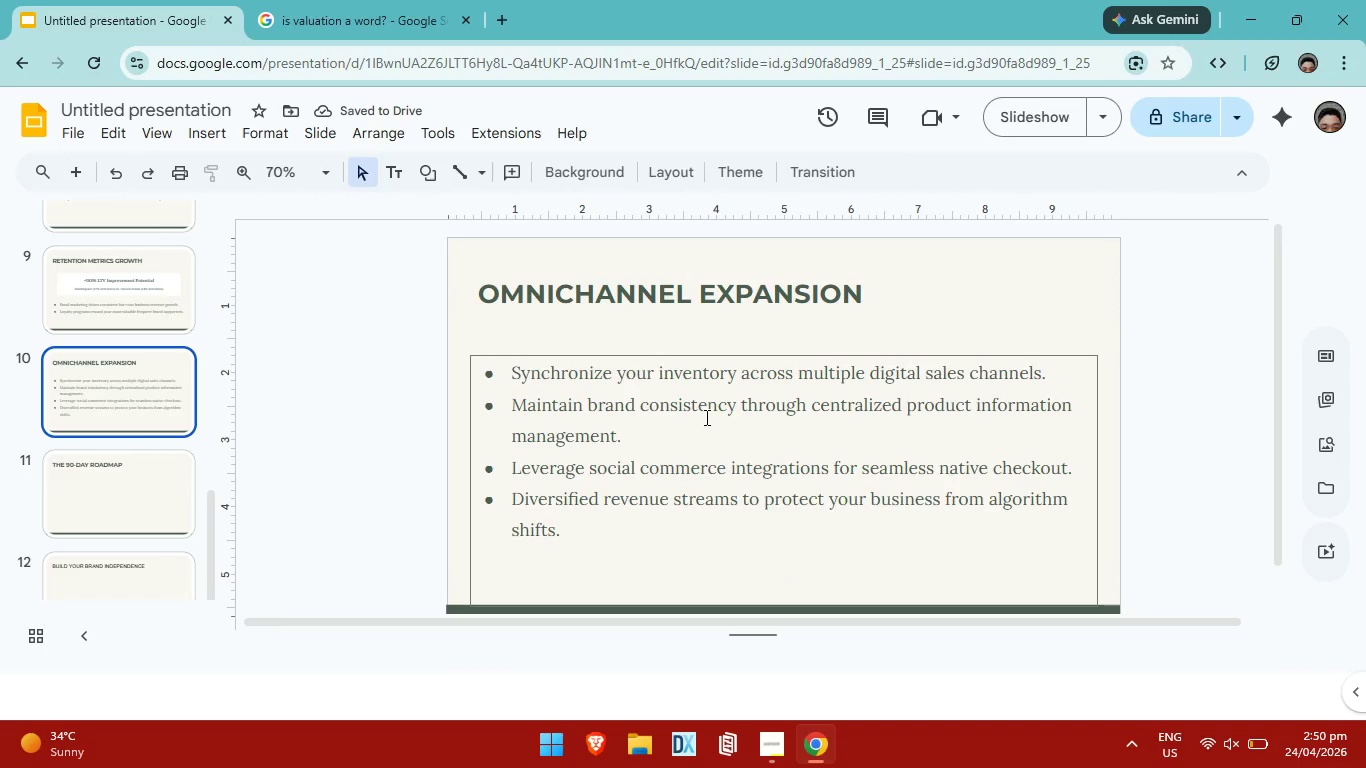 
left_click([705, 417])
 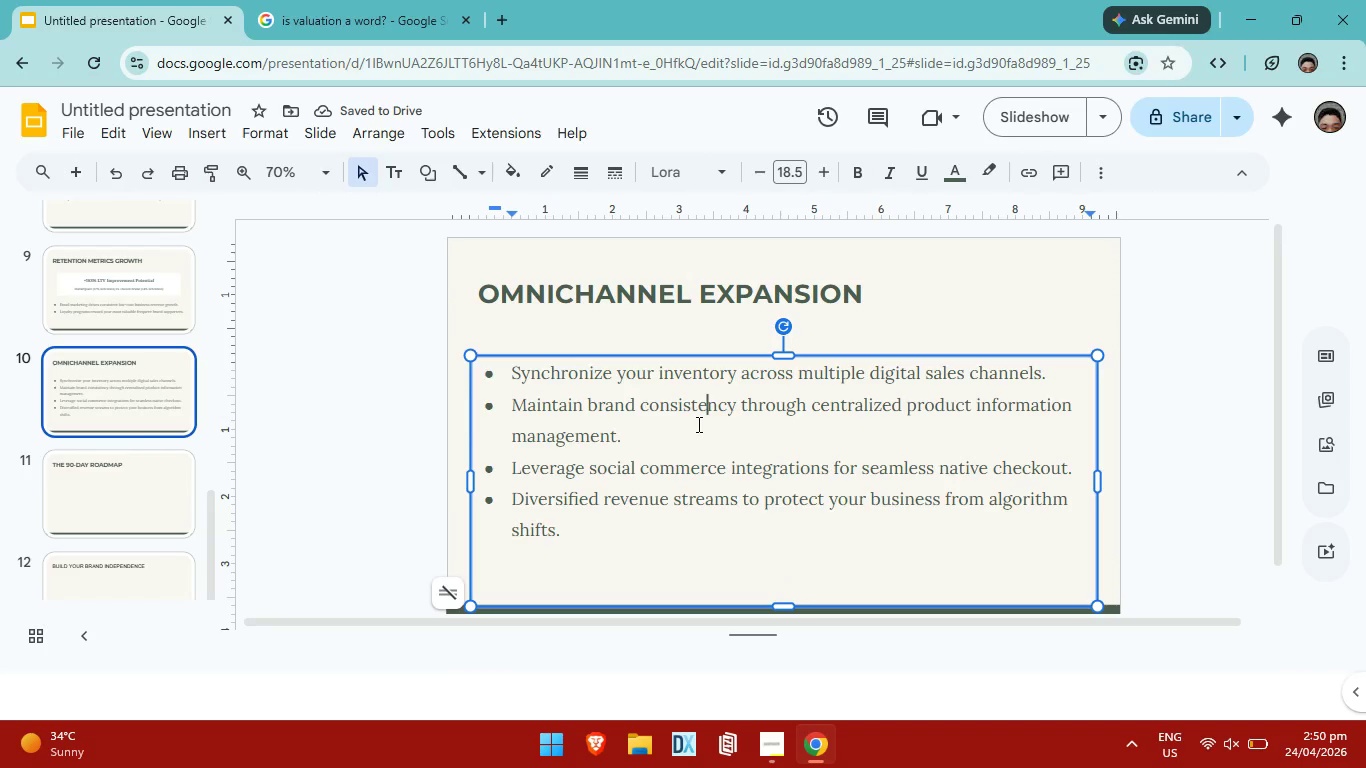 
key(Control+ControlLeft)
 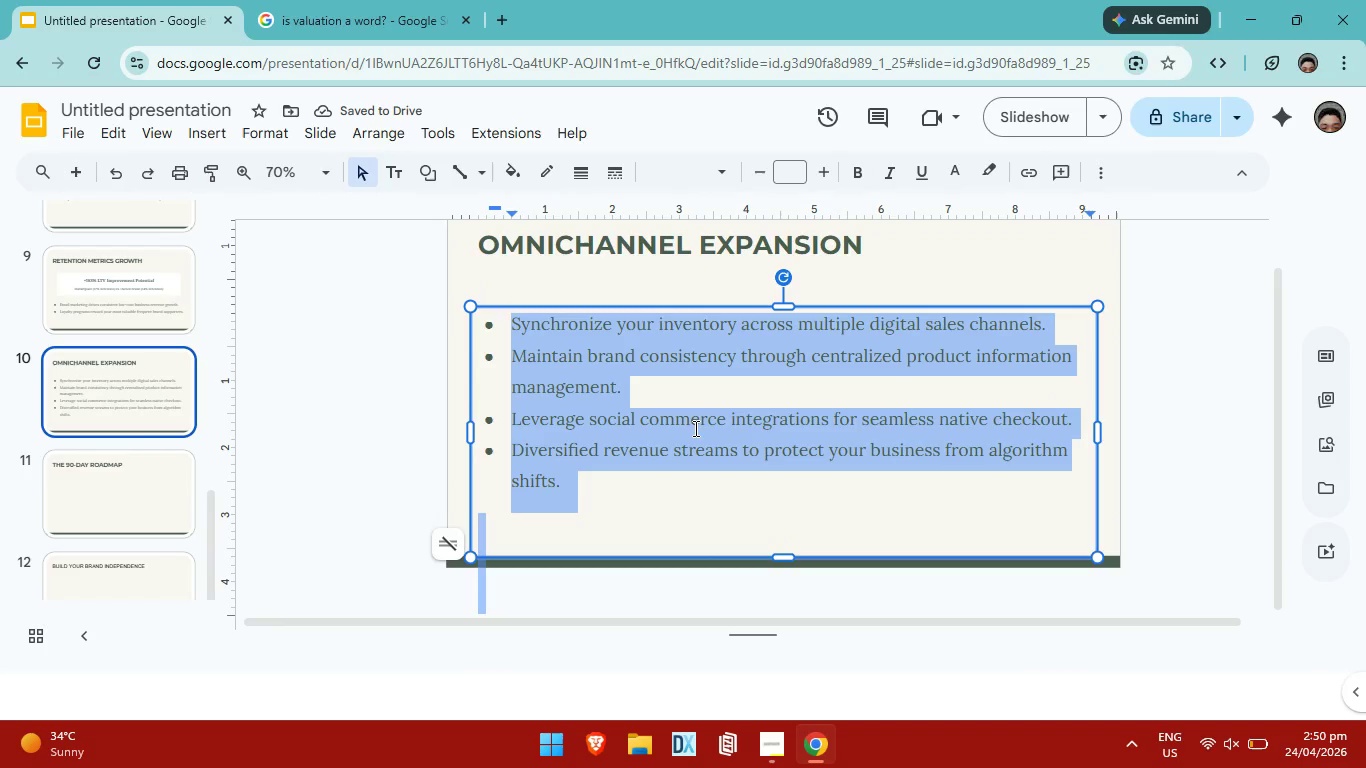 
key(Control+A)
 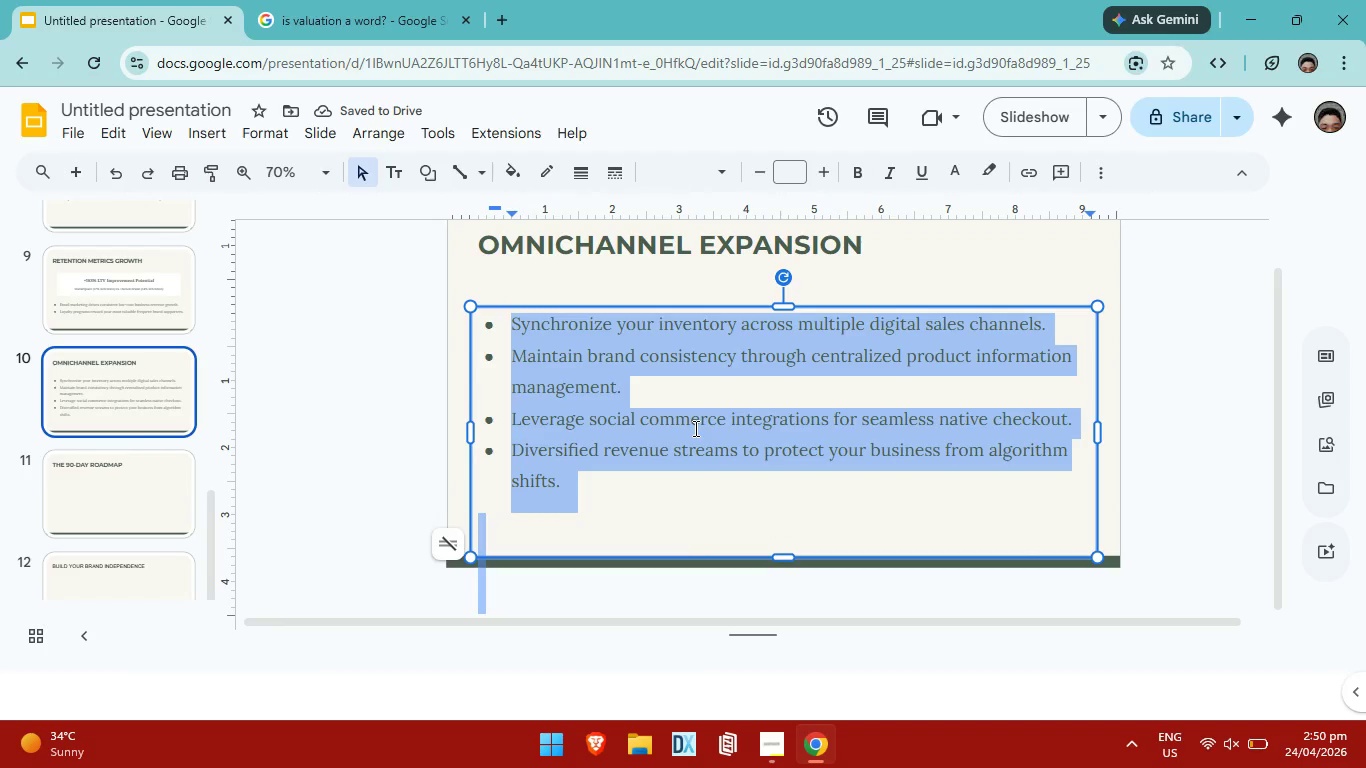 
key(Control+C)
 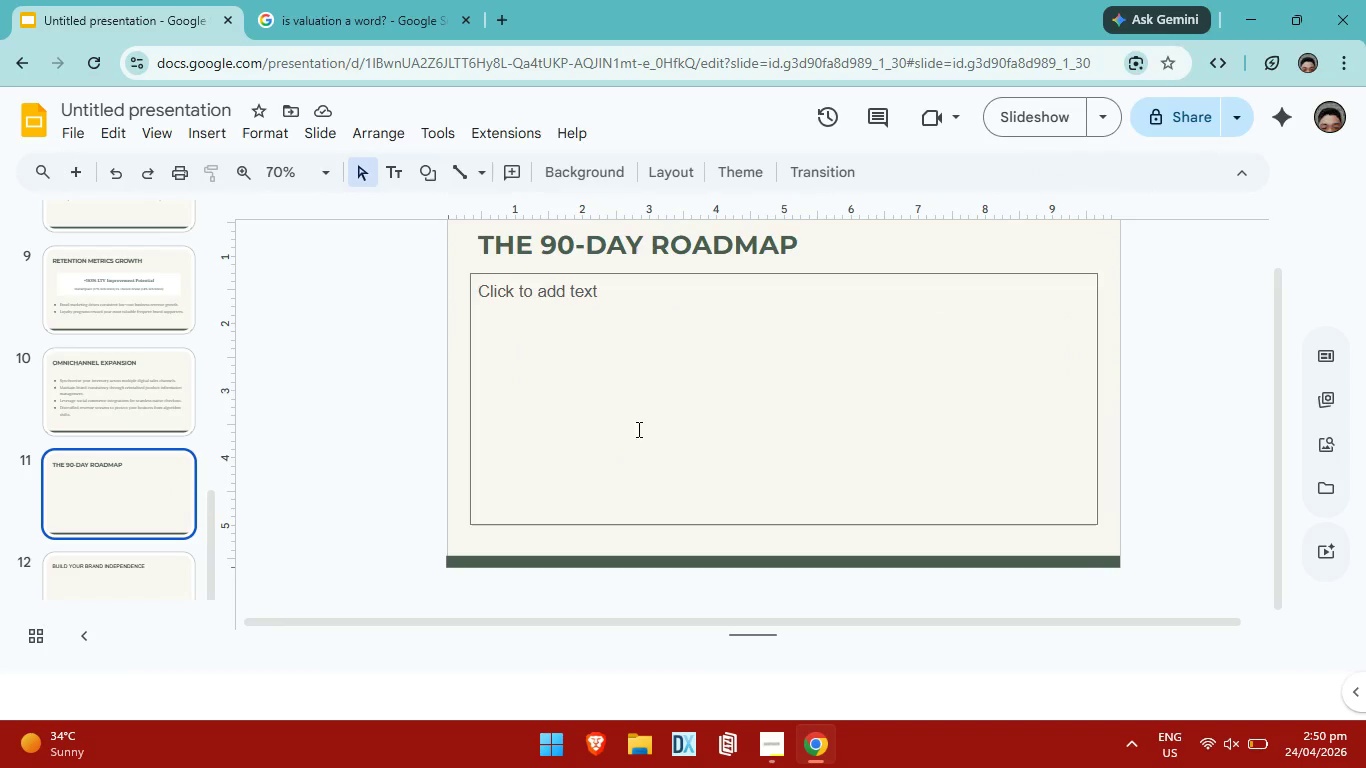 
double_click([651, 423])
 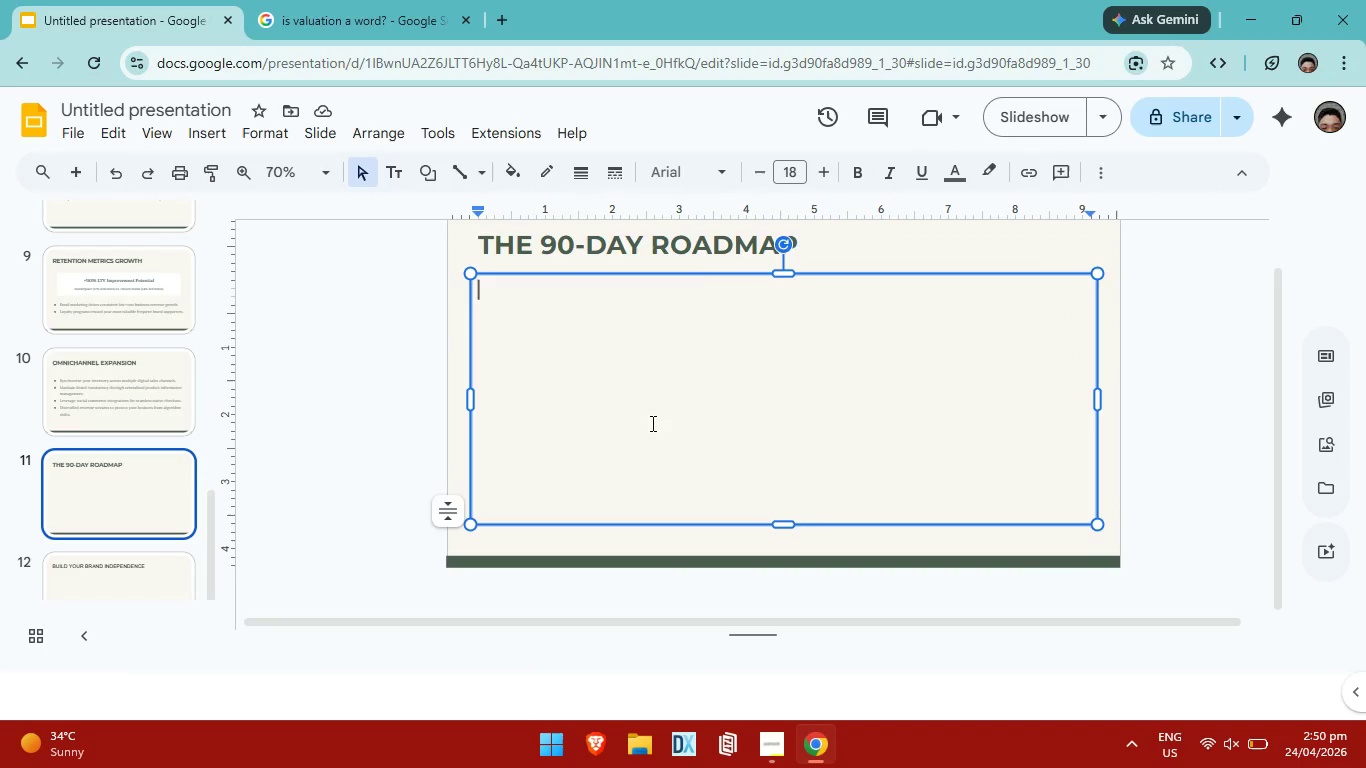 
key(Control+ControlLeft)
 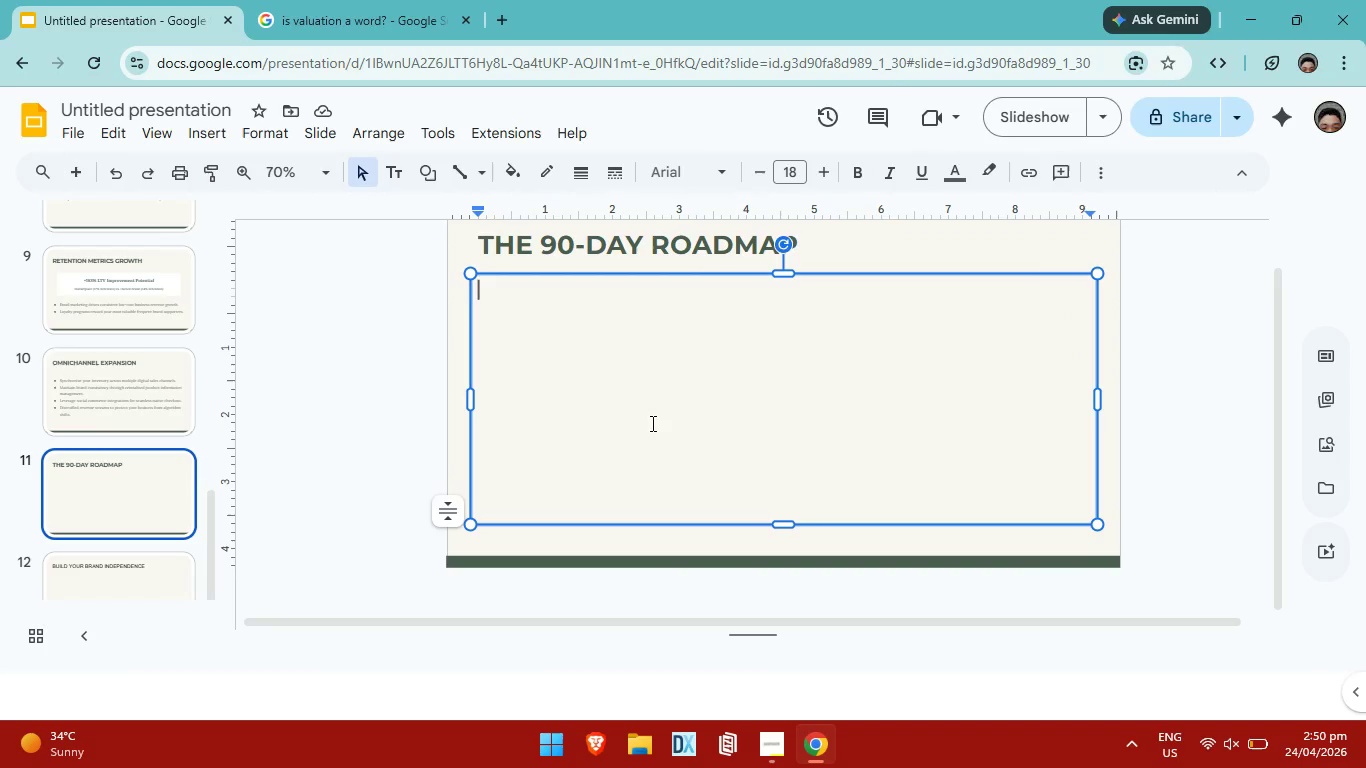 
key(Control+V)
 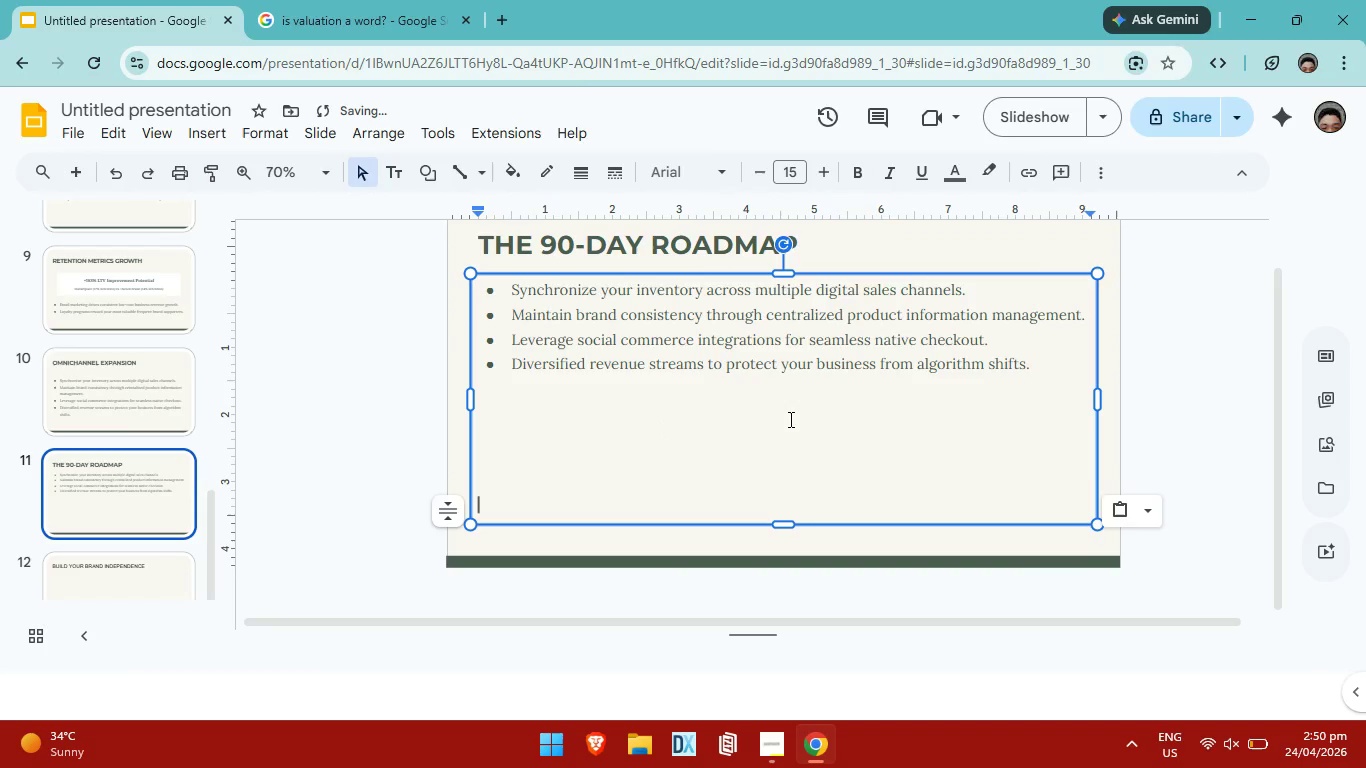 
key(Control+ControlLeft)
 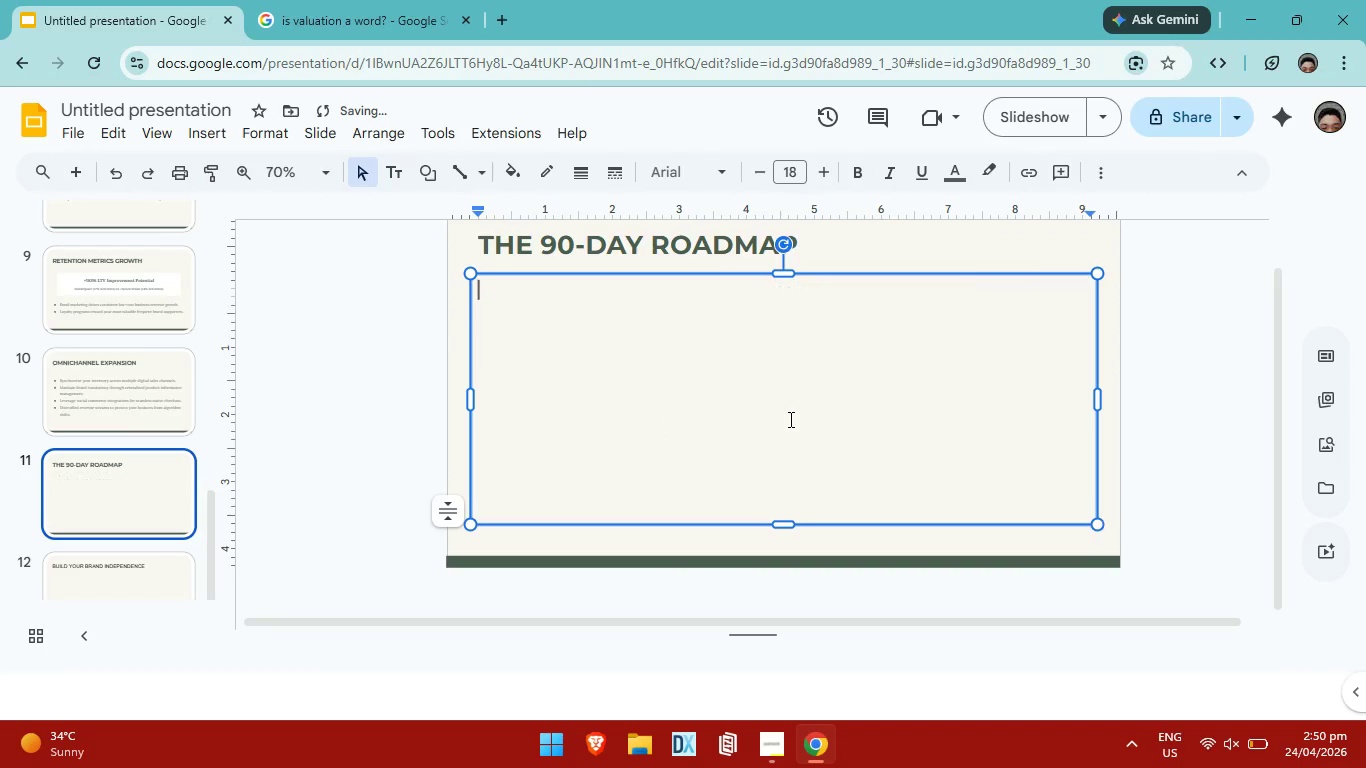 
key(Control+Z)
 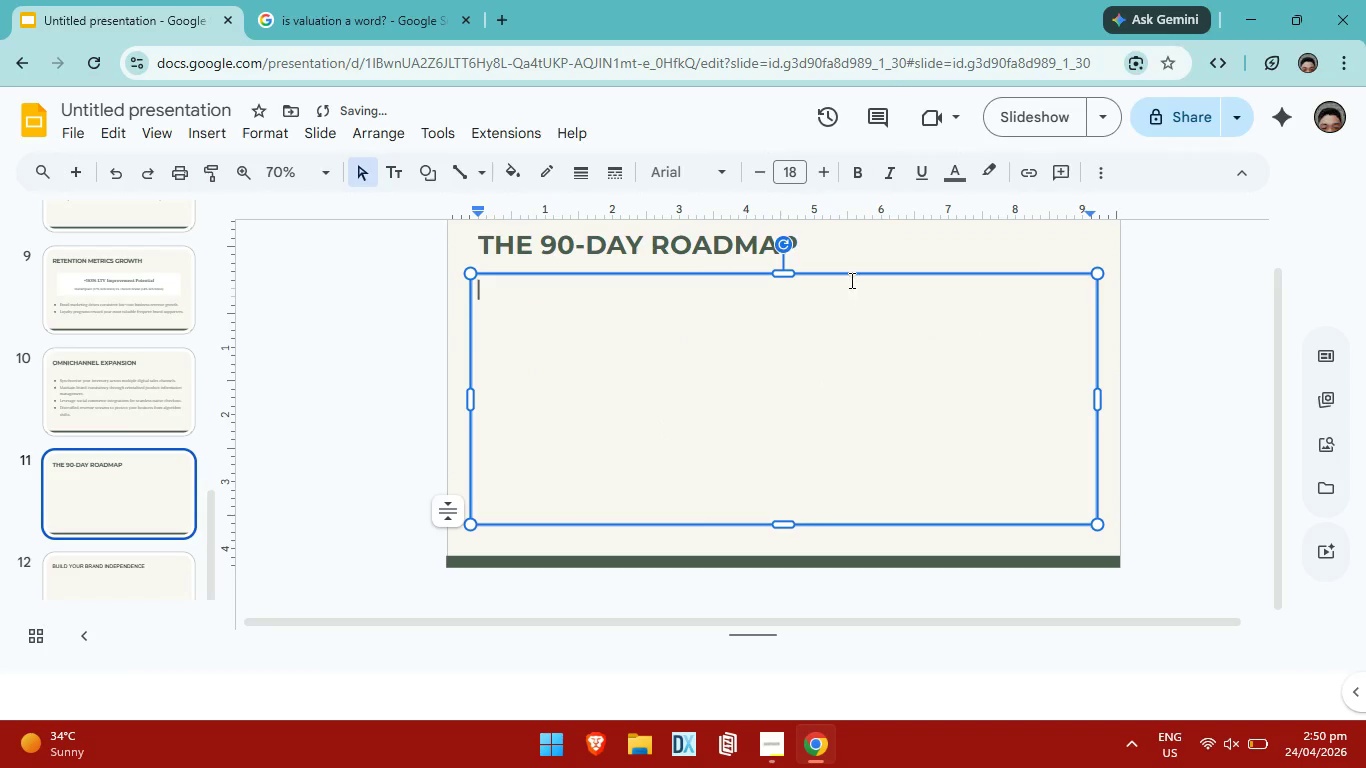 
left_click_drag(start_coordinate=[850, 269], to_coordinate=[848, 308])
 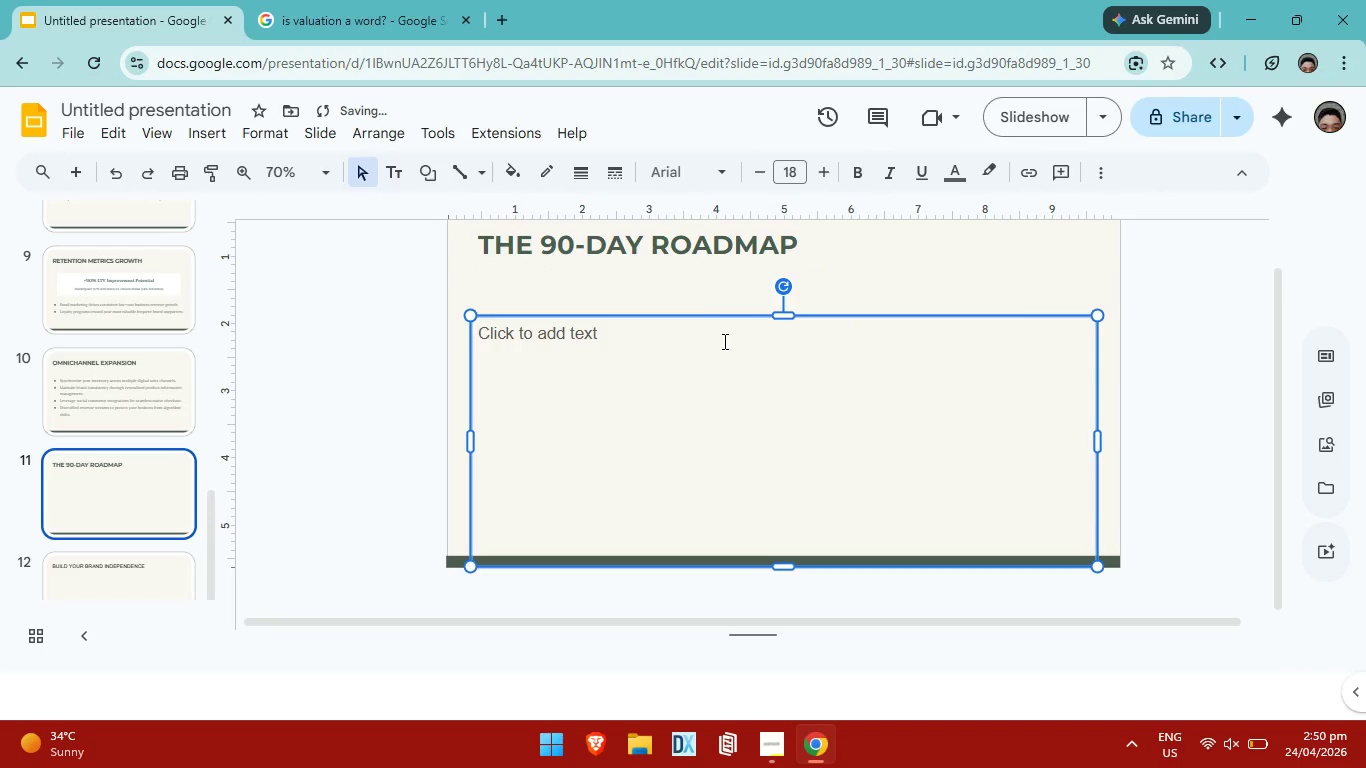 
left_click([723, 341])
 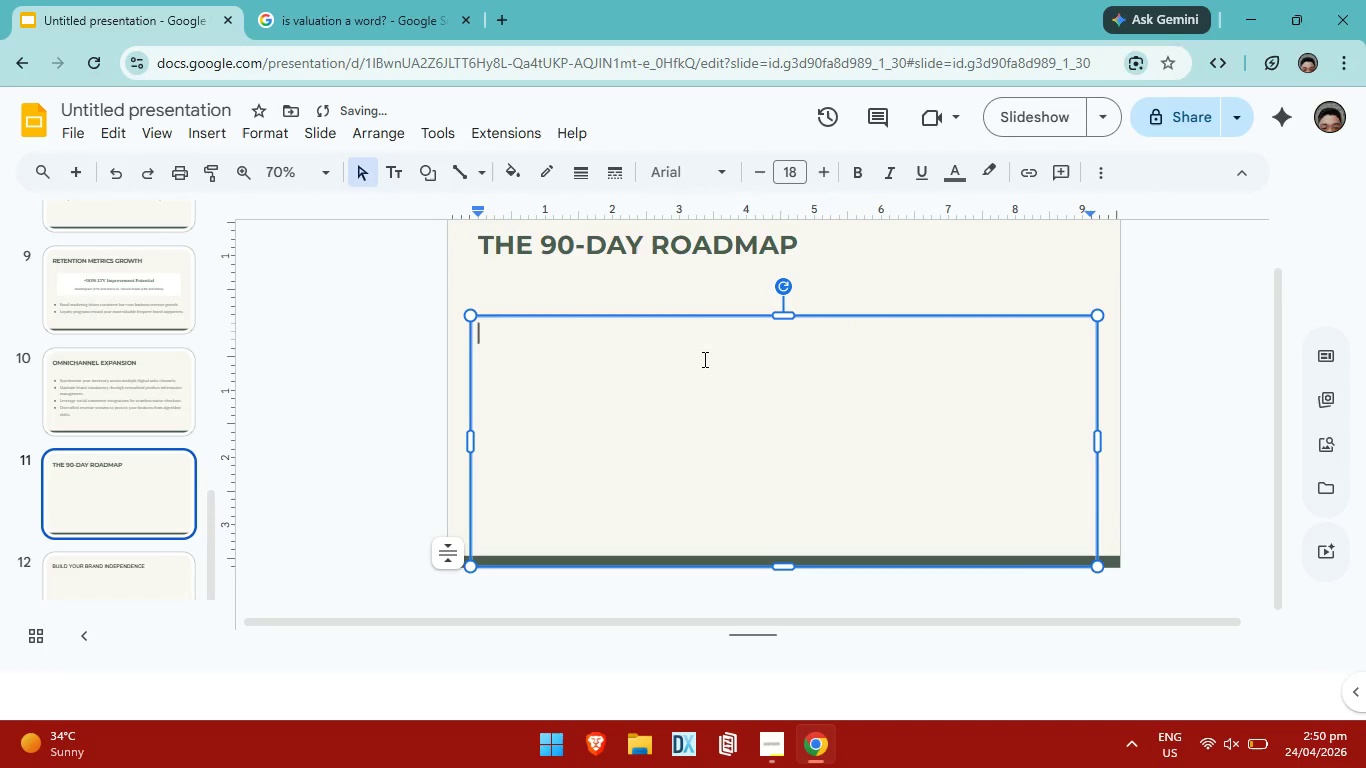 
key(Control+V)
 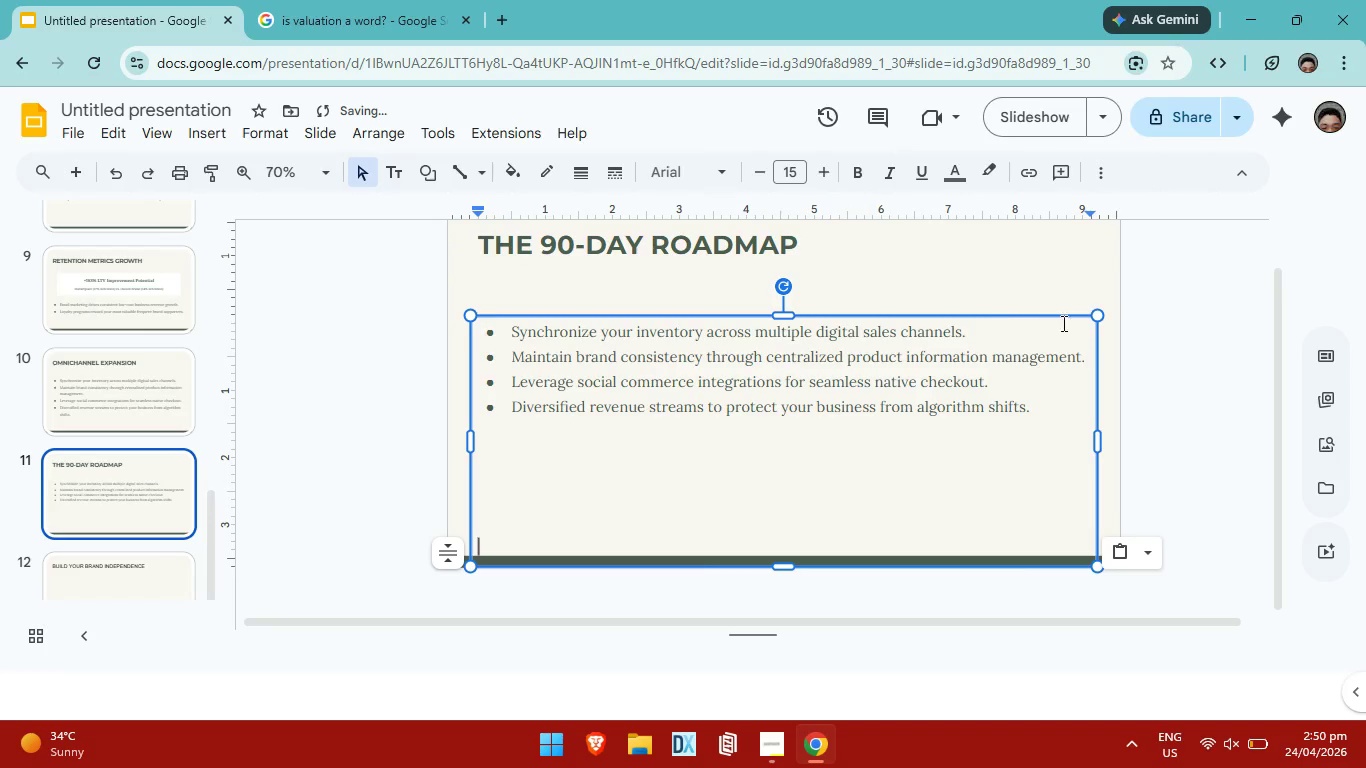 
left_click([984, 326])
 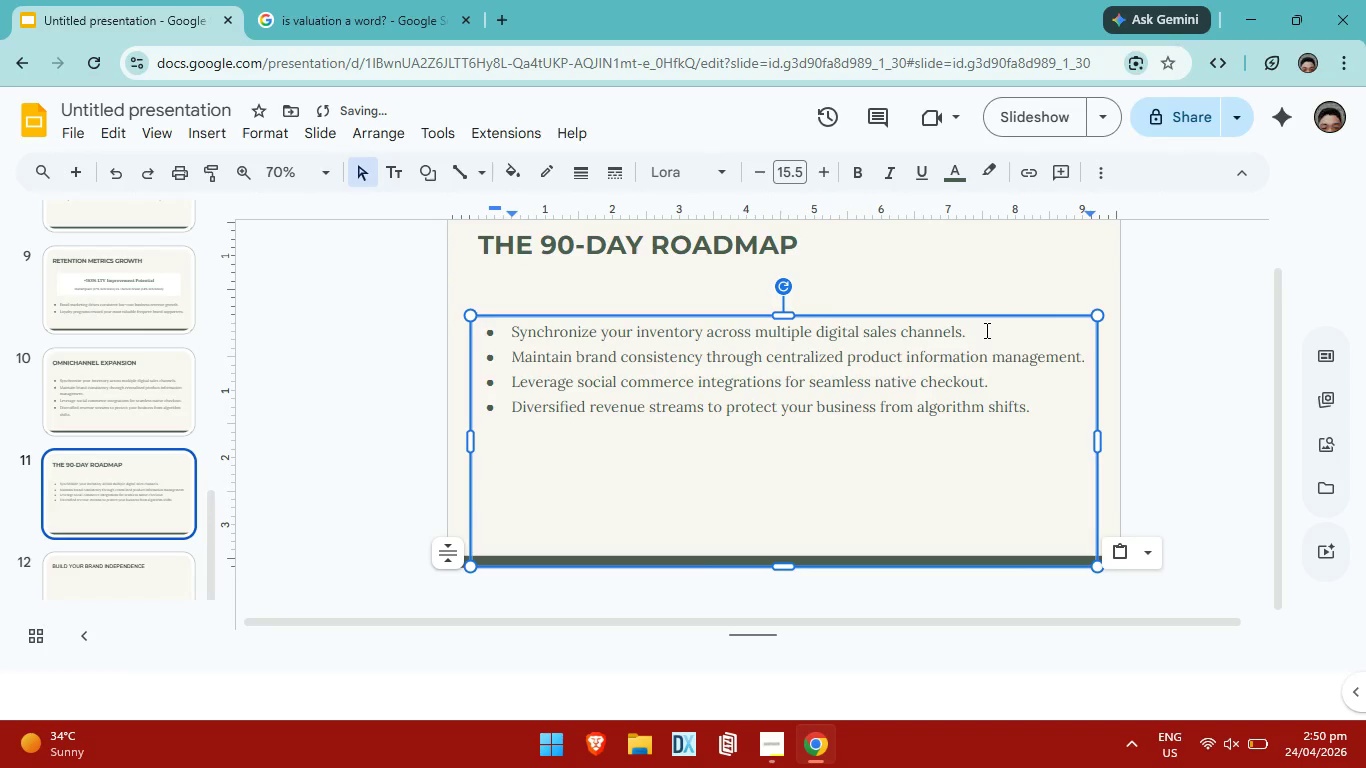 
key(Control+ControlLeft)
 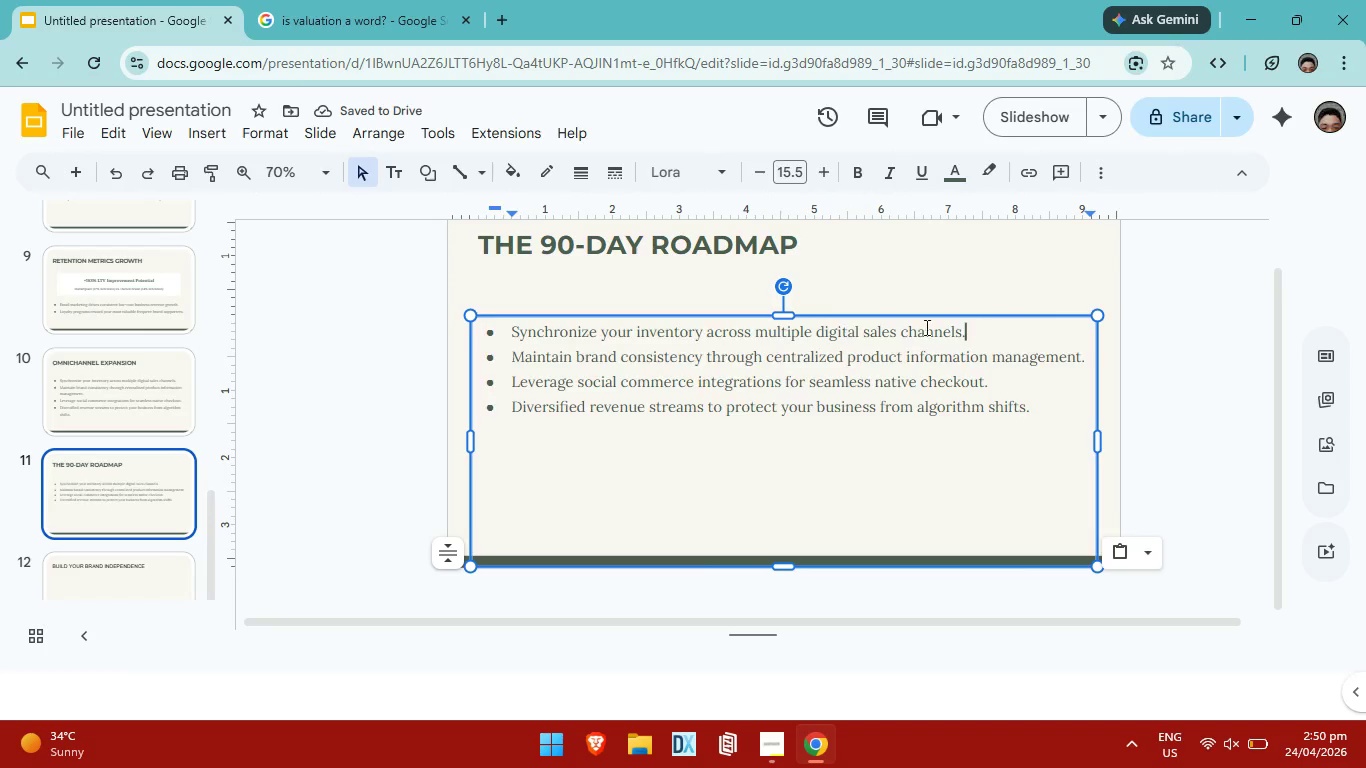 
key(Control+Z)
 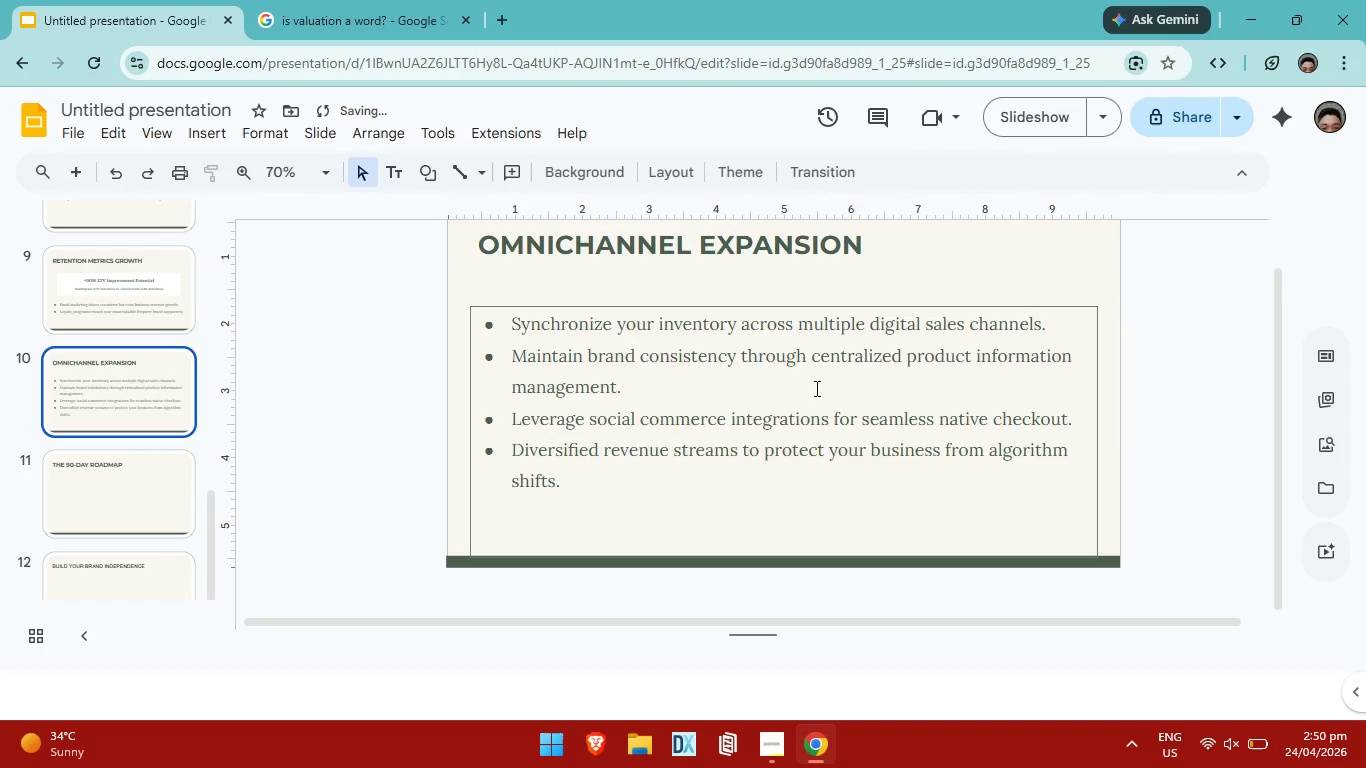 
double_click([825, 381])
 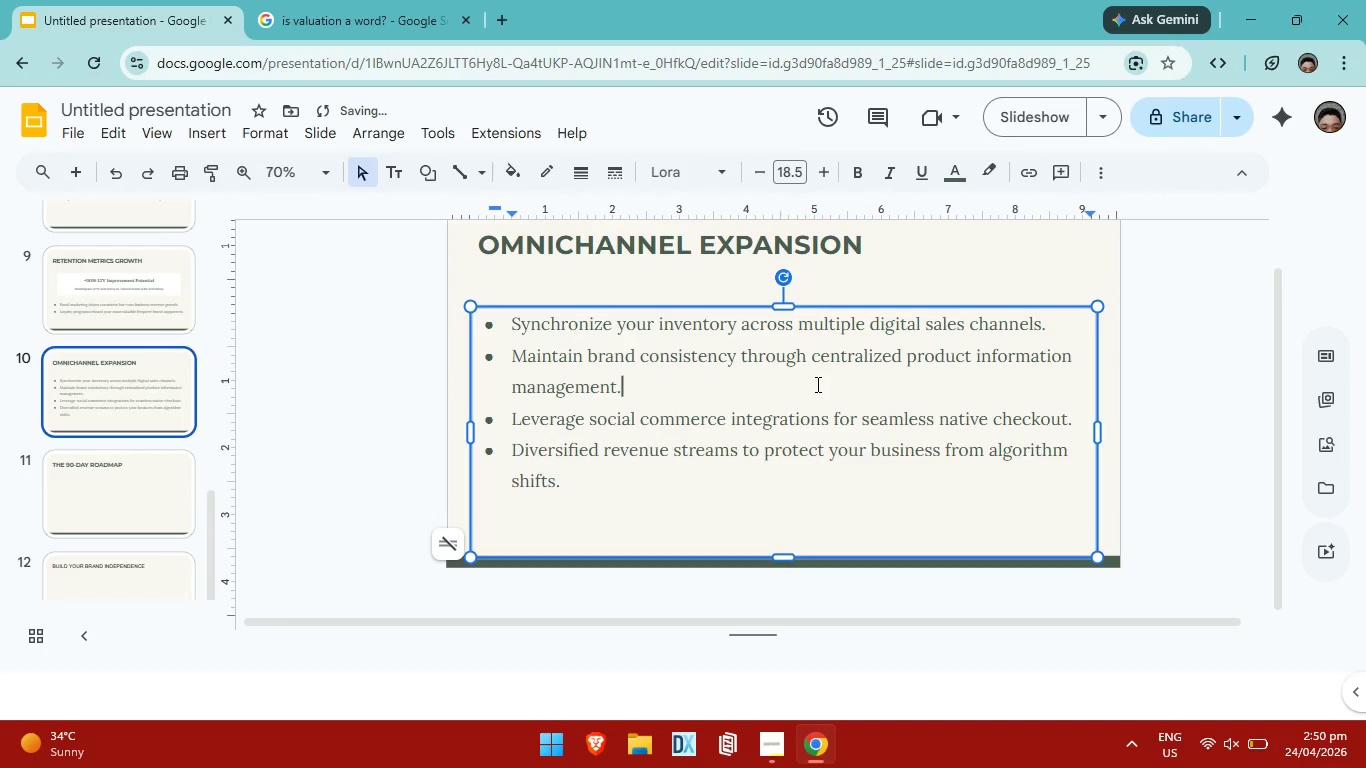 
key(Control+ControlLeft)
 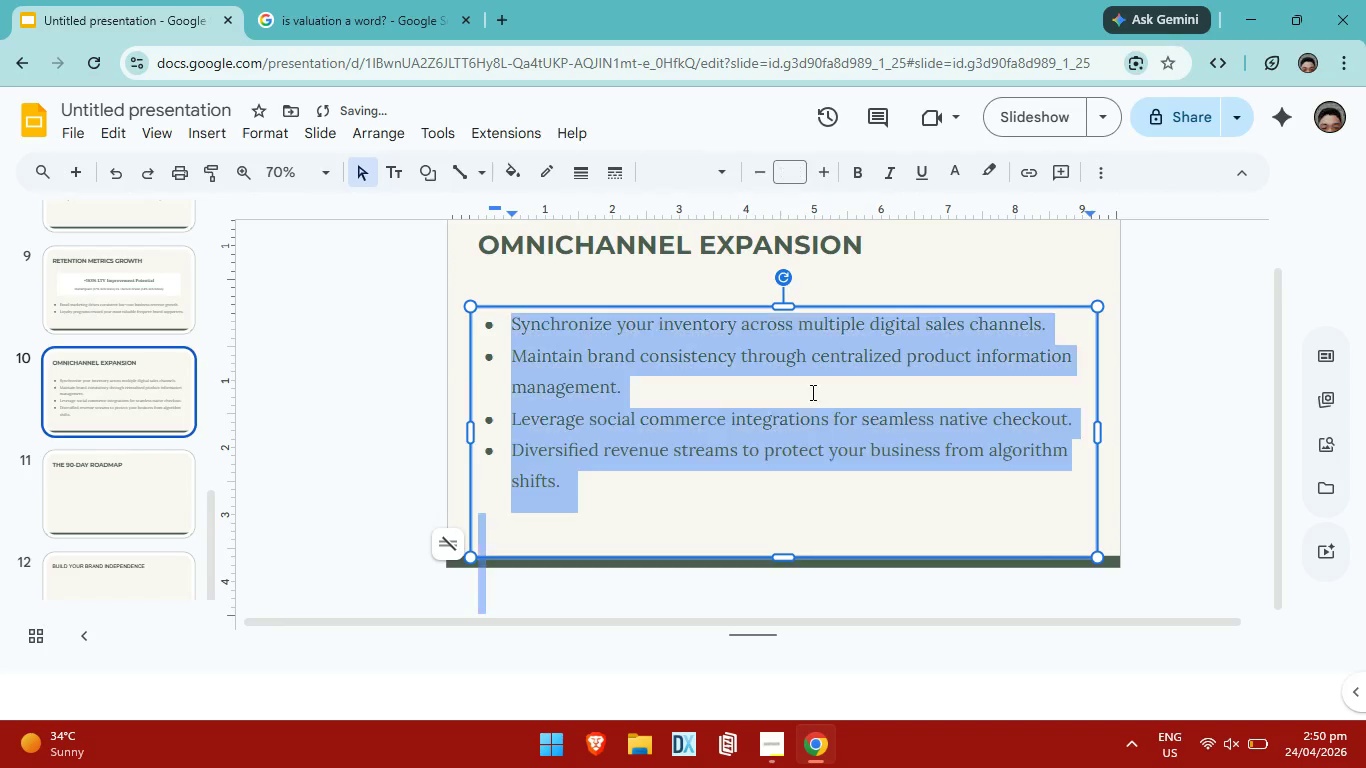 
key(Control+A)
 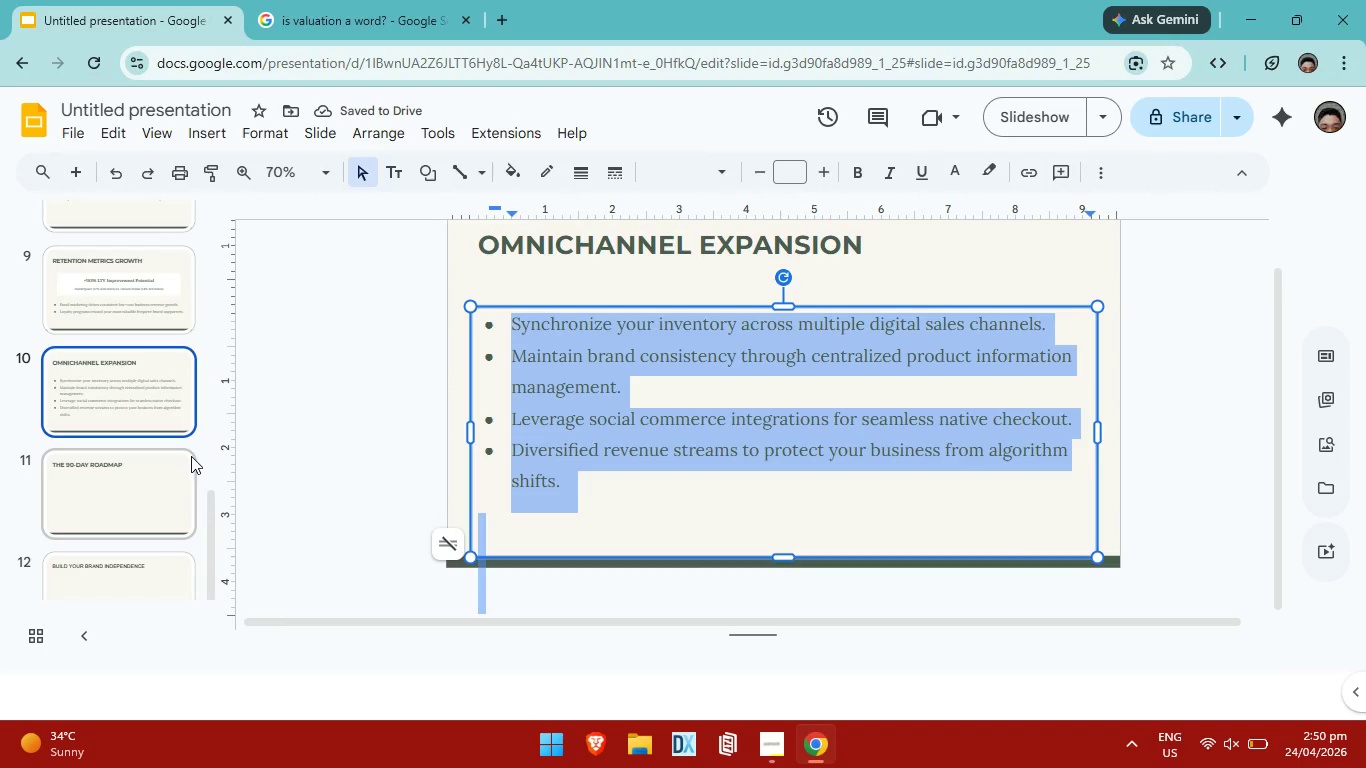 
key(Control+C)
 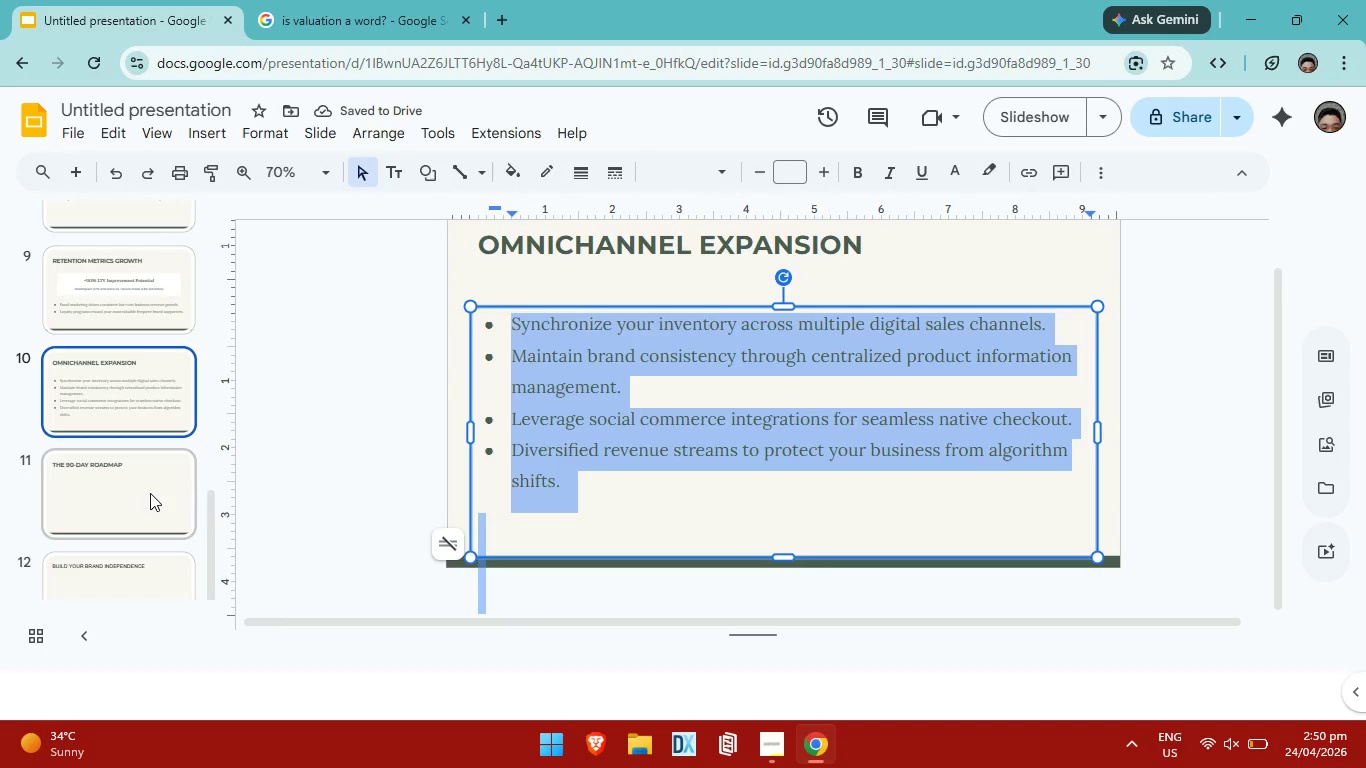 
double_click([763, 414])
 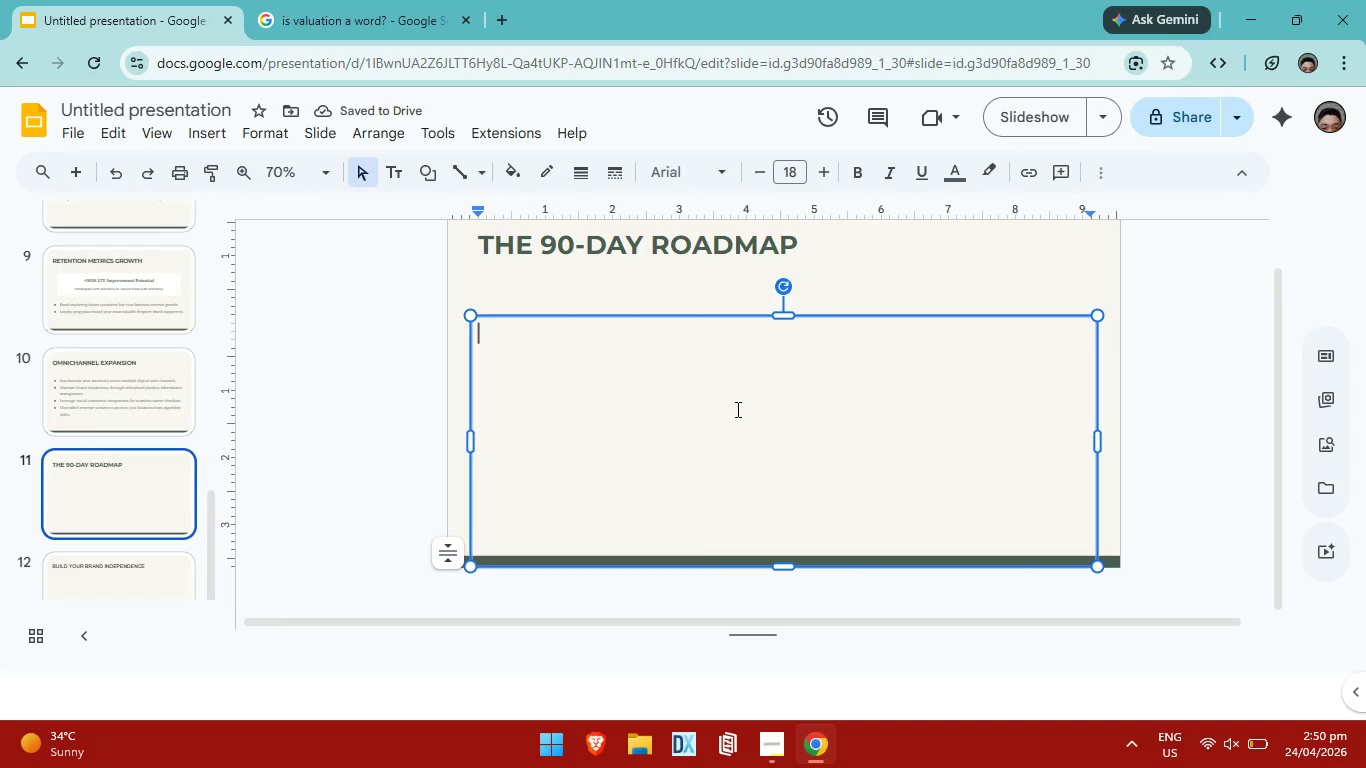 
key(Control+V)
 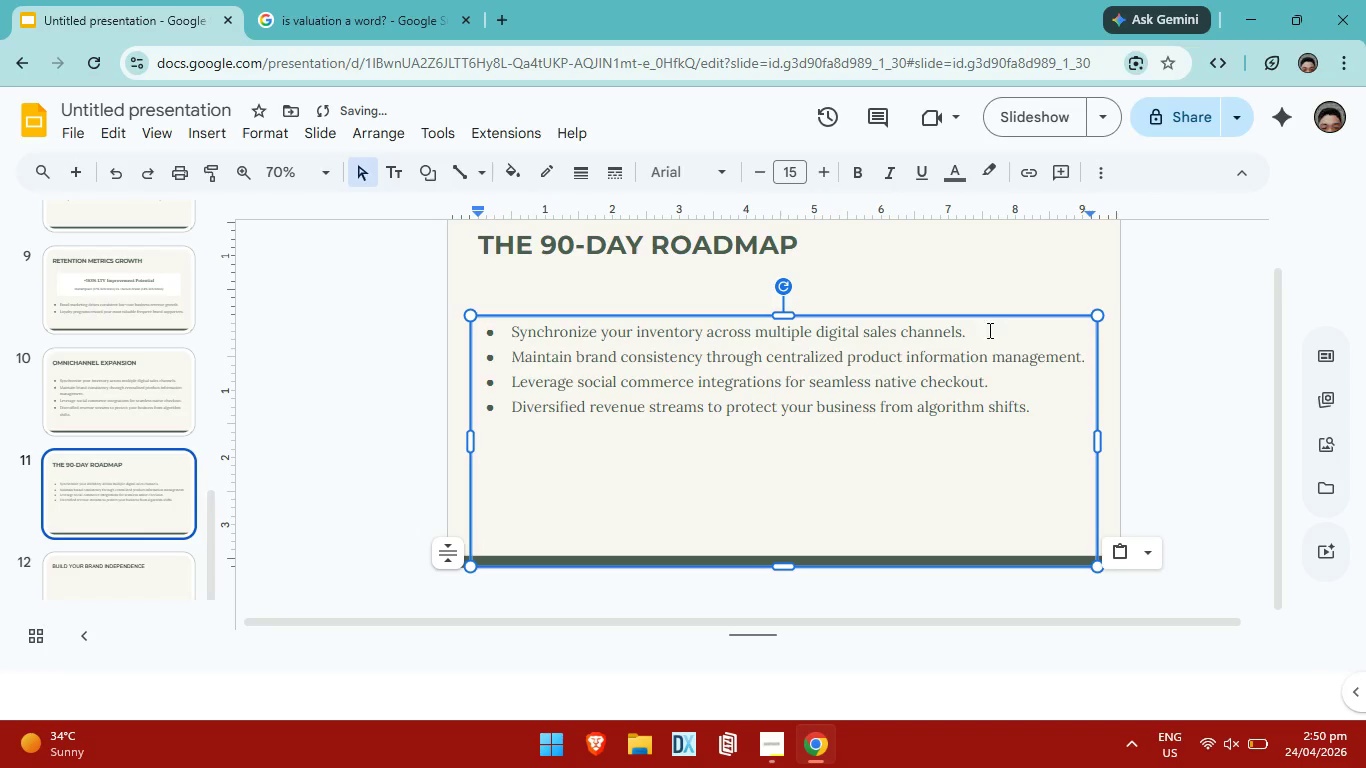 
left_click([965, 338])
 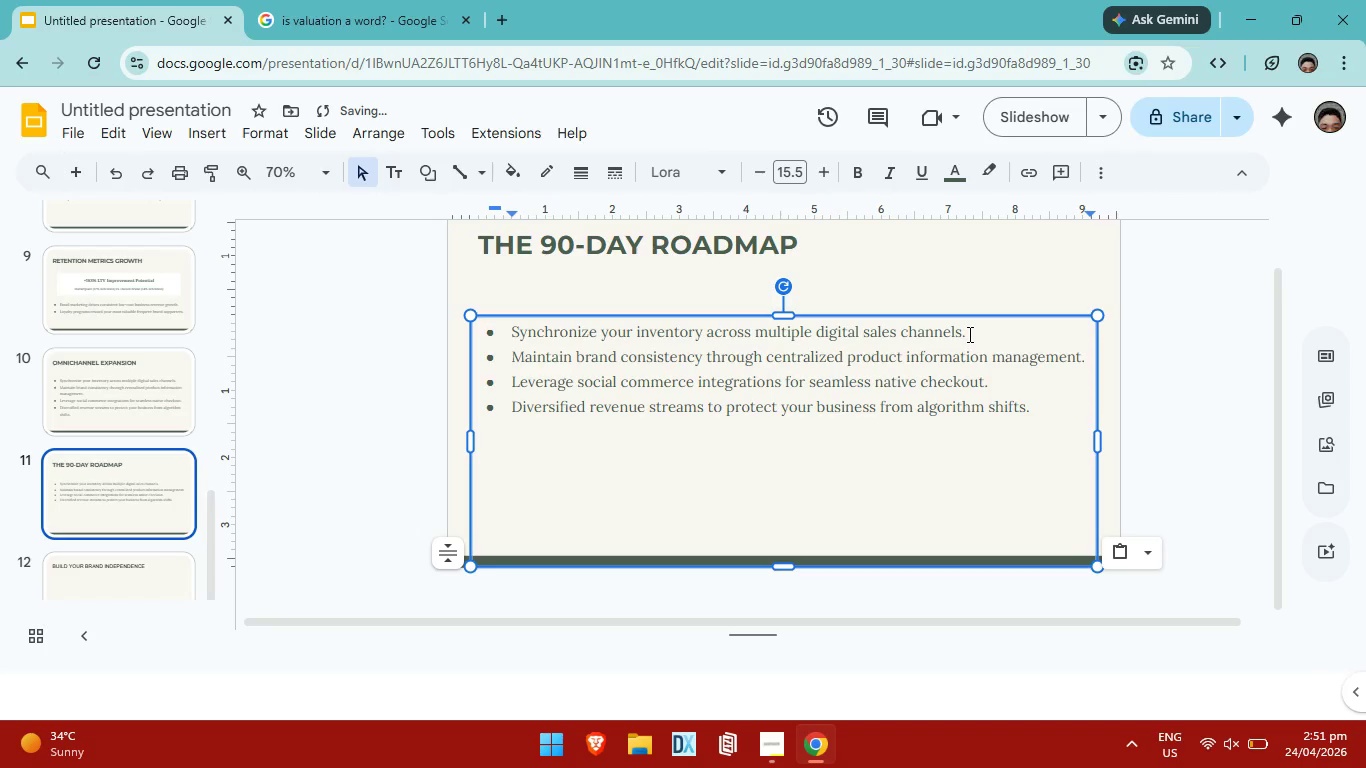 
hold_key(key=Backspace, duration=1.51)
 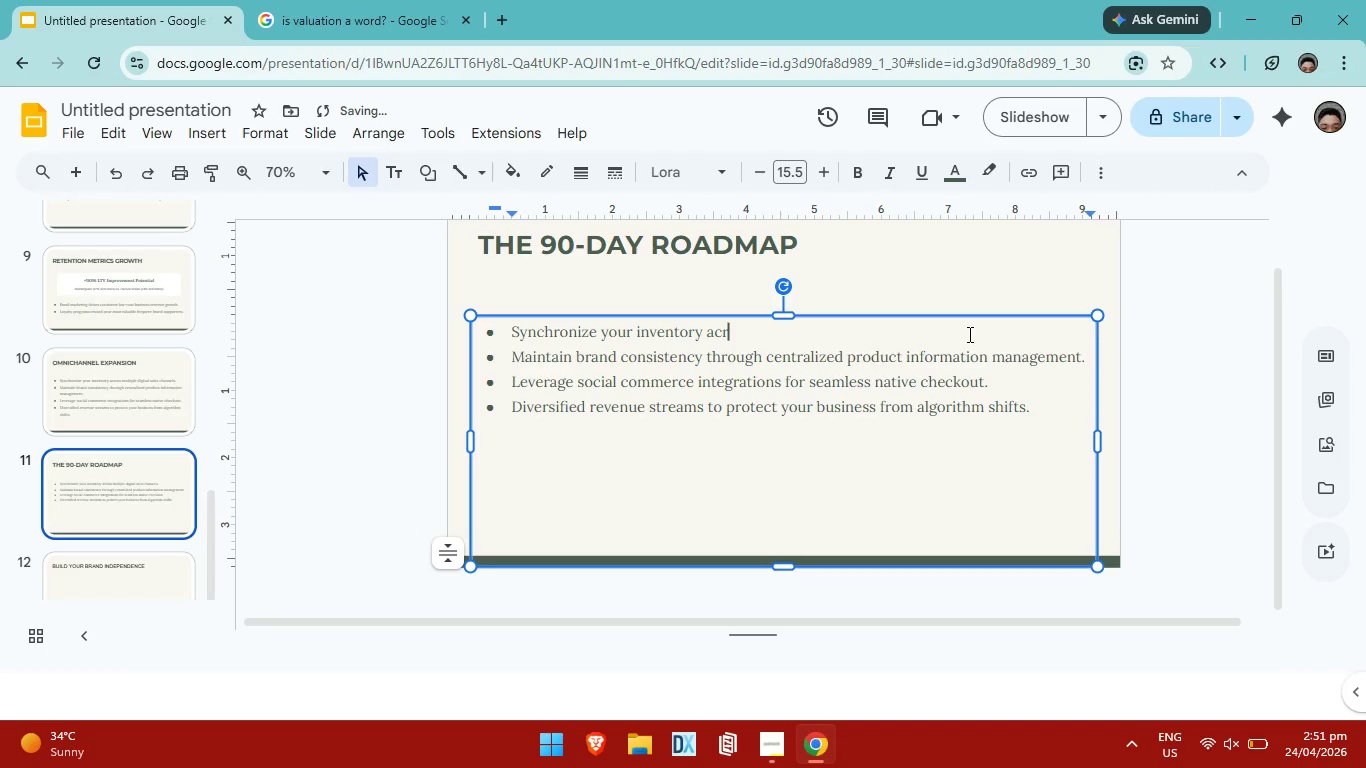 
hold_key(key=Backspace, duration=0.41)
 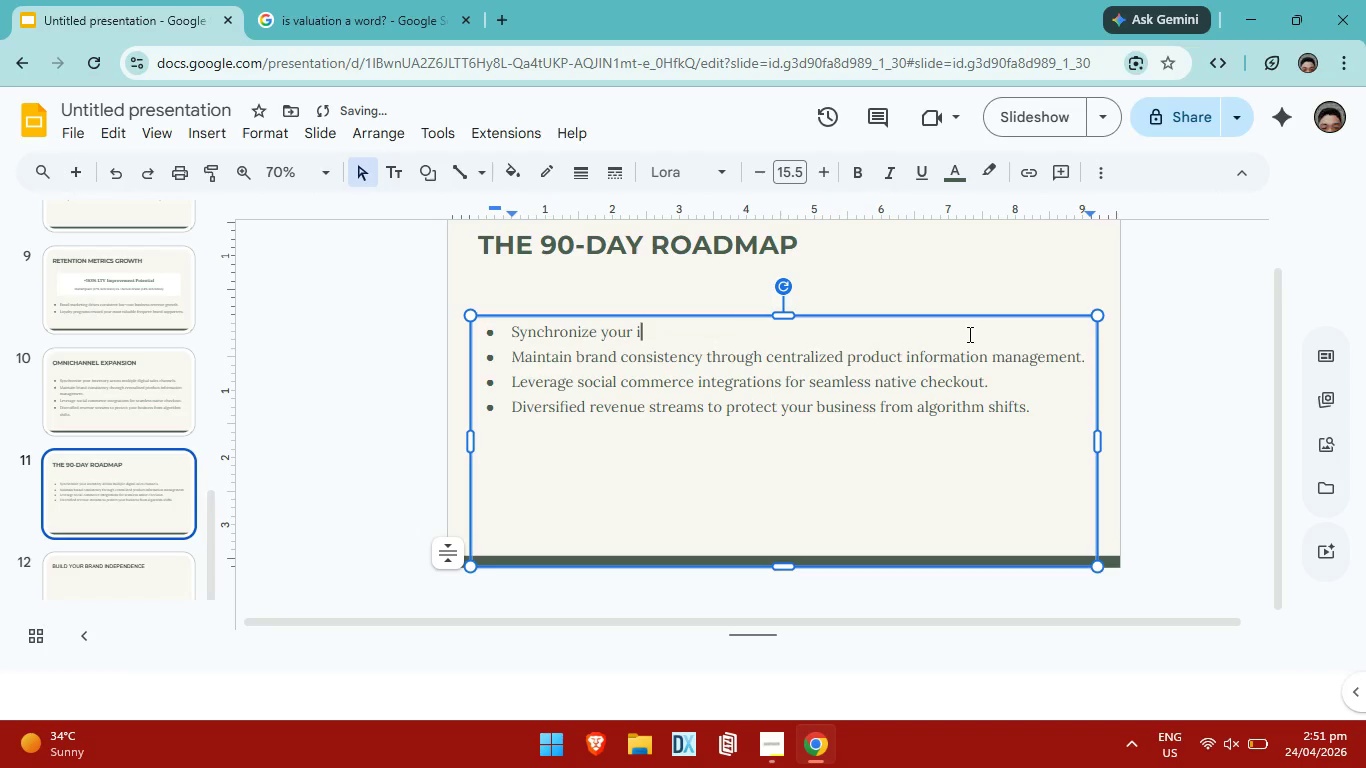 
key(Backspace)
key(Backspace)
key(Backspace)
key(Backspace)
key(Backspace)
key(Backspace)
key(Backspace)
key(Backspace)
key(Backspace)
key(Backspace)
key(Backspace)
key(Backspace)
key(Backspace)
key(Backspace)
key(Backspace)
key(Backspace)
key(Backspace)
key(Backspace)
type(Audit current marektplace)
key(Backspace)
key(Backspace)
key(Backspace)
key(Backspace)
key(Backspace)
key(Backspace)
key(Backspace)
key(Backspace)
type(ketl)
key(Backspace)
type(place performance and identify core co)
key(Backspace)
type(os)
key(Backspace)
key(Backspace)
type(ustomers.)
 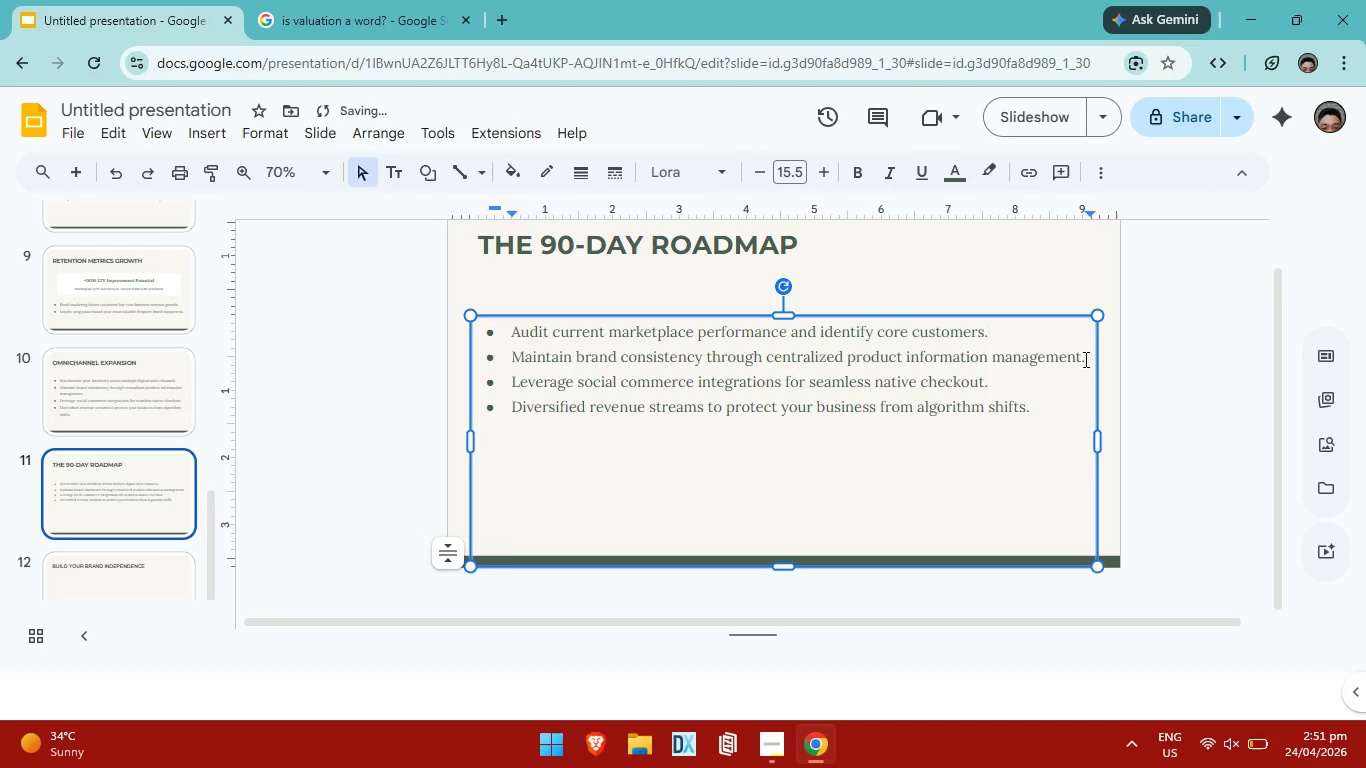 
left_click([1086, 360])
 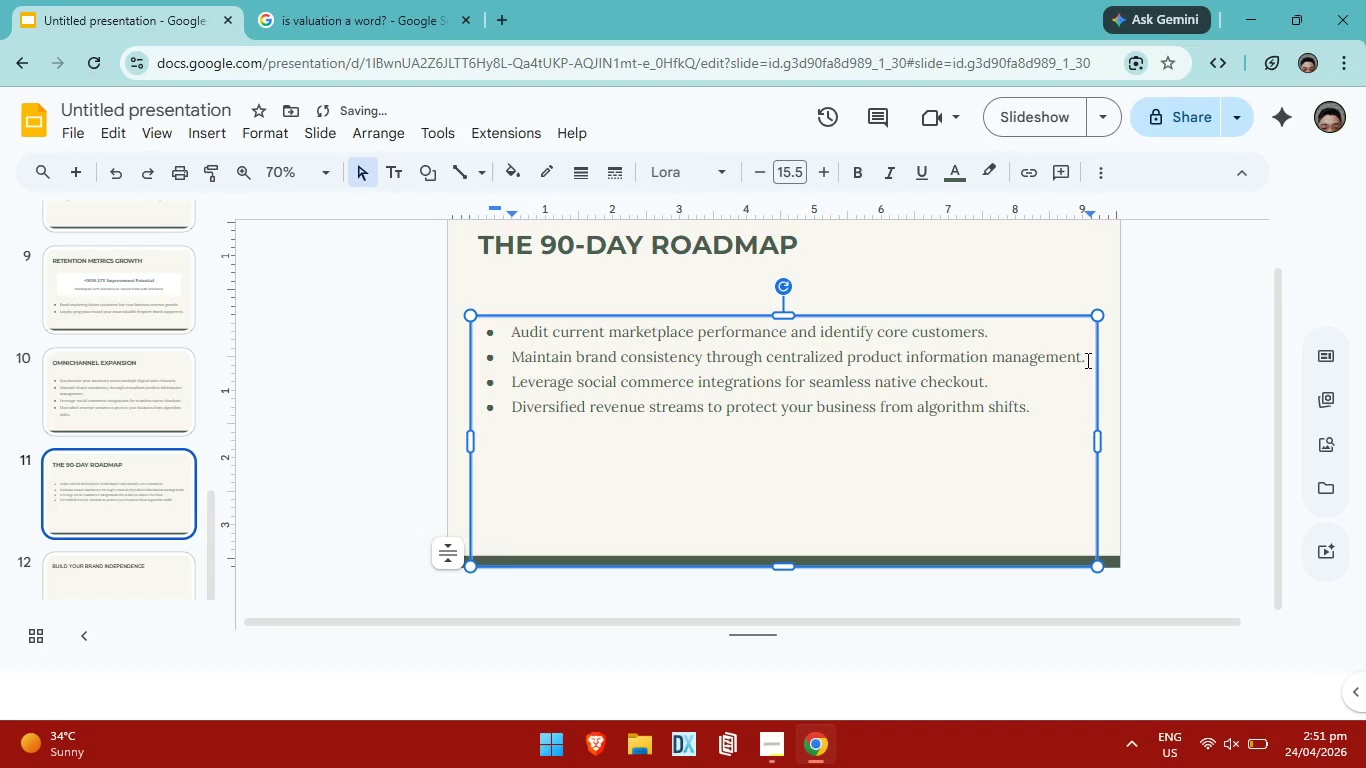 
hold_key(key=Backspace, duration=1.5)
 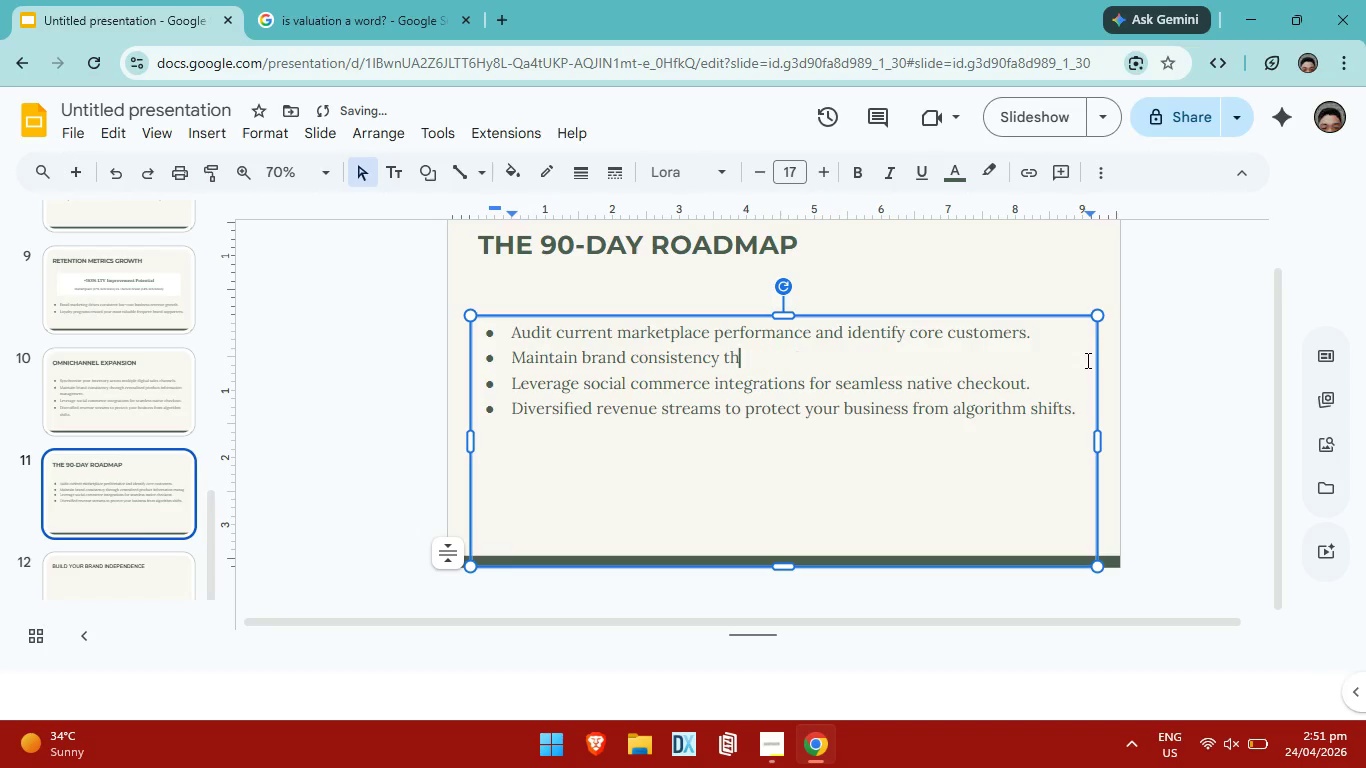 
hold_key(key=Backspace, duration=0.77)
 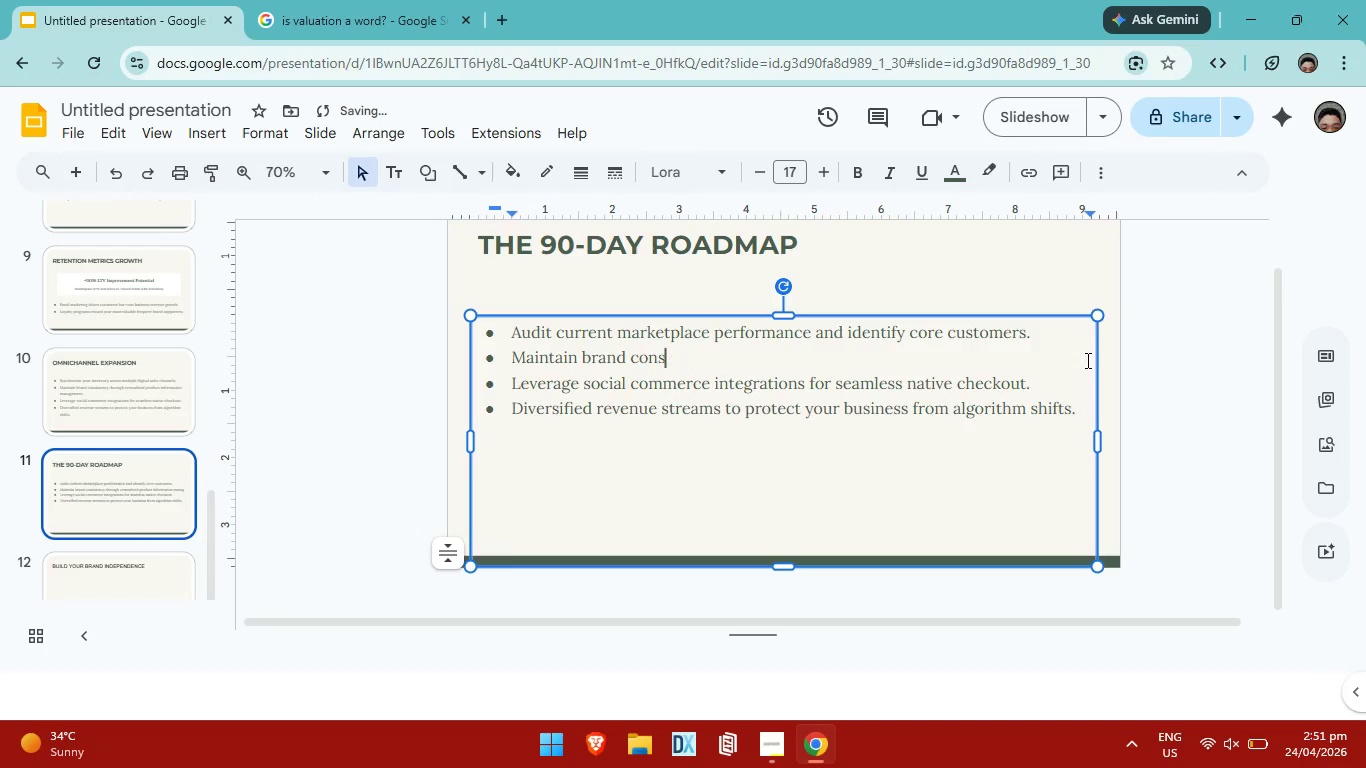 
key(Backspace)
key(Backspace)
key(Backspace)
key(Backspace)
key(Backspace)
key(Backspace)
key(Backspace)
key(Backspace)
key(Backspace)
key(Backspace)
key(Backspace)
key(Backspace)
key(Backspace)
key(Backspace)
key(Backspace)
key(Backspace)
key(Backspace)
key(Backspace)
key(Backspace)
type(Design and develop your bespoke independent so)
key(Backspace)
type(hopify tro)
key(Backspace)
key(Backspace)
key(Backspace)
type(storefor)
key(Backspace)
key(Backspace)
type(ront.)
 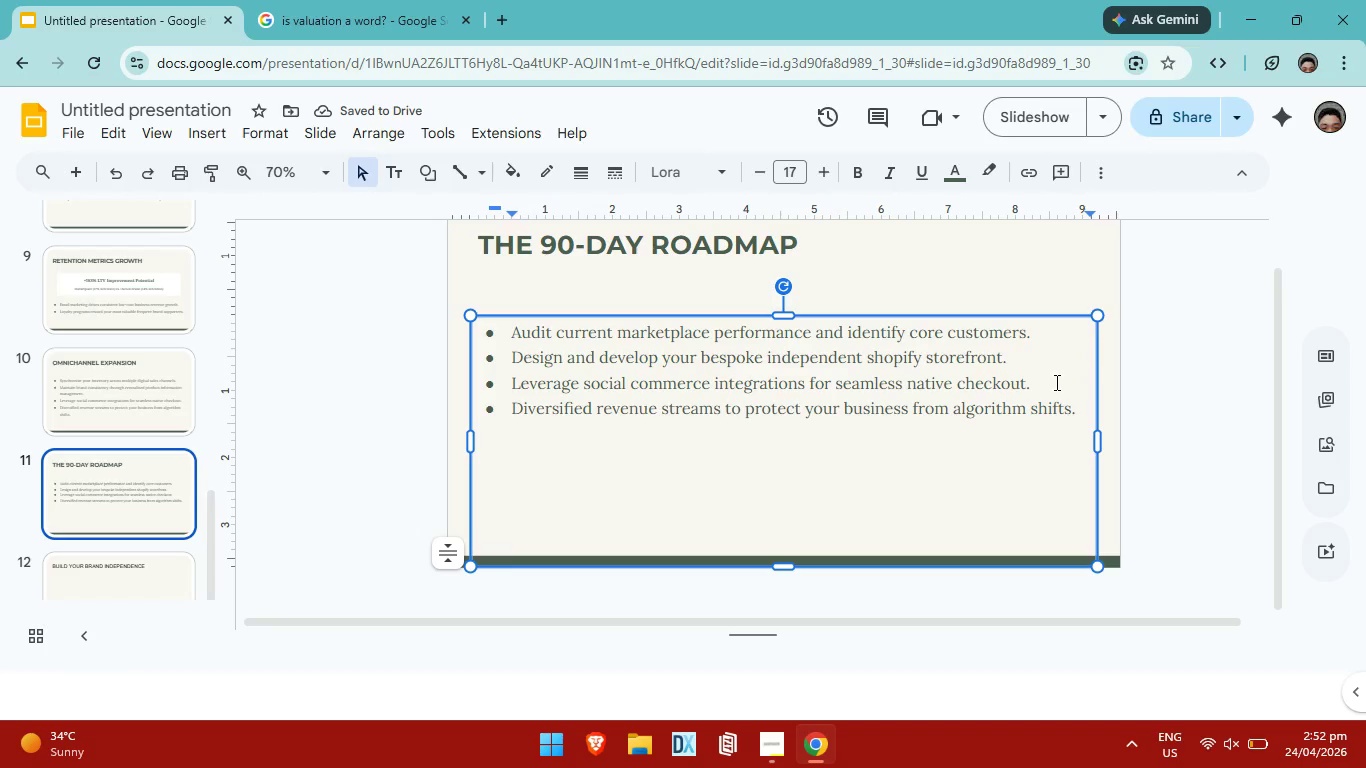 
left_click([1031, 387])
 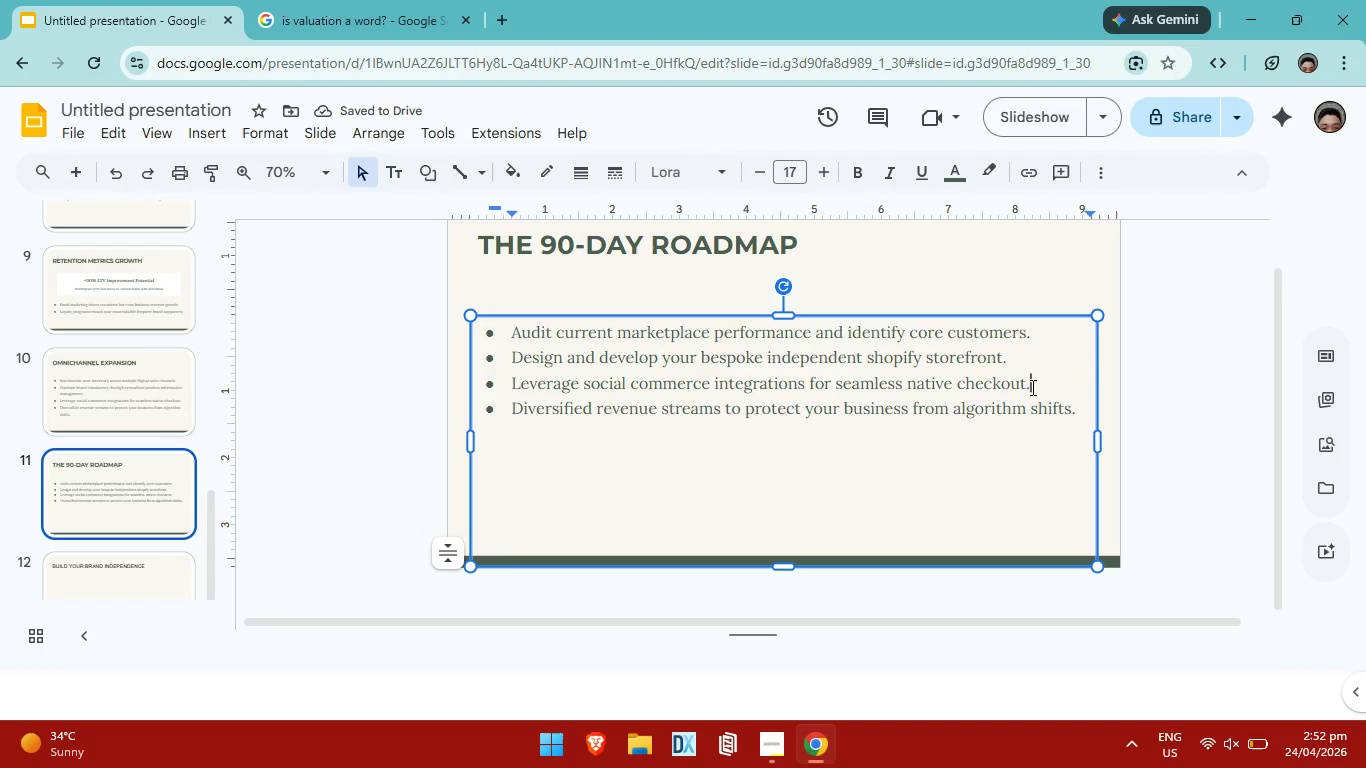 
hold_key(key=Backspace, duration=1.5)
 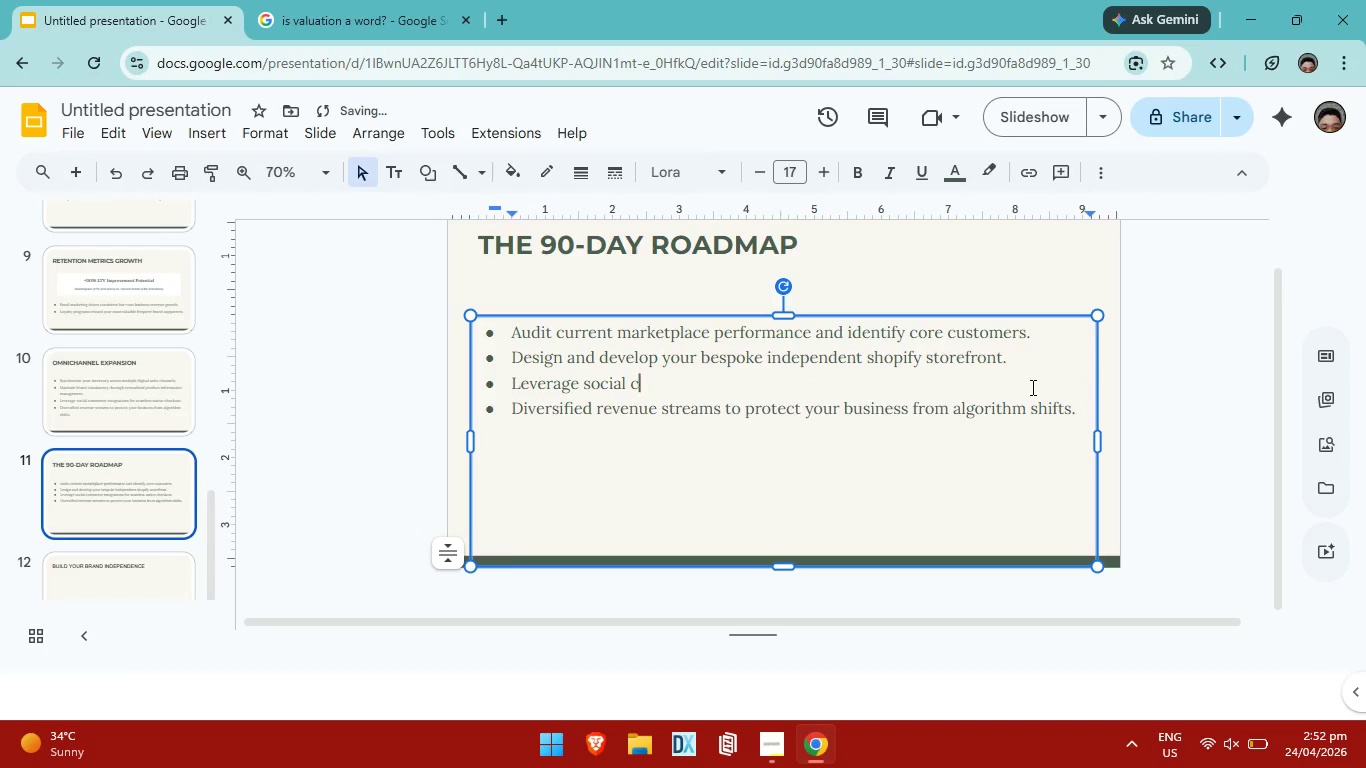 
hold_key(key=Backspace, duration=0.5)
 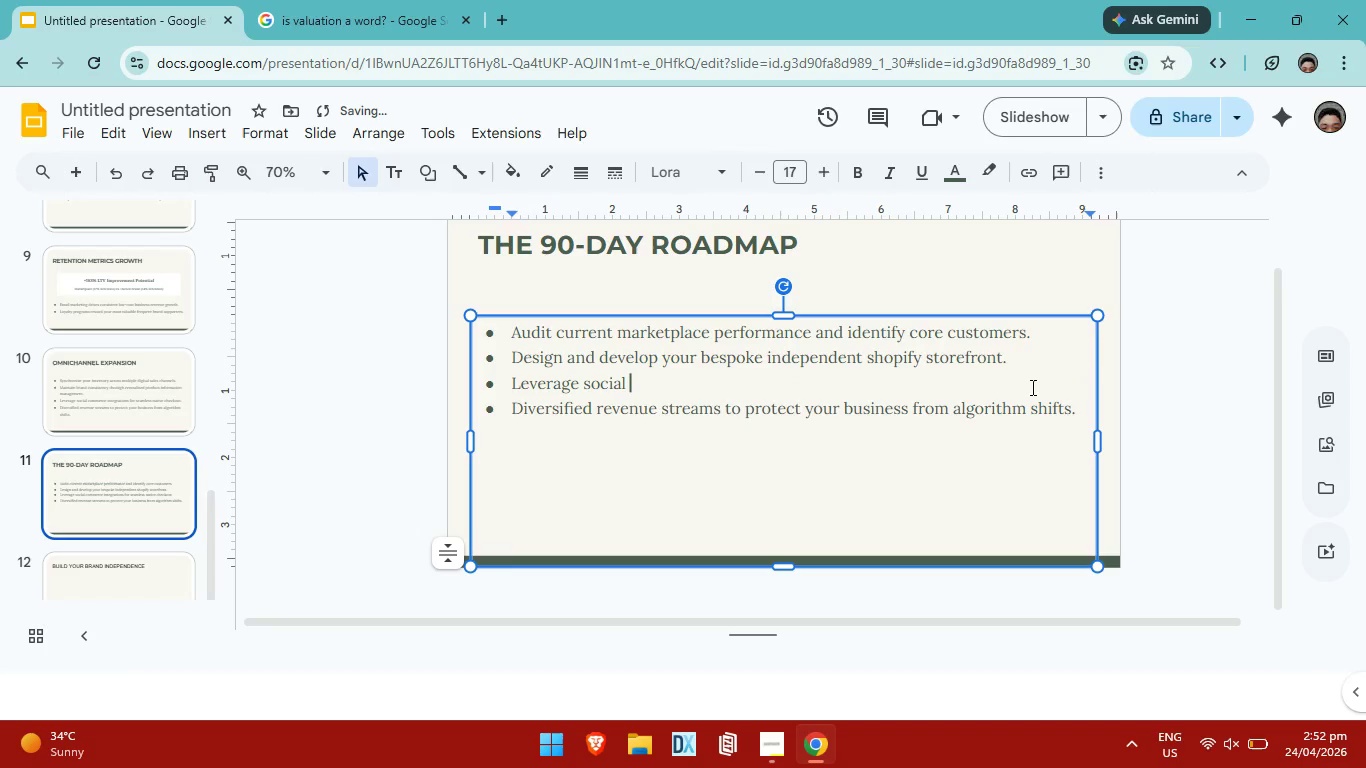 
key(Backspace)
key(Backspace)
key(Backspace)
key(Backspace)
key(Backspace)
key(Backspace)
key(Backspace)
key(Backspace)
key(Backspace)
key(Backspace)
key(Backspace)
key(Backspace)
key(Backspace)
key(Backspace)
key(Backspace)
key(Backspace)
key(Backspace)
type(Migrate your historical customer data into marketing workflows.)
 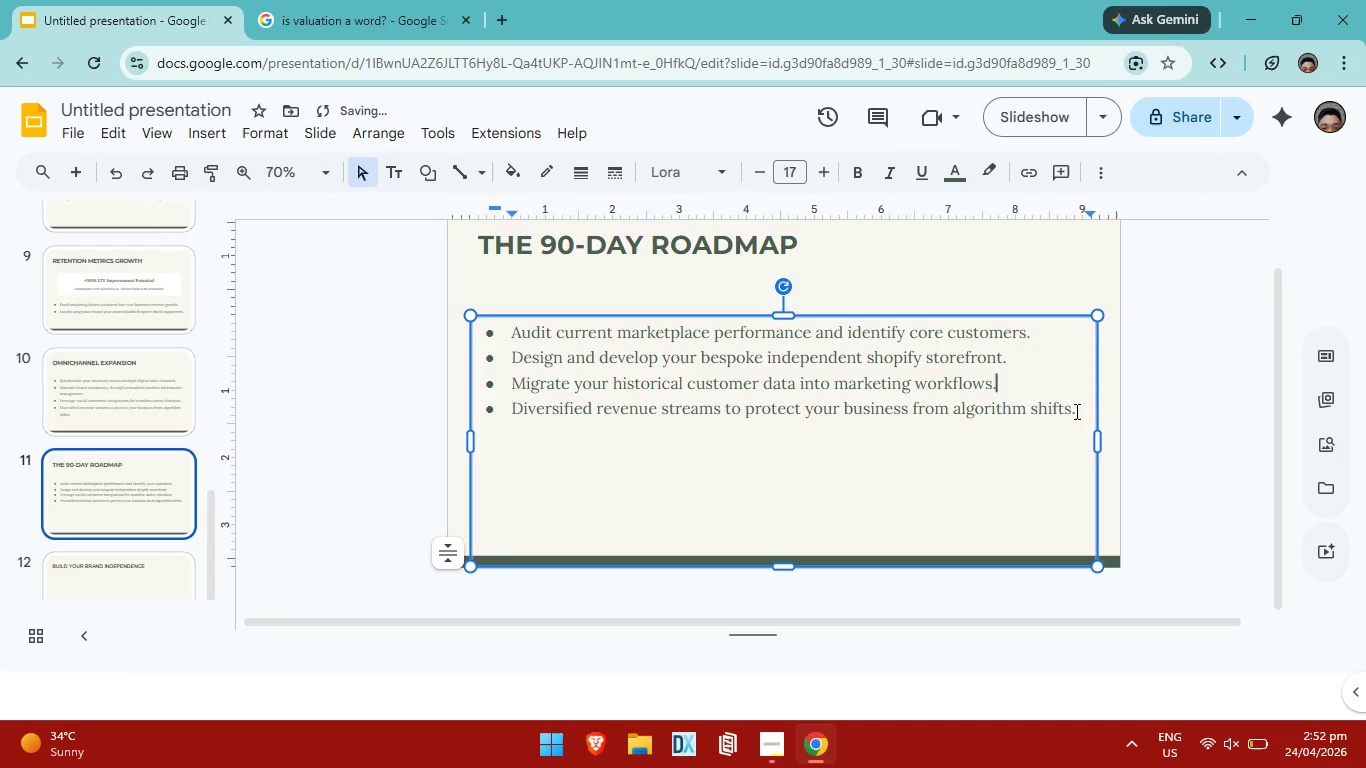 
left_click([1078, 414])
 